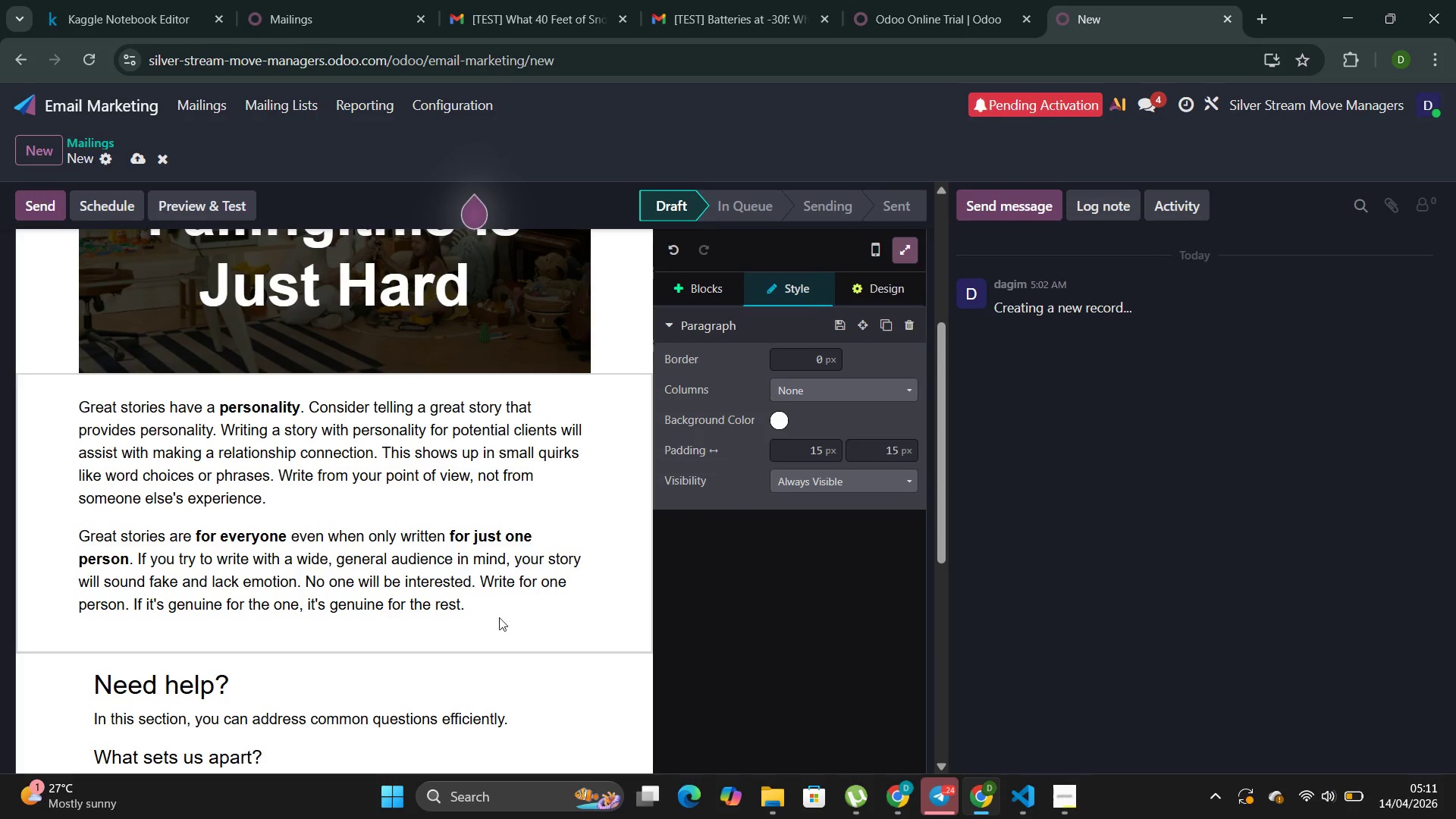 
left_click_drag(start_coordinate=[499, 613], to_coordinate=[76, 362])
 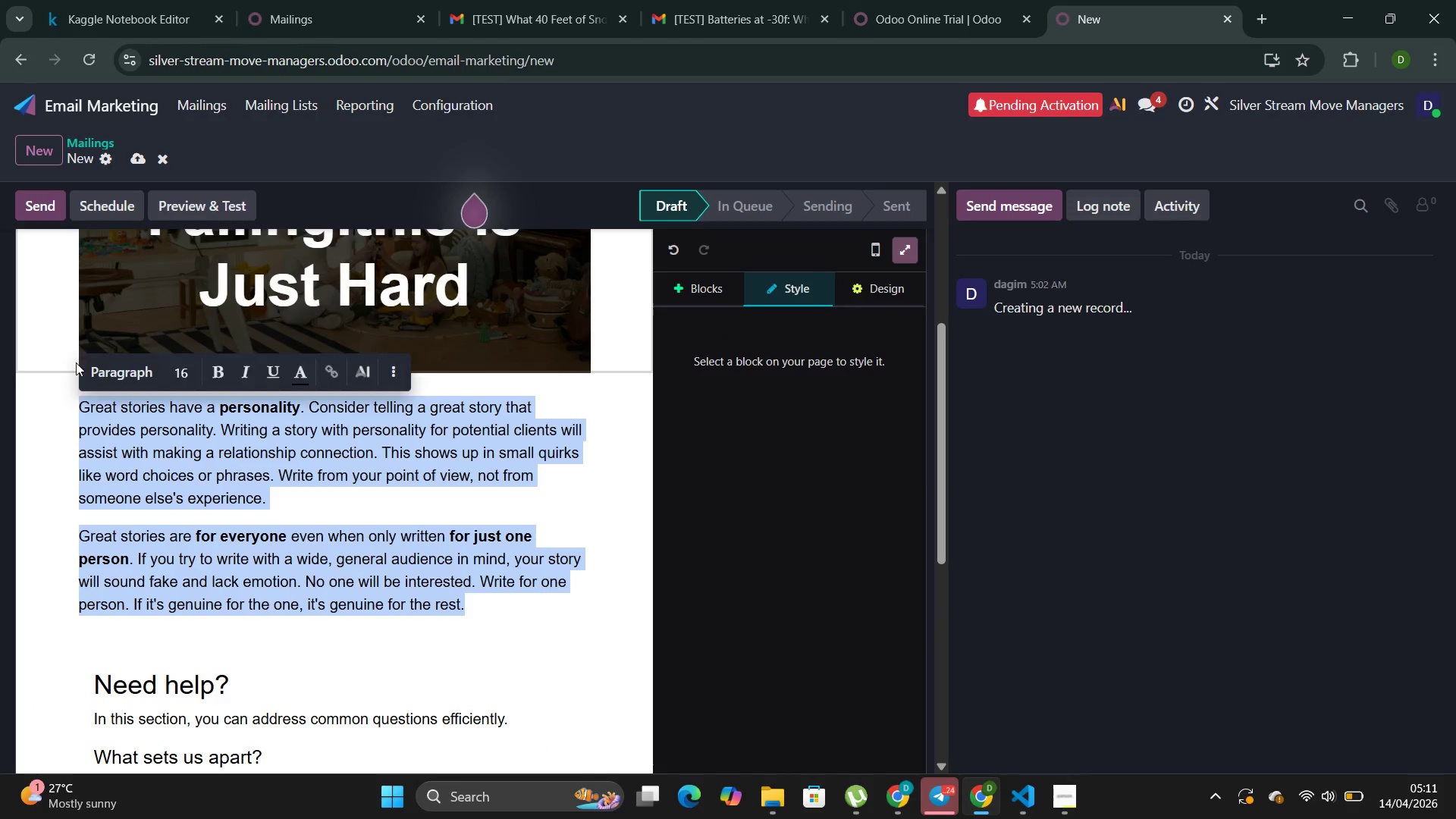 
key(Control+V)
 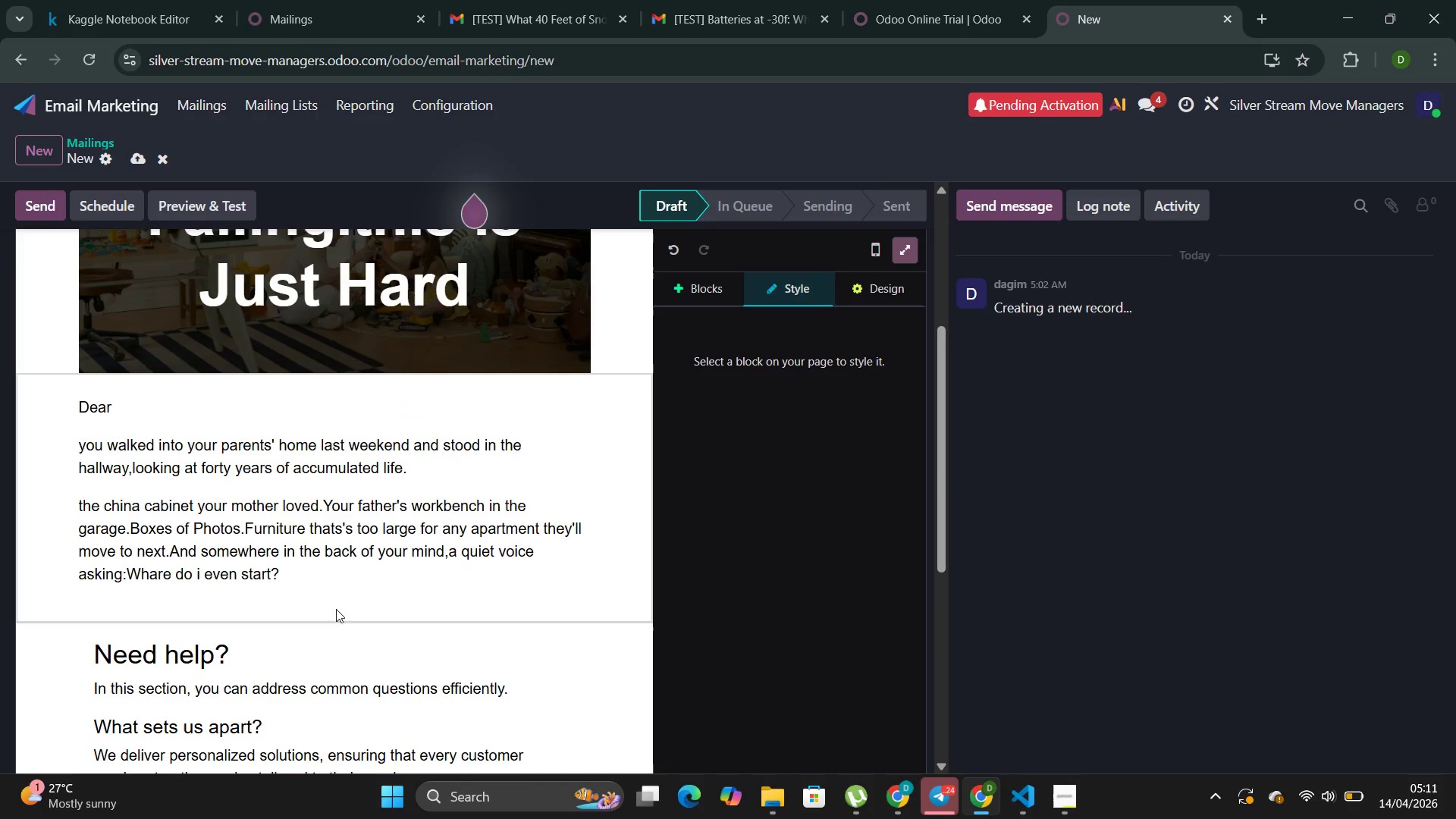 
scroll: coordinate [336, 609], scroll_direction: down, amount: 1.0
 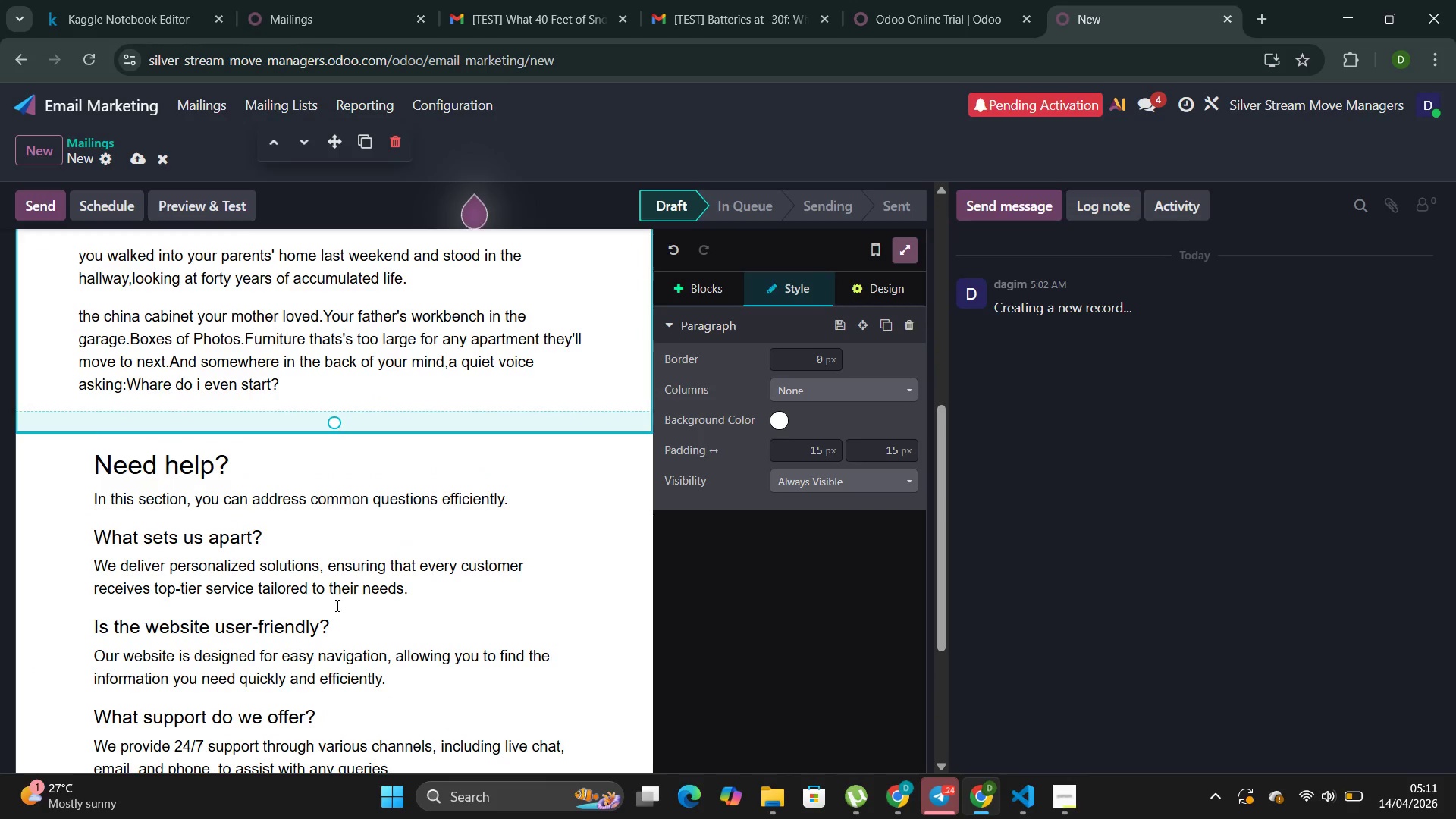 
left_click([337, 603])
 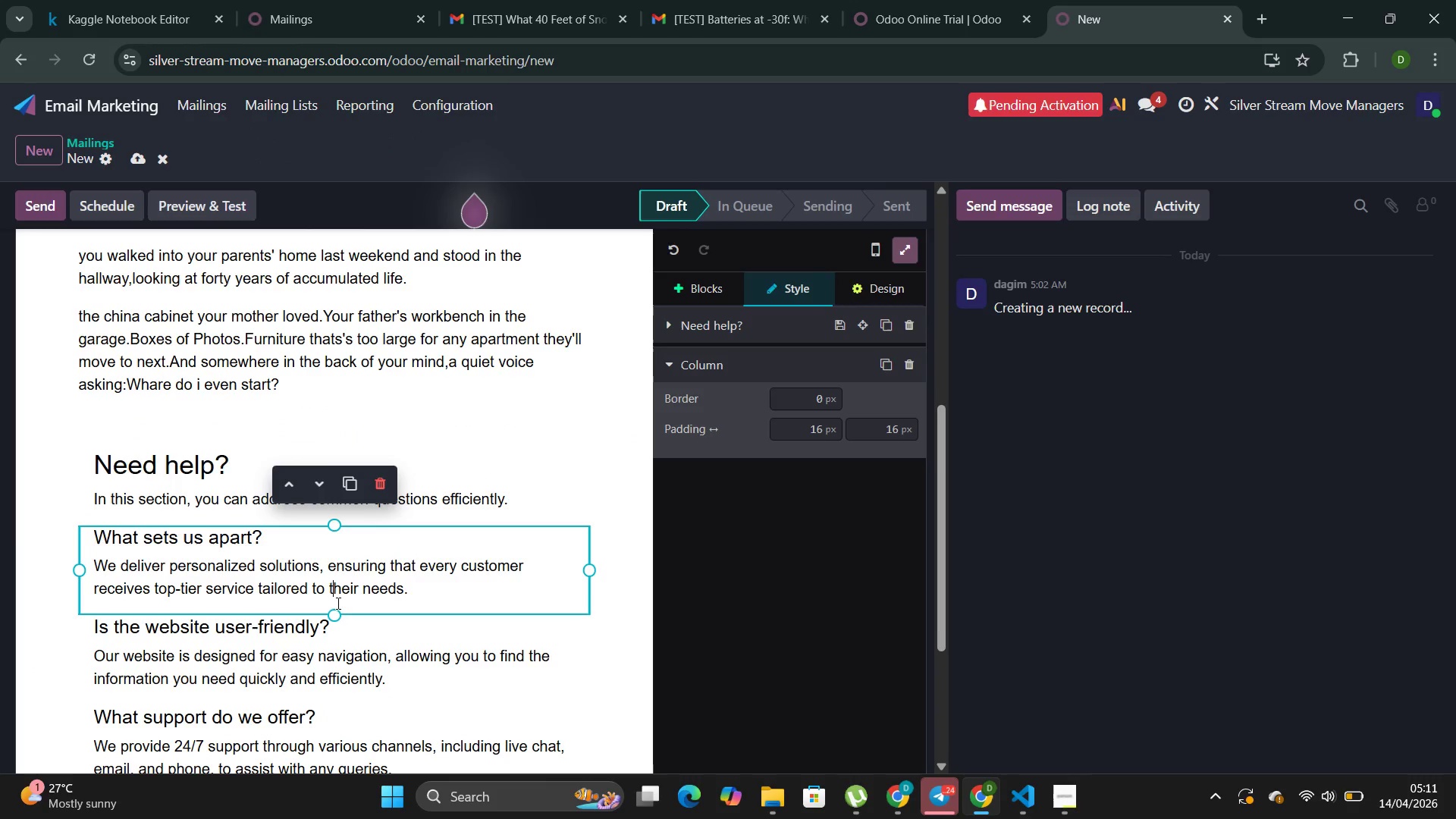 
scroll: coordinate [337, 603], scroll_direction: down, amount: 4.0
 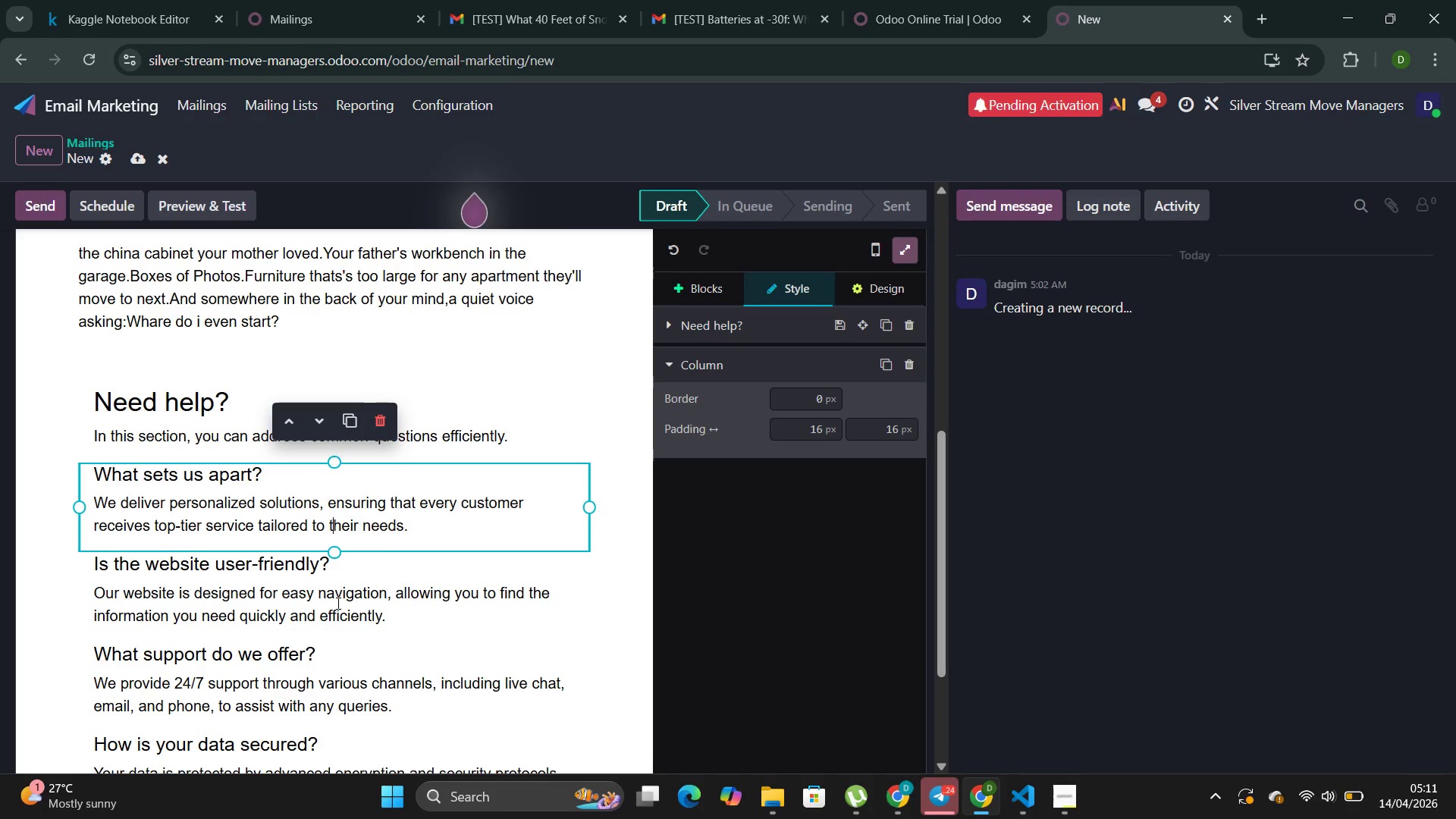 
wait(9.86)
 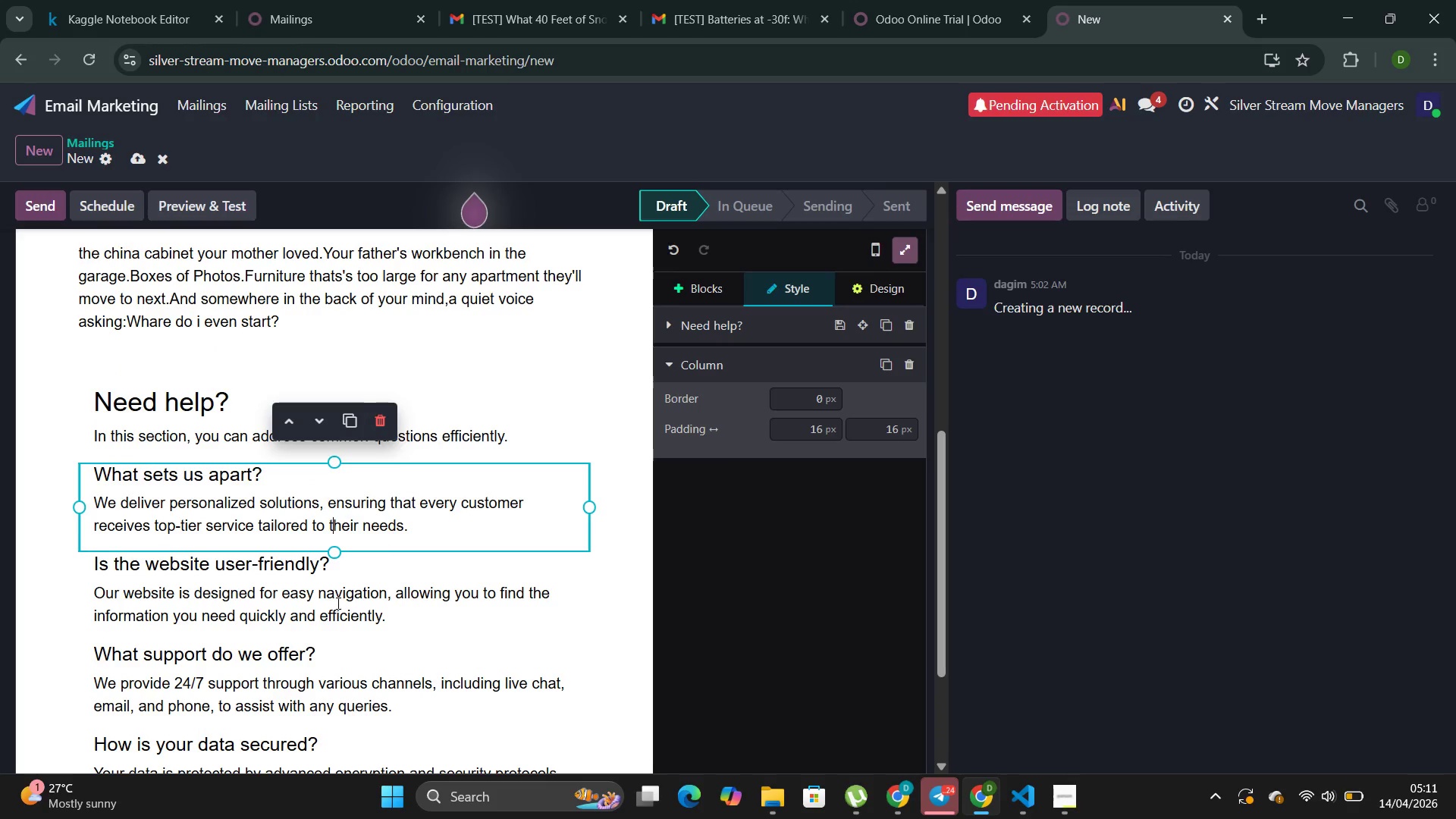 
left_click([337, 312])
 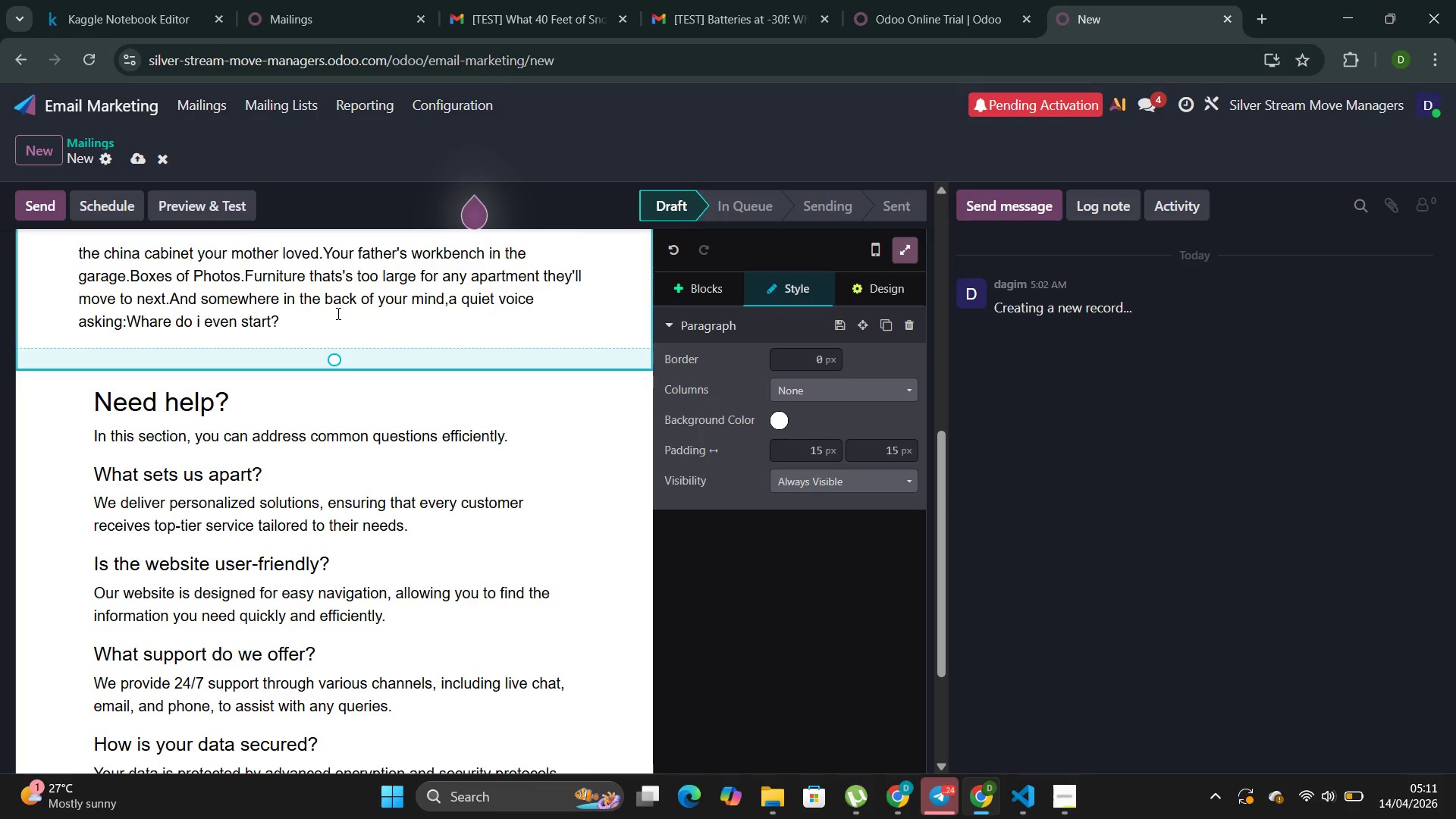 
key(Enter)
 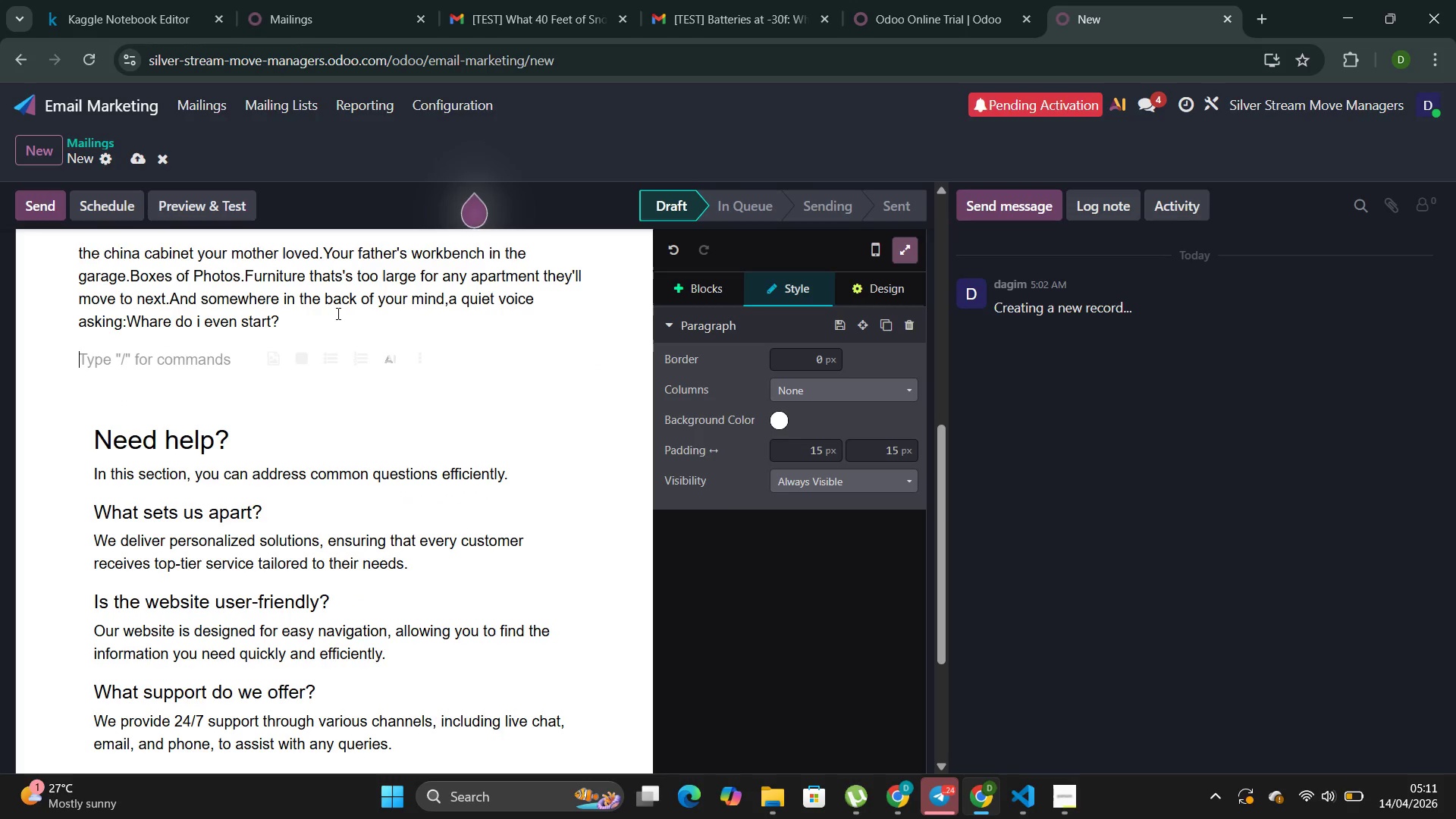 
type(You're not ao)
key(Backspace)
type(lone in this feeling )
key(Backspace)
type(>)
key(Backspace)
type(.And you're not failing)
 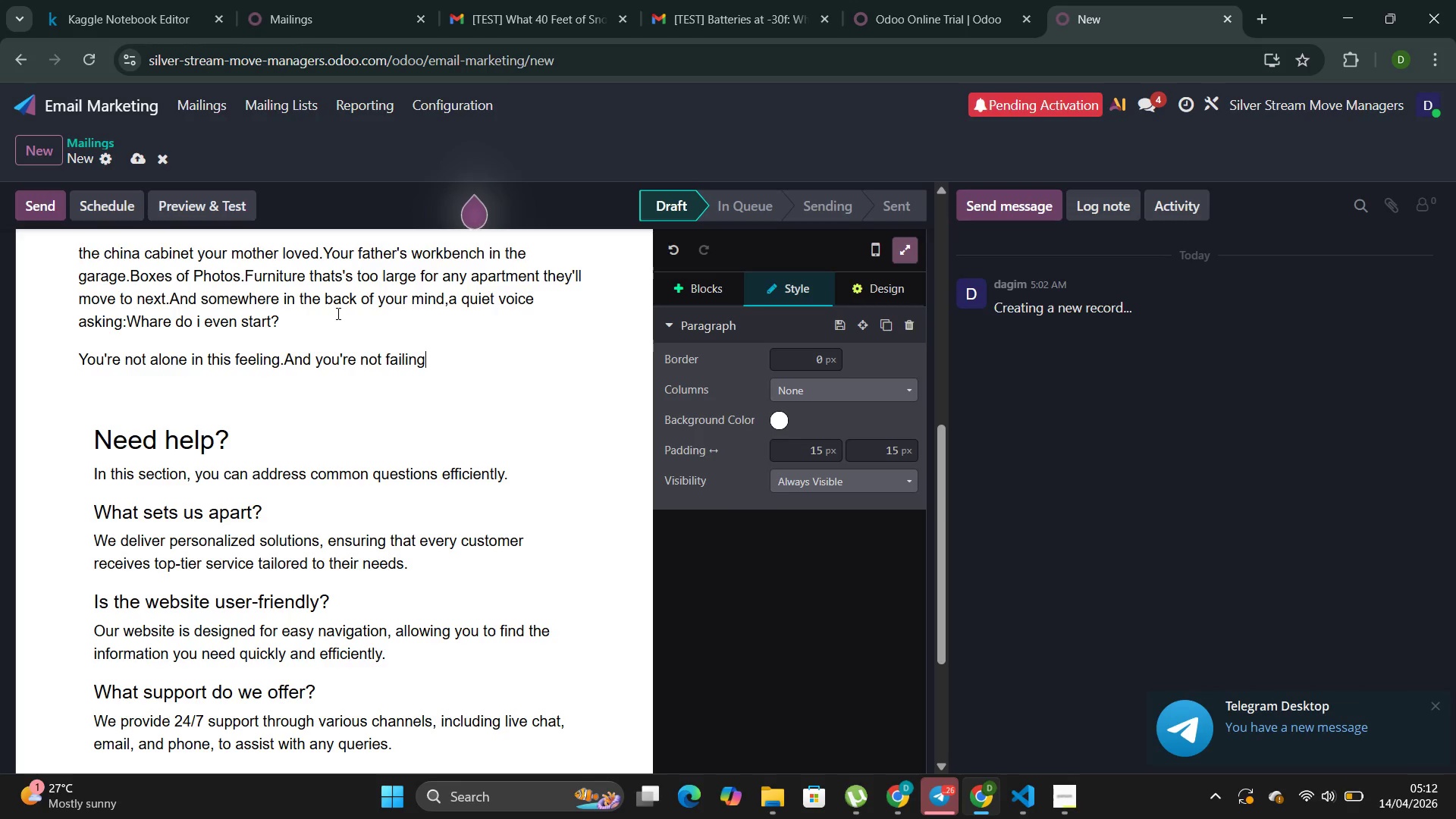 
key(Period)
 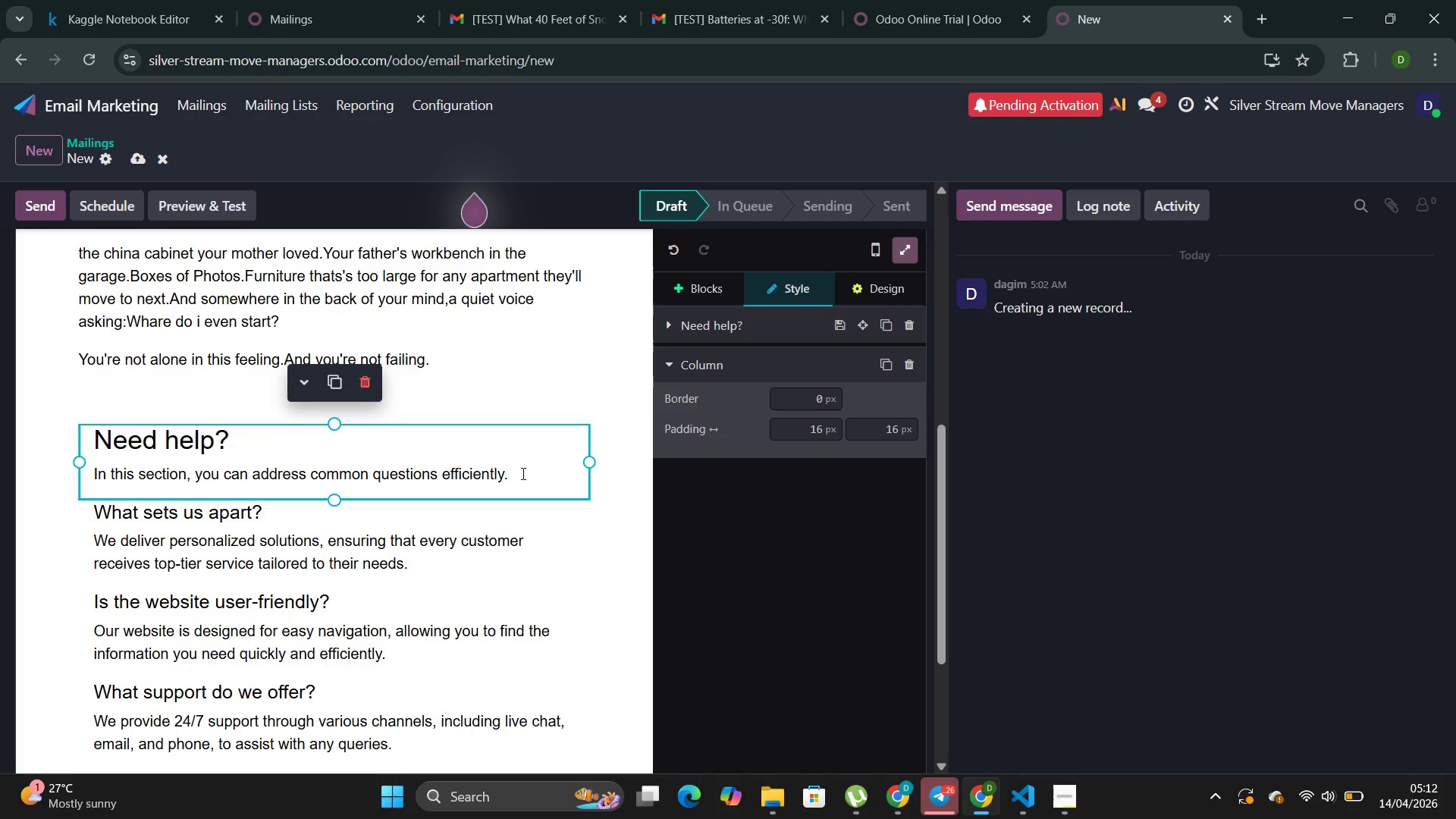 
wait(5.33)
 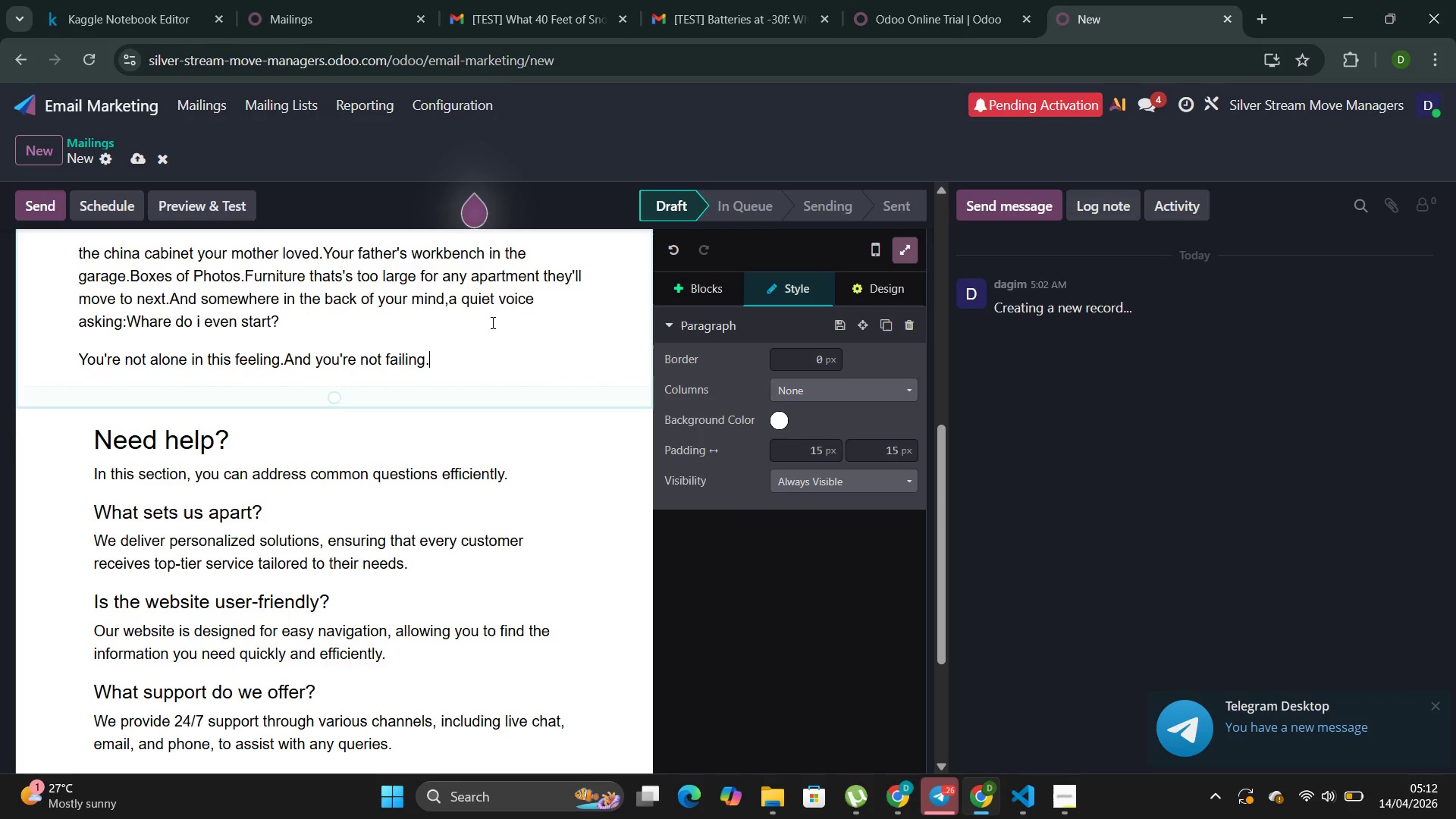 
left_click([240, 433])
 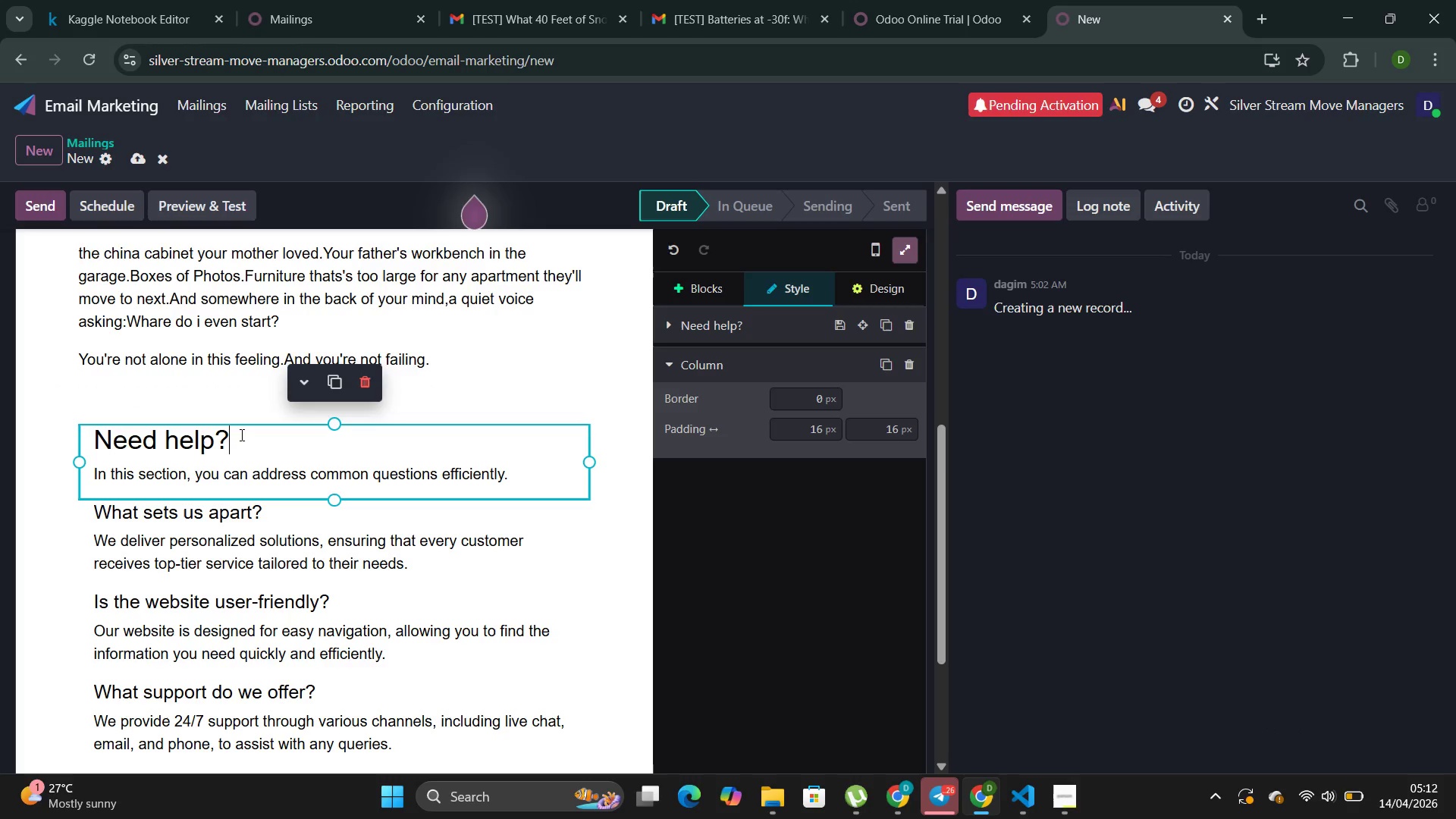 
key(Backspace)
 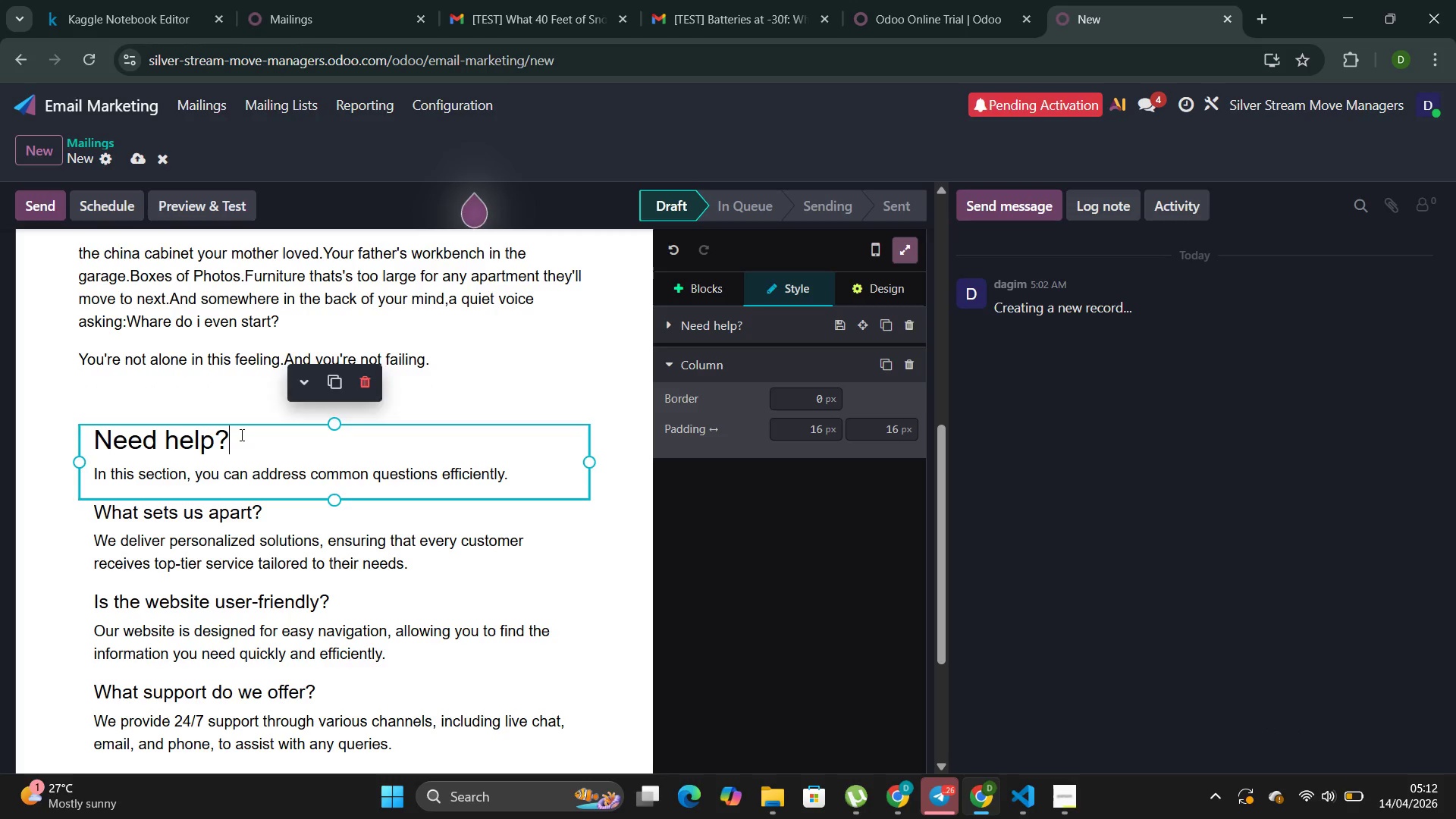 
key(Backspace)
 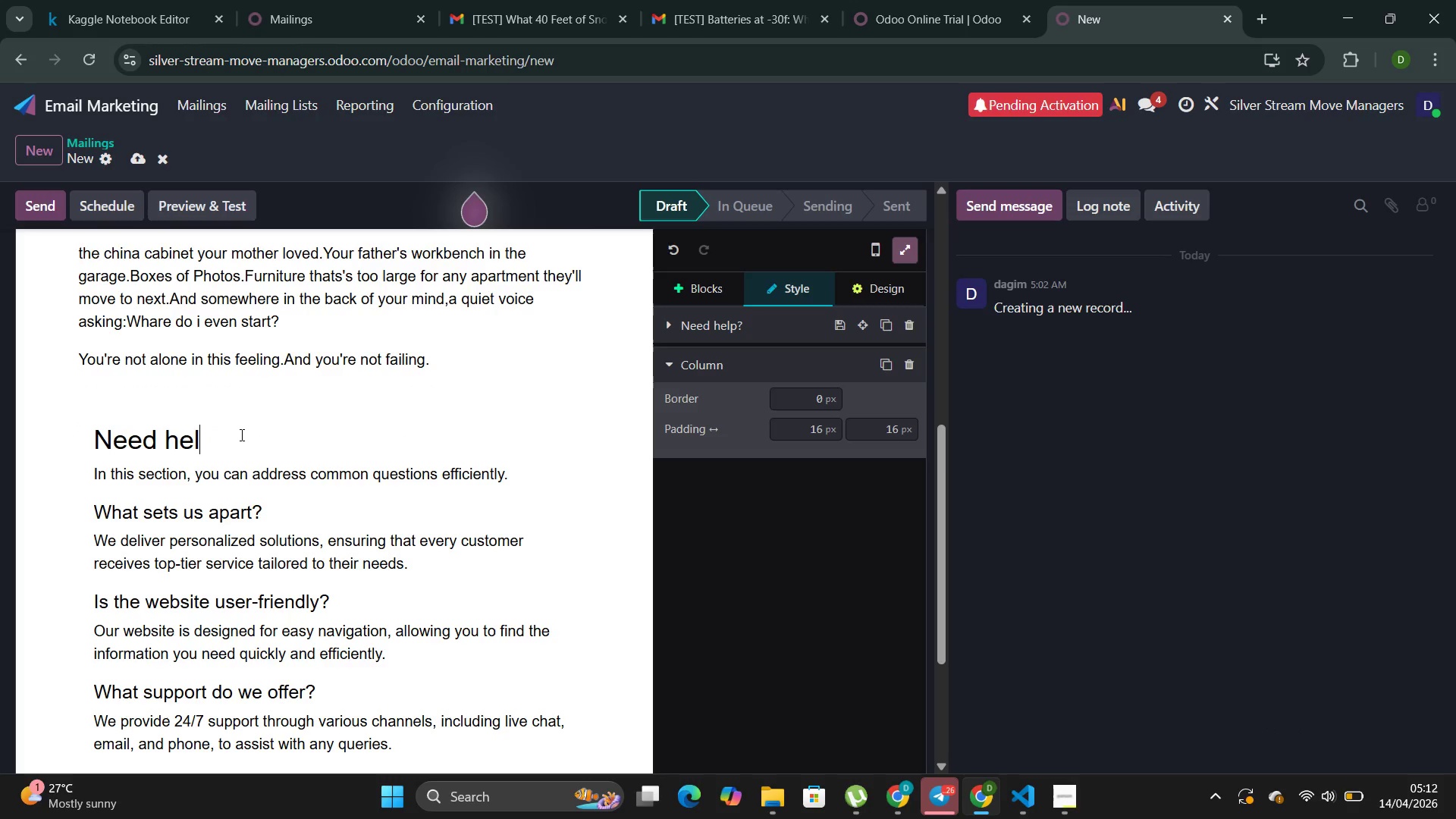 
key(Backspace)
 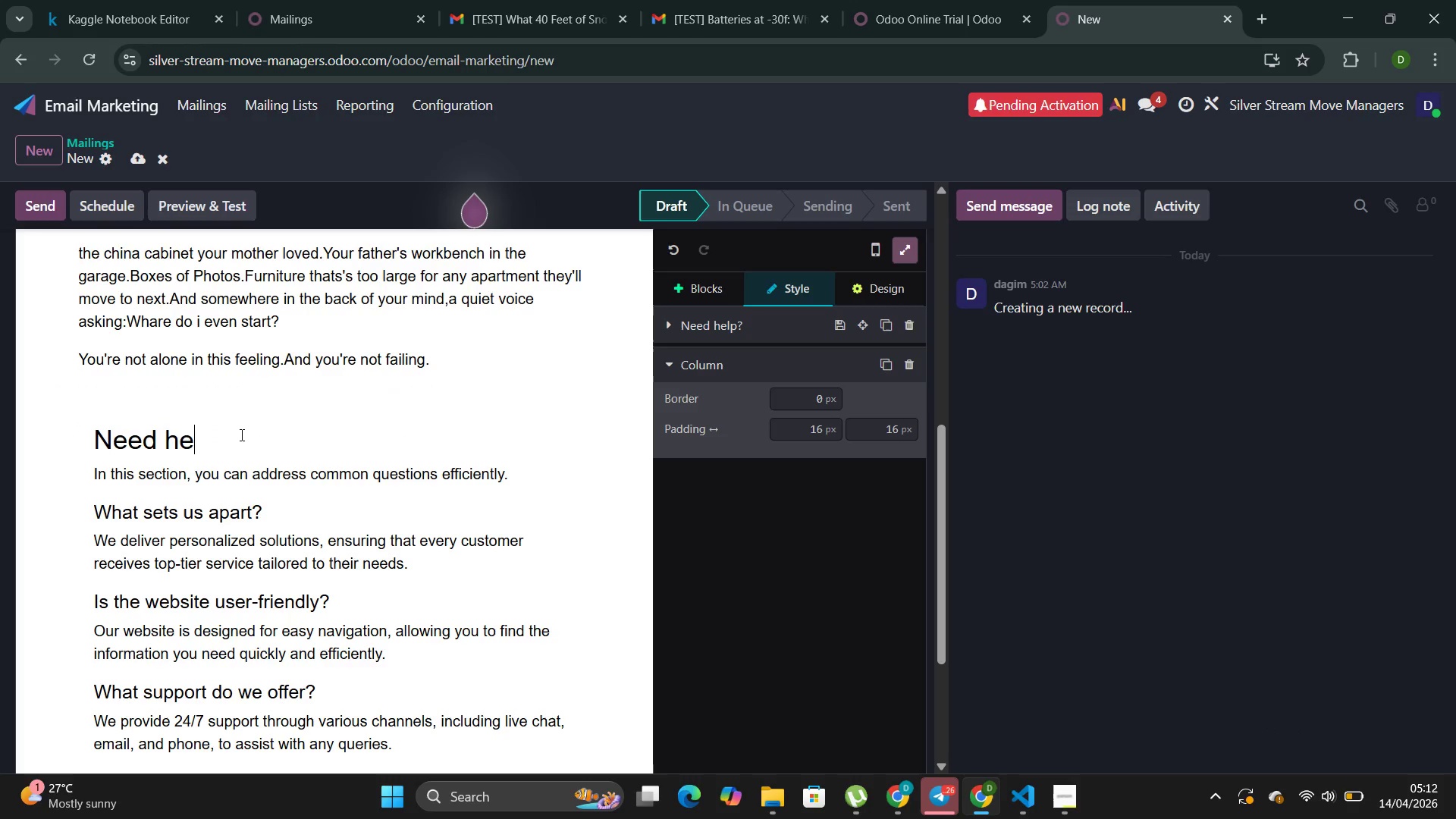 
key(Backspace)
 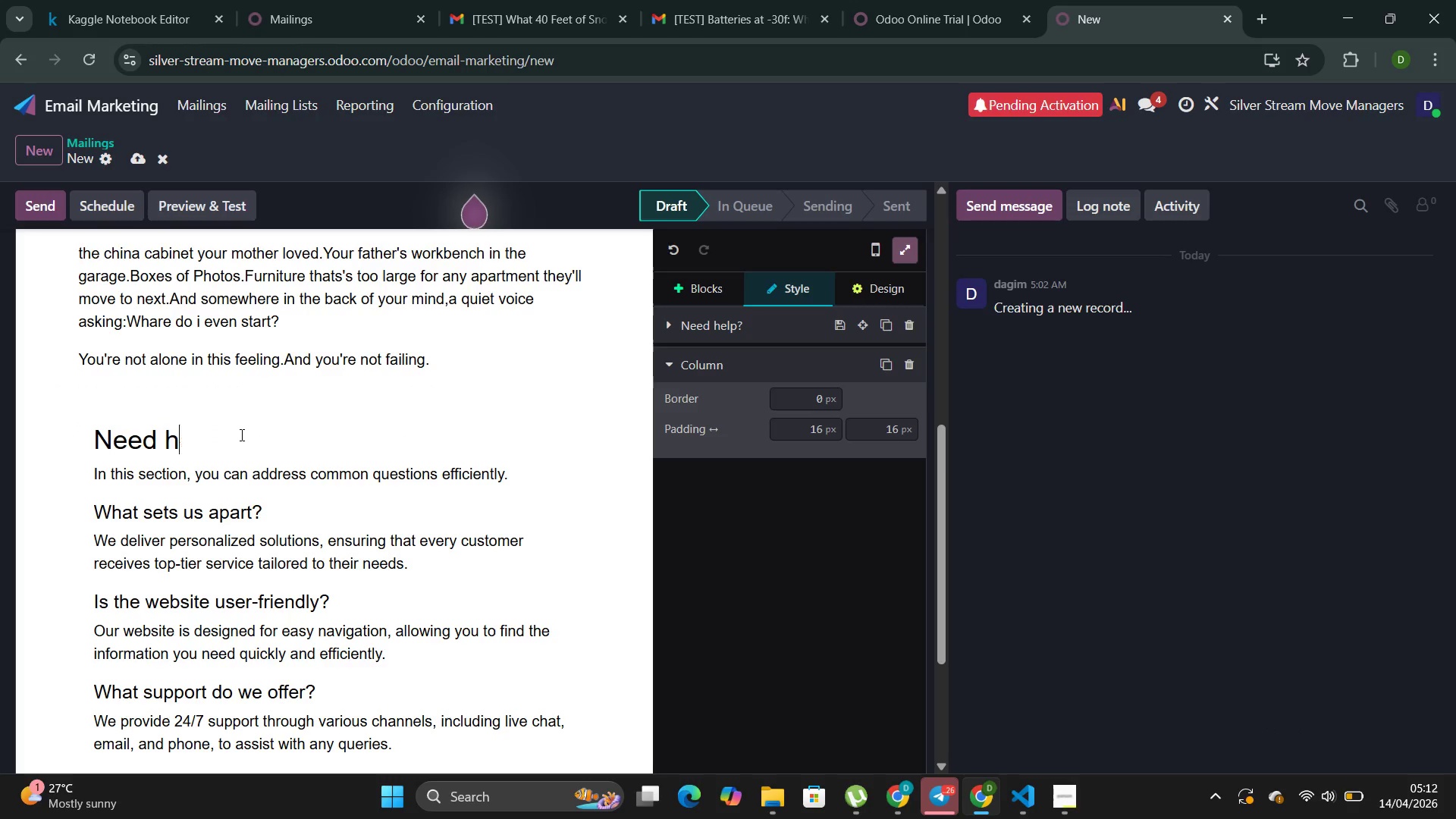 
key(Backspace)
 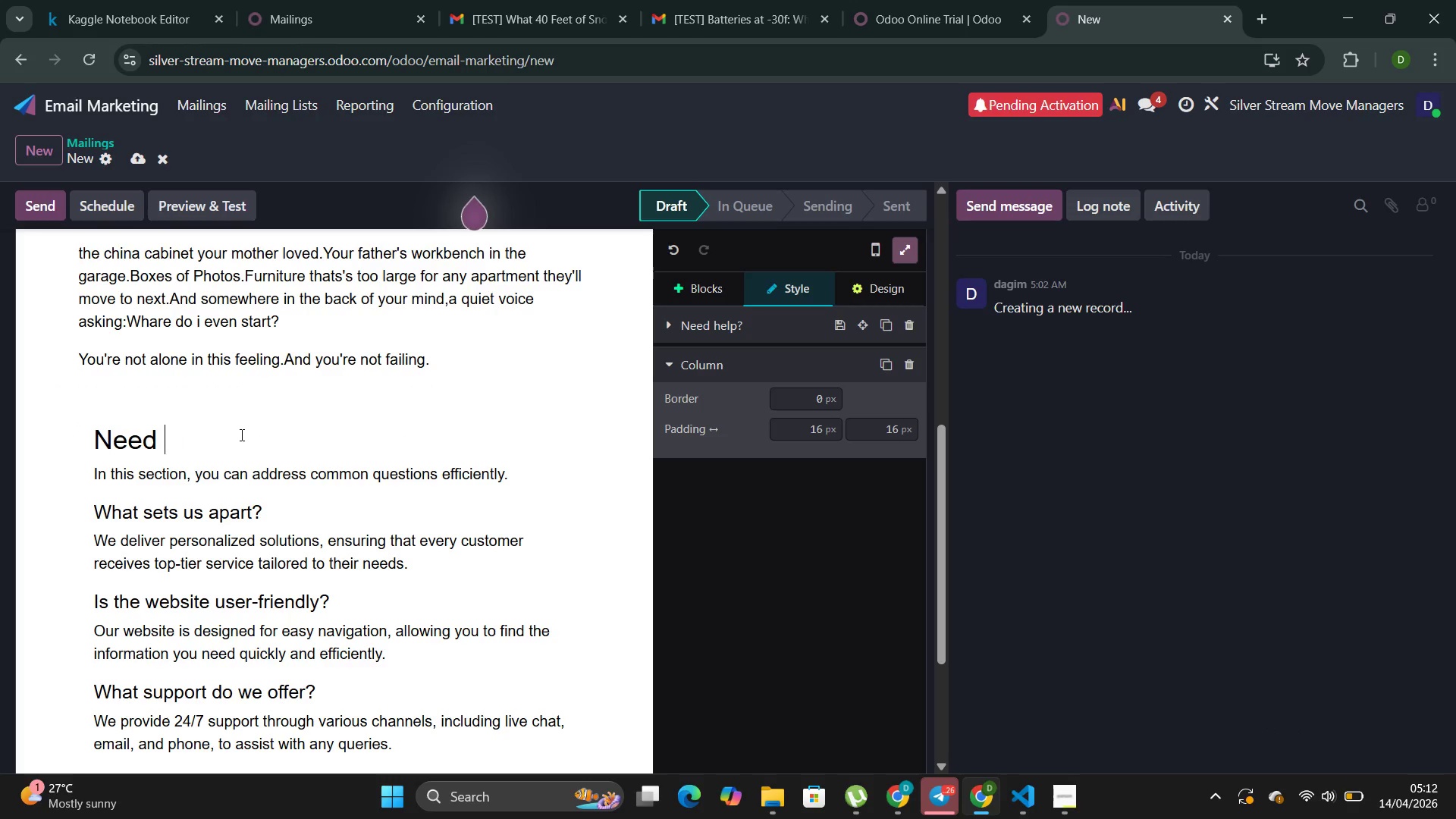 
key(Backspace)
 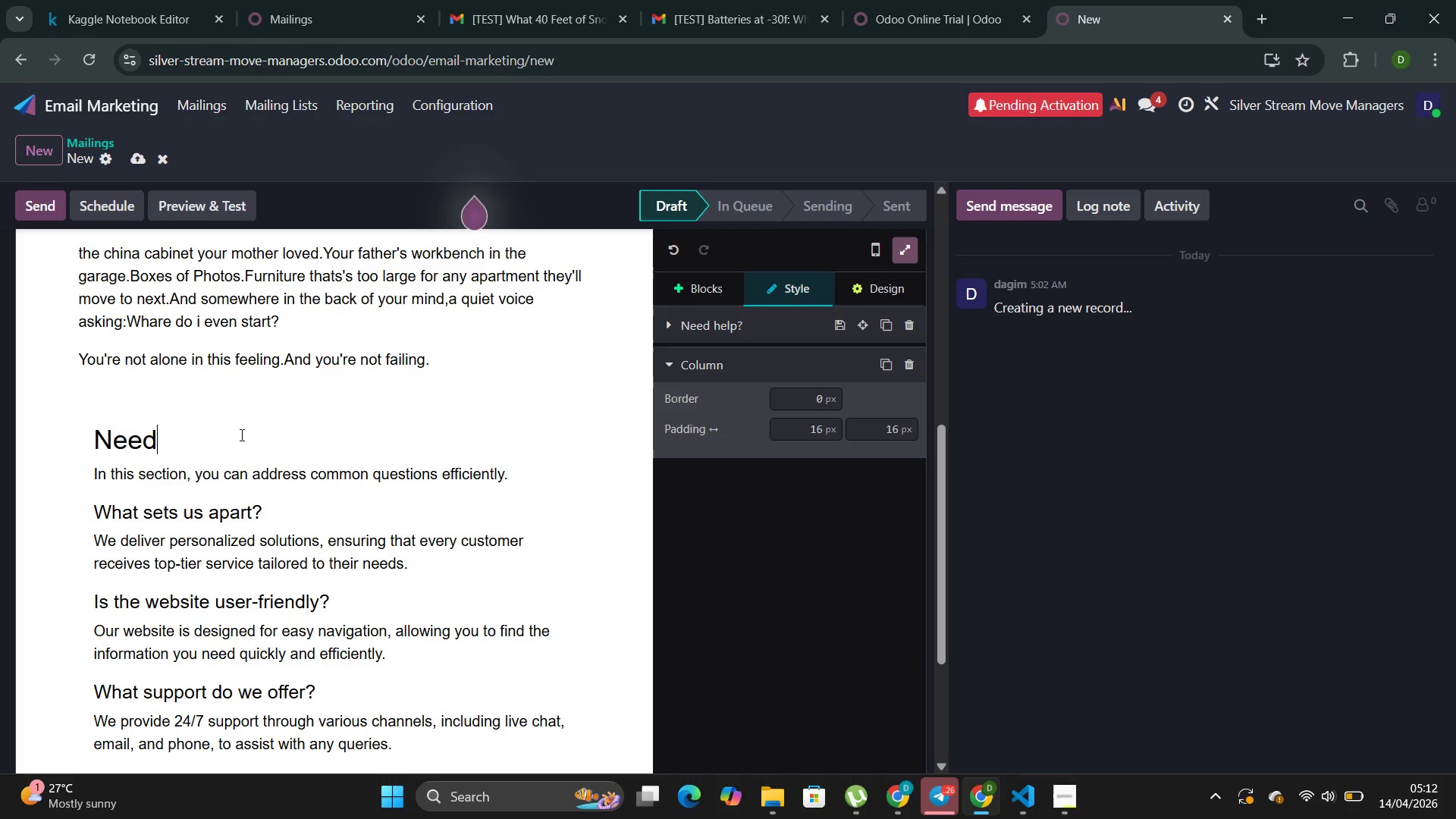 
key(Backspace)
 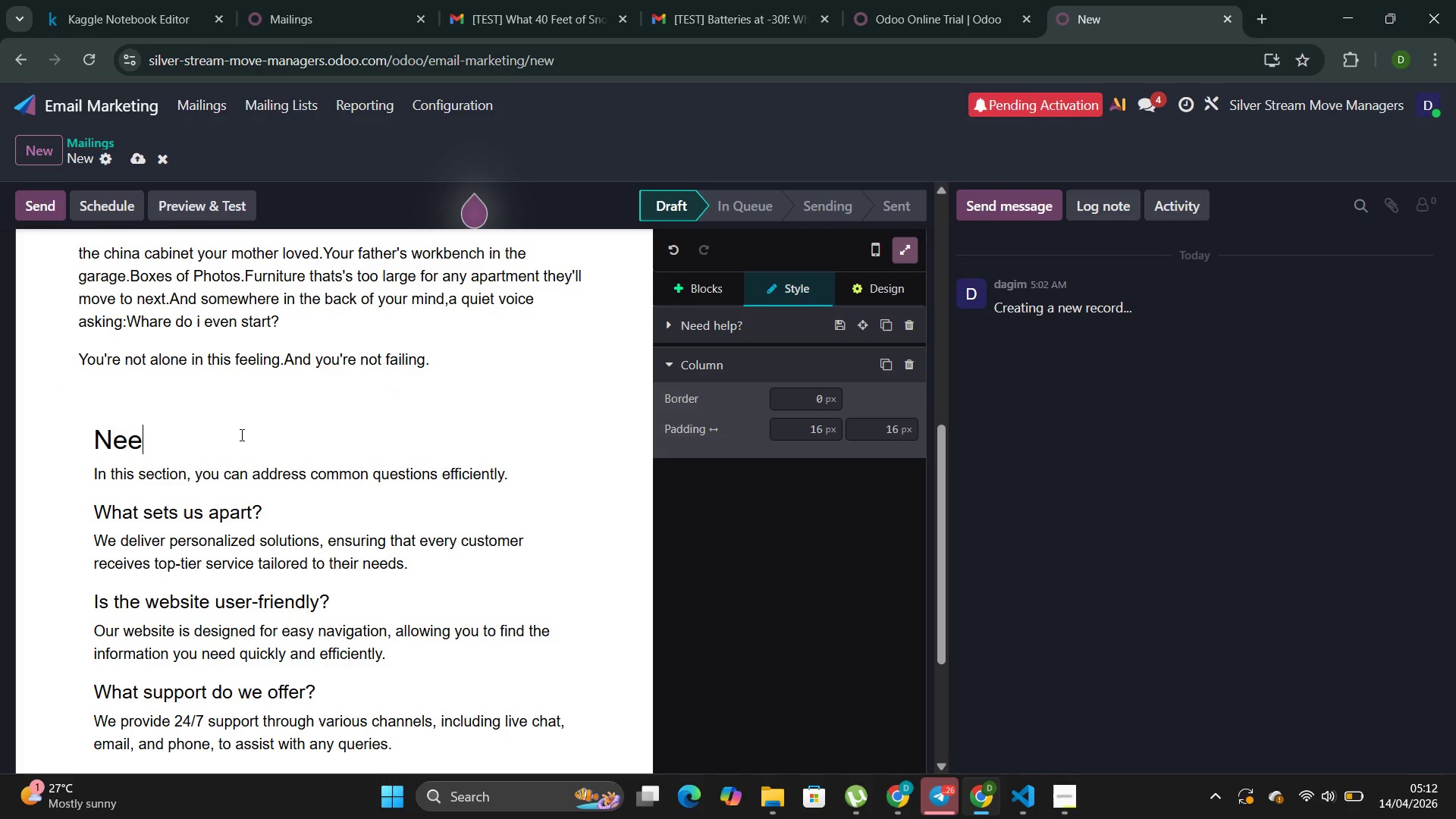 
key(Backspace)
 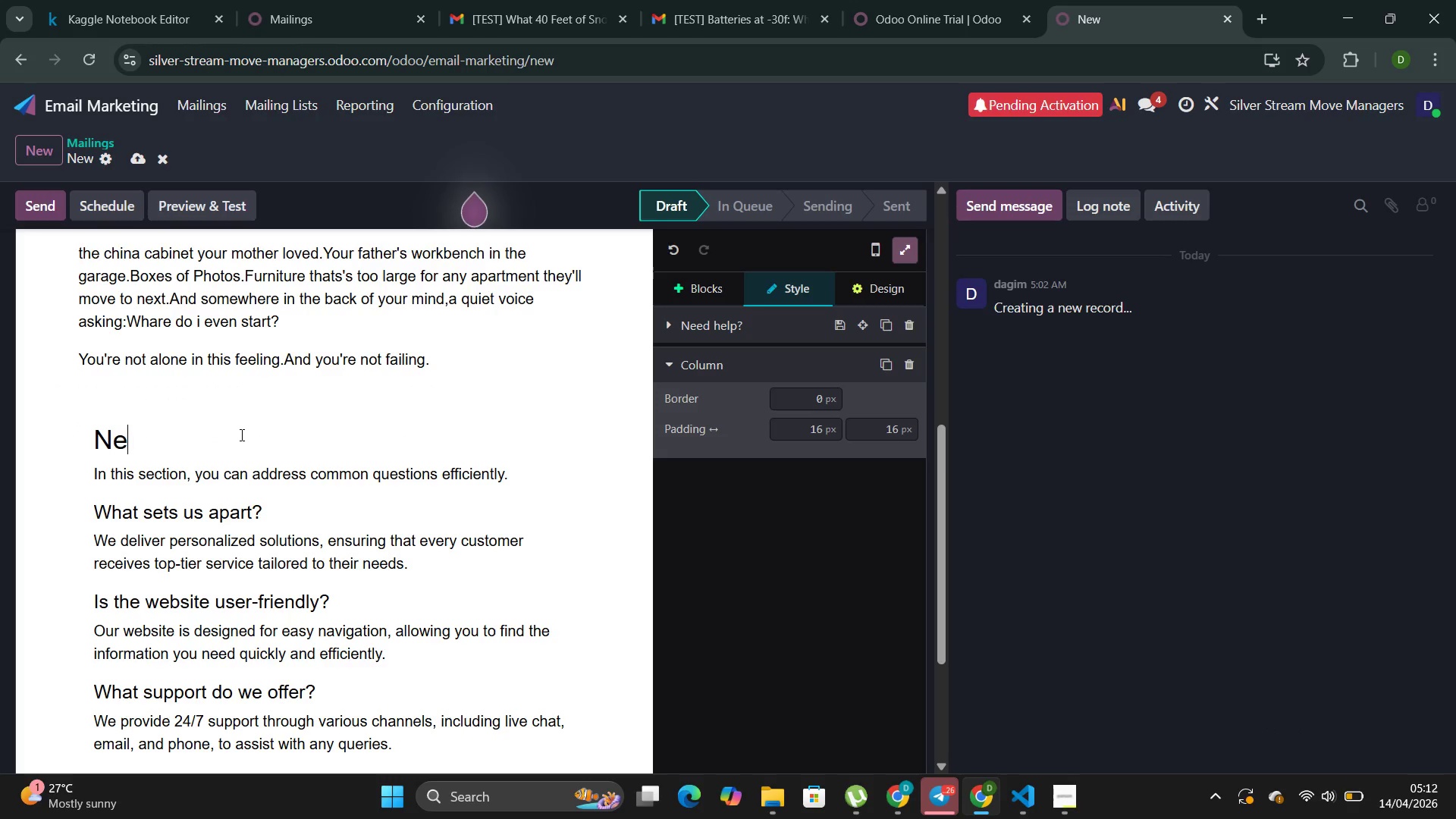 
key(Backspace)
 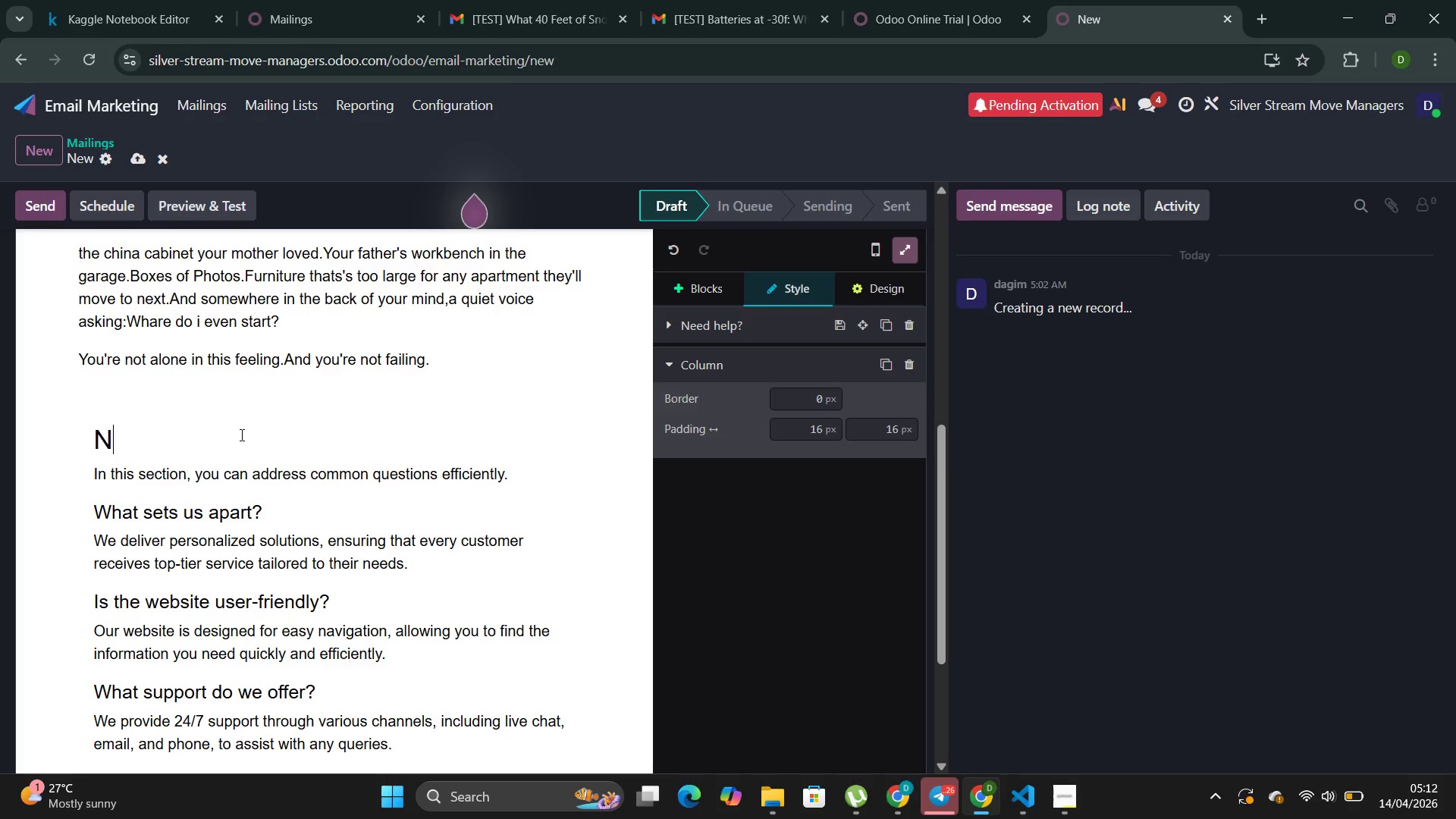 
key(Backspace)
 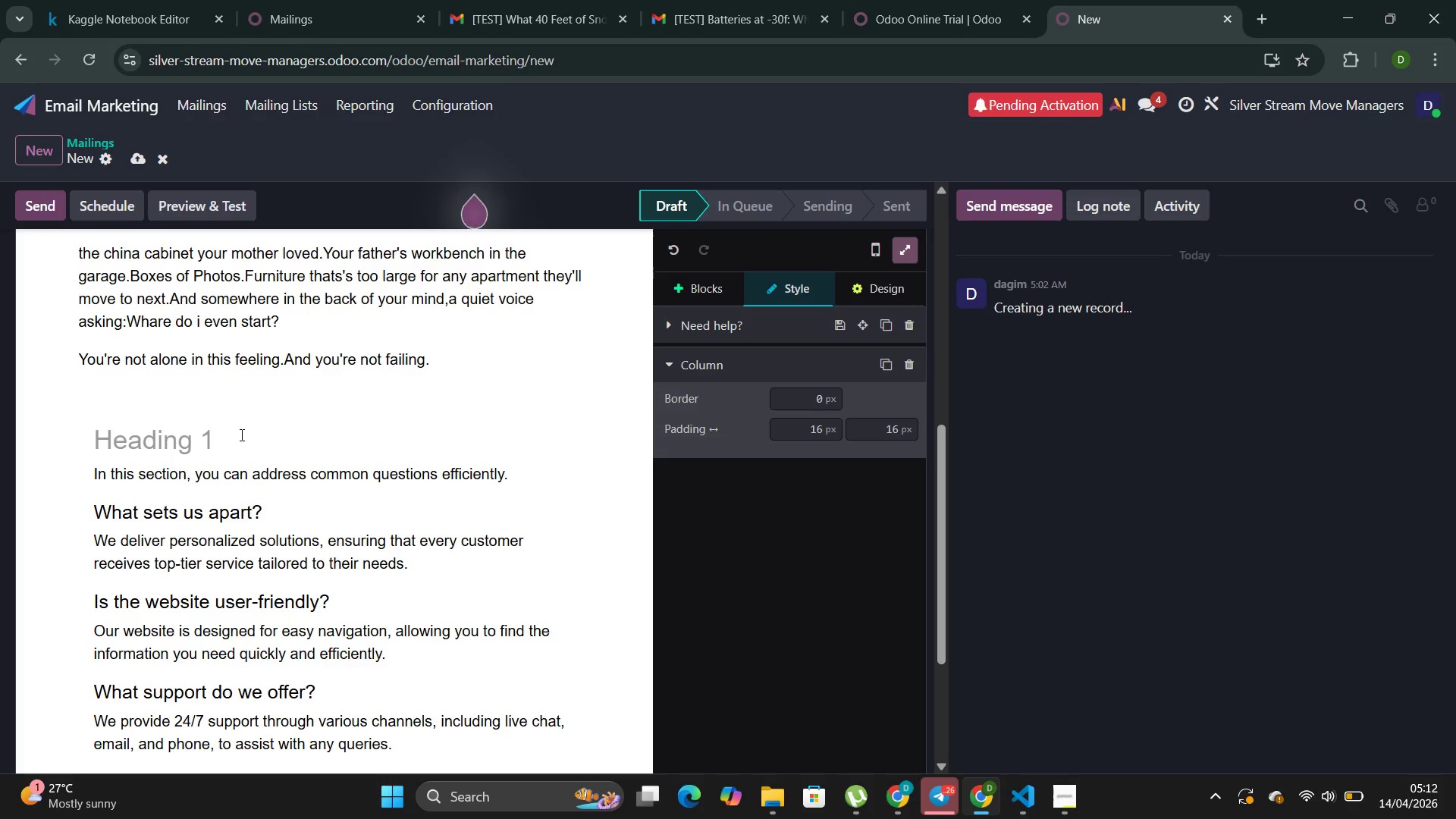 
wait(5.34)
 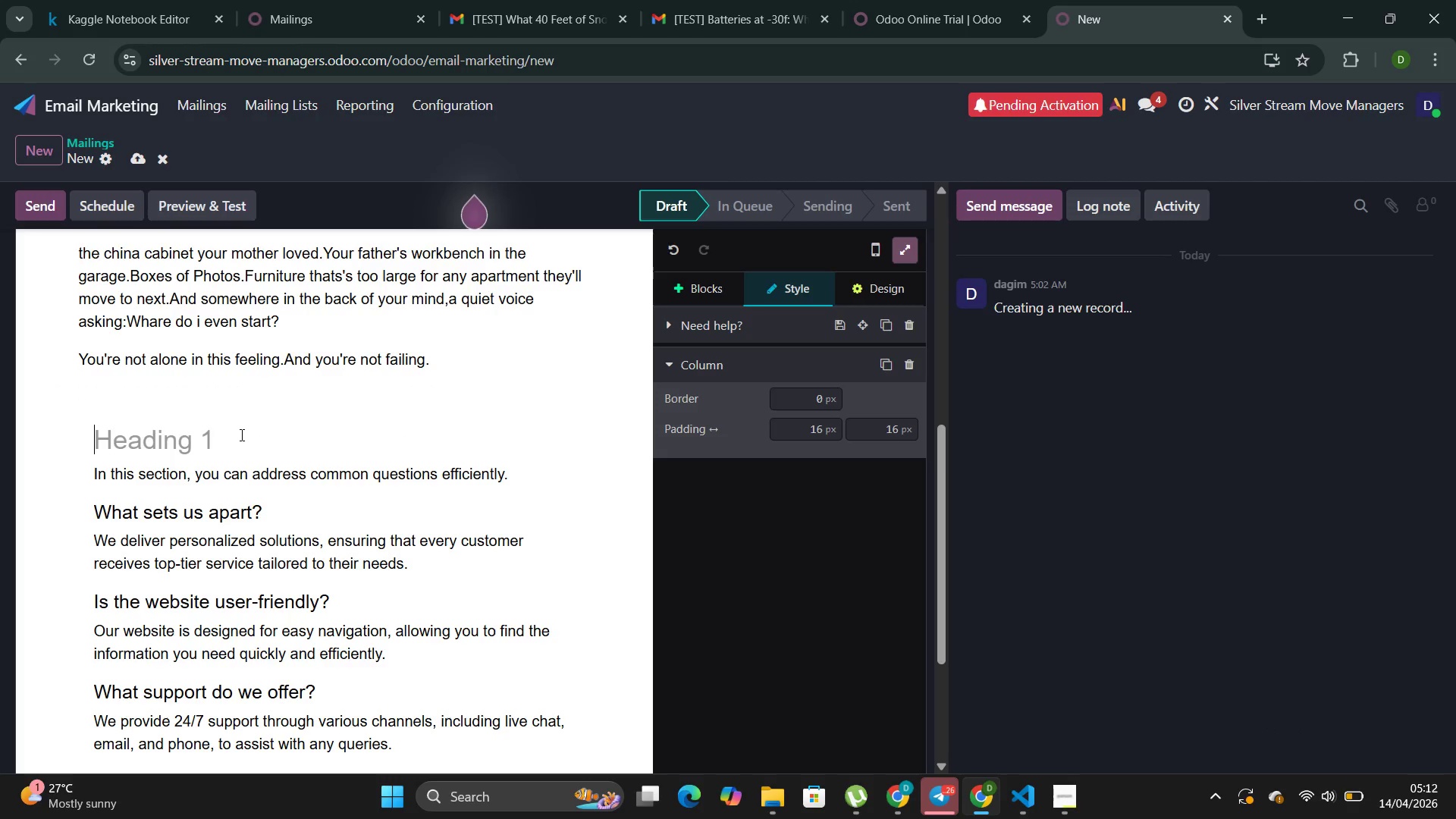 
type(thw)
key(Backspace)
key(Backspace)
key(Backspace)
type(The wa)
key(Backspace)
key(Backspace)
type(Weight You're Carrying )
 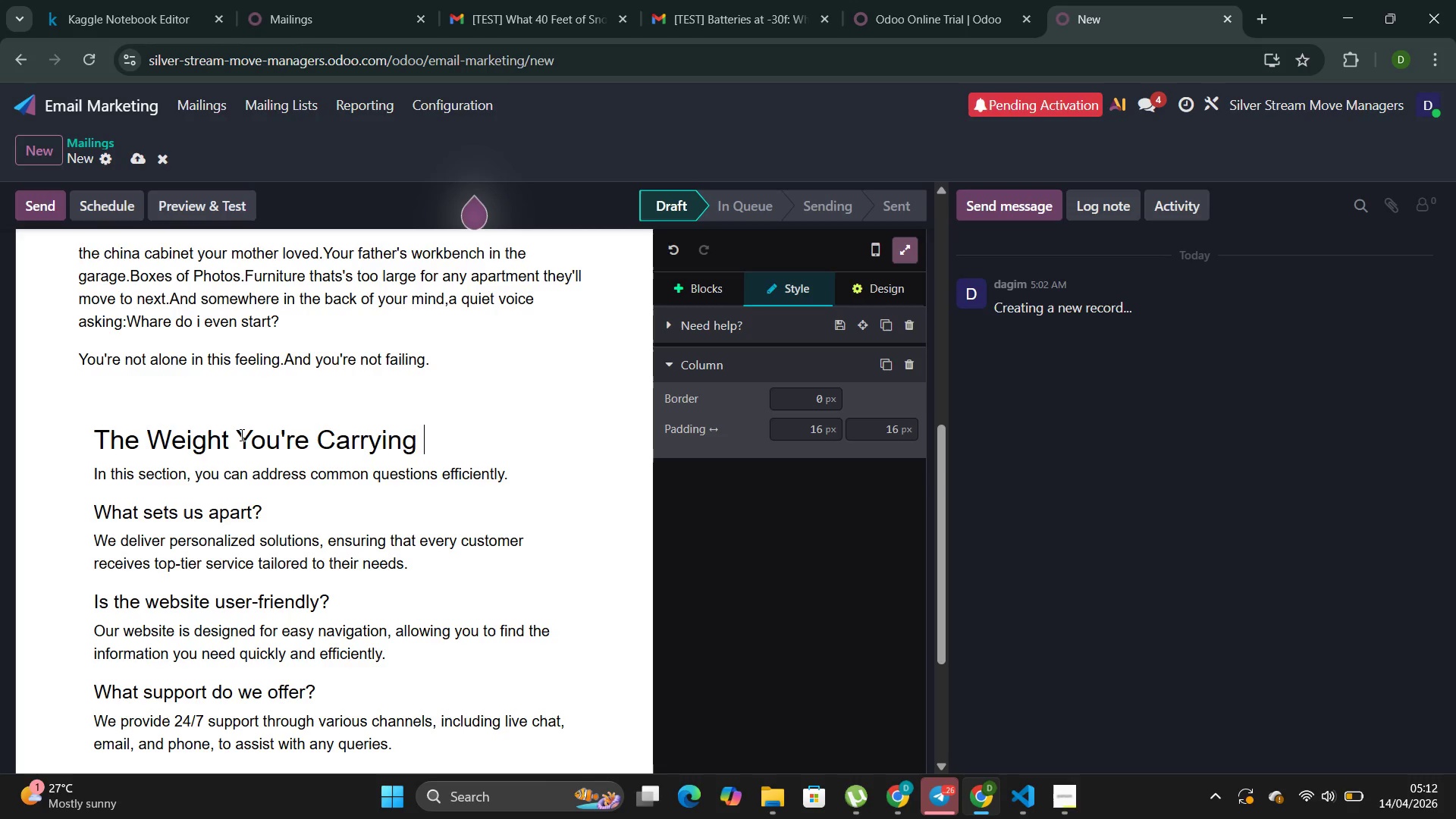 
left_click_drag(start_coordinate=[518, 472], to_coordinate=[89, 466])
 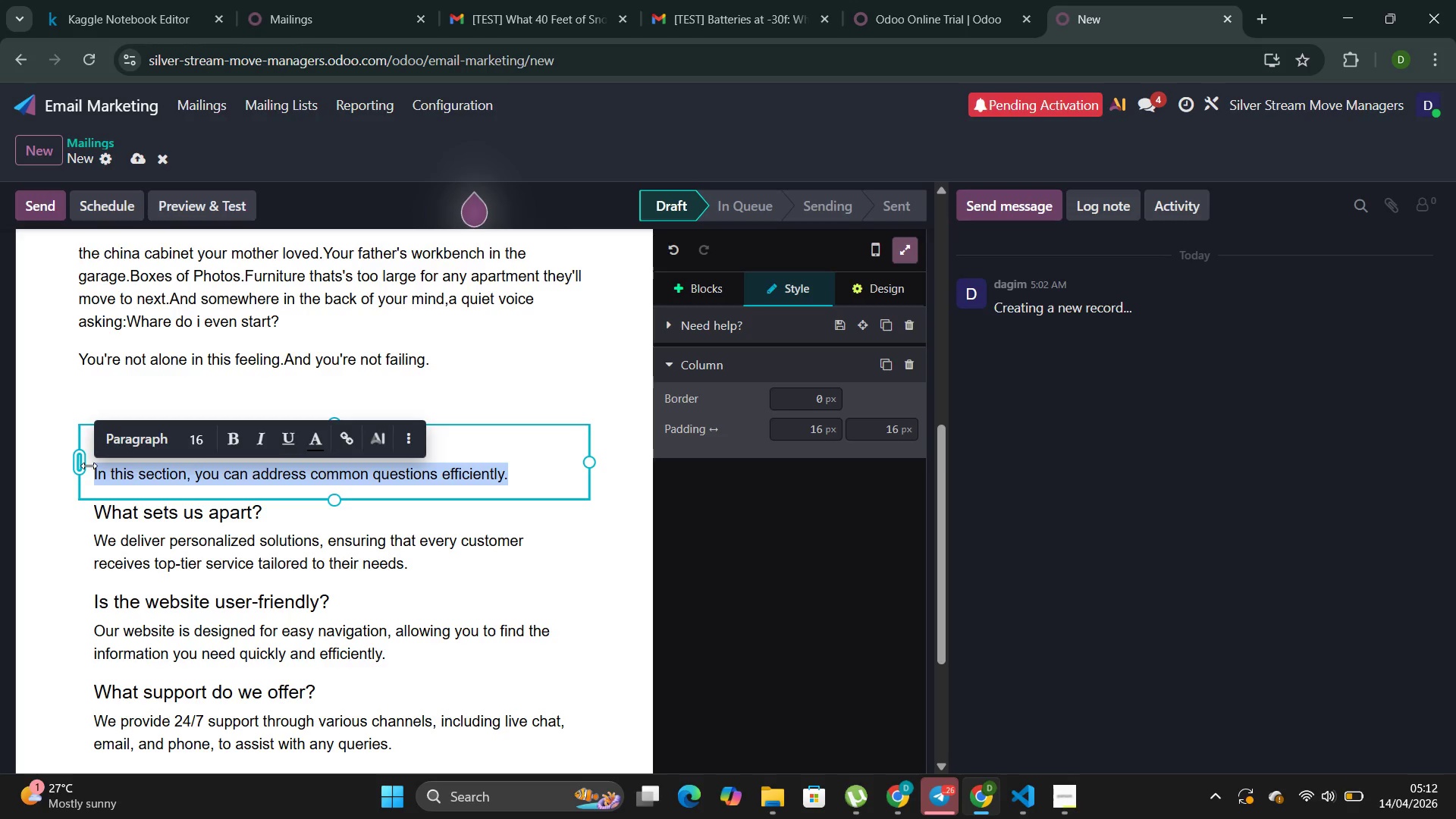 
key(Backspace)
type(this )
 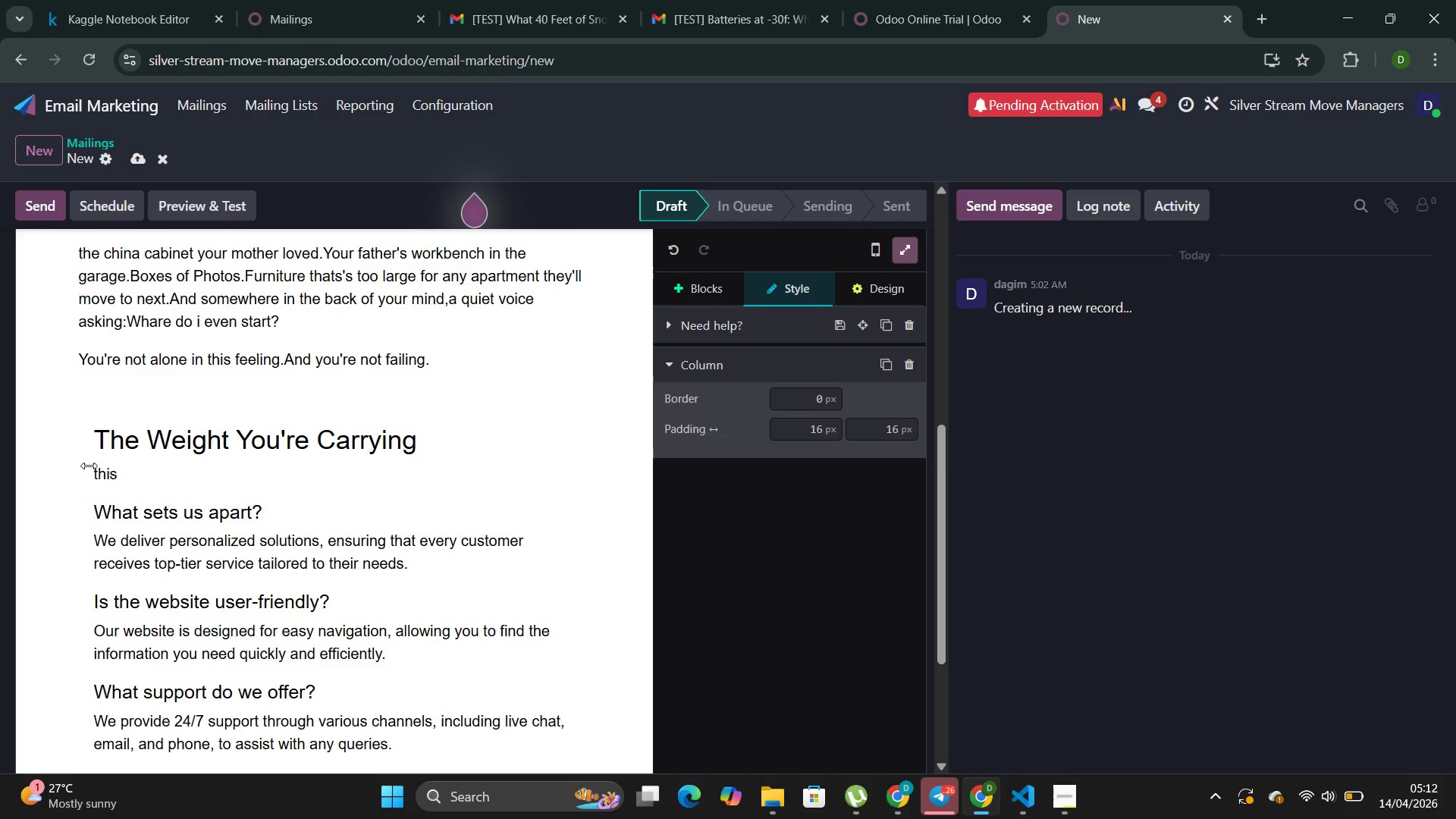 
type(ta)
key(Backspace)
type(ransition isn.)
key(Backspace)
type('t jus about moving boxes it's abput naviga)
 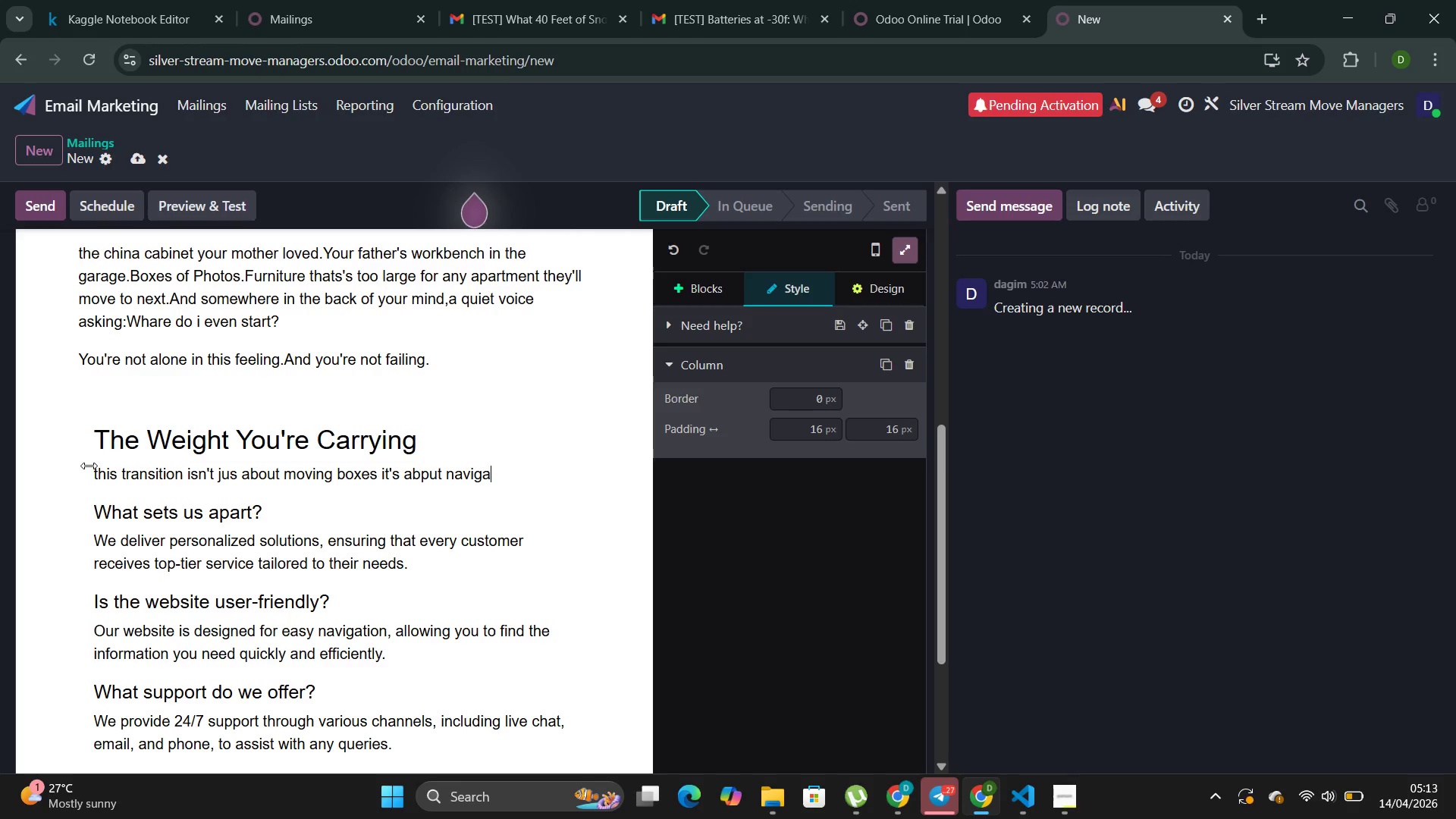 
type(ting what each i)
key(Backspace)
type(object res)
key(Backspace)
type(presents )
key(Backspace)
type(.Your mother)
 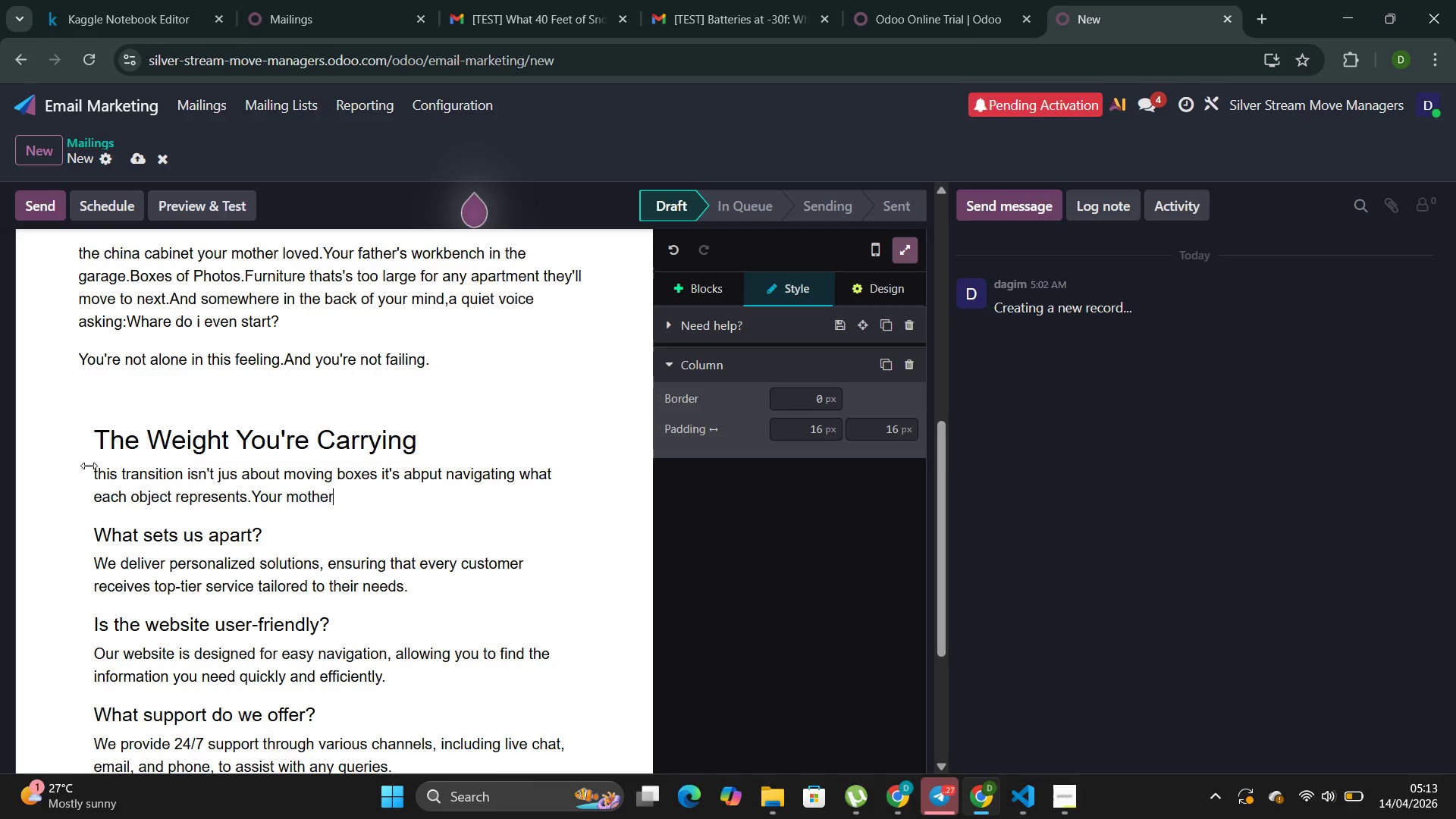 
wait(8.22)
 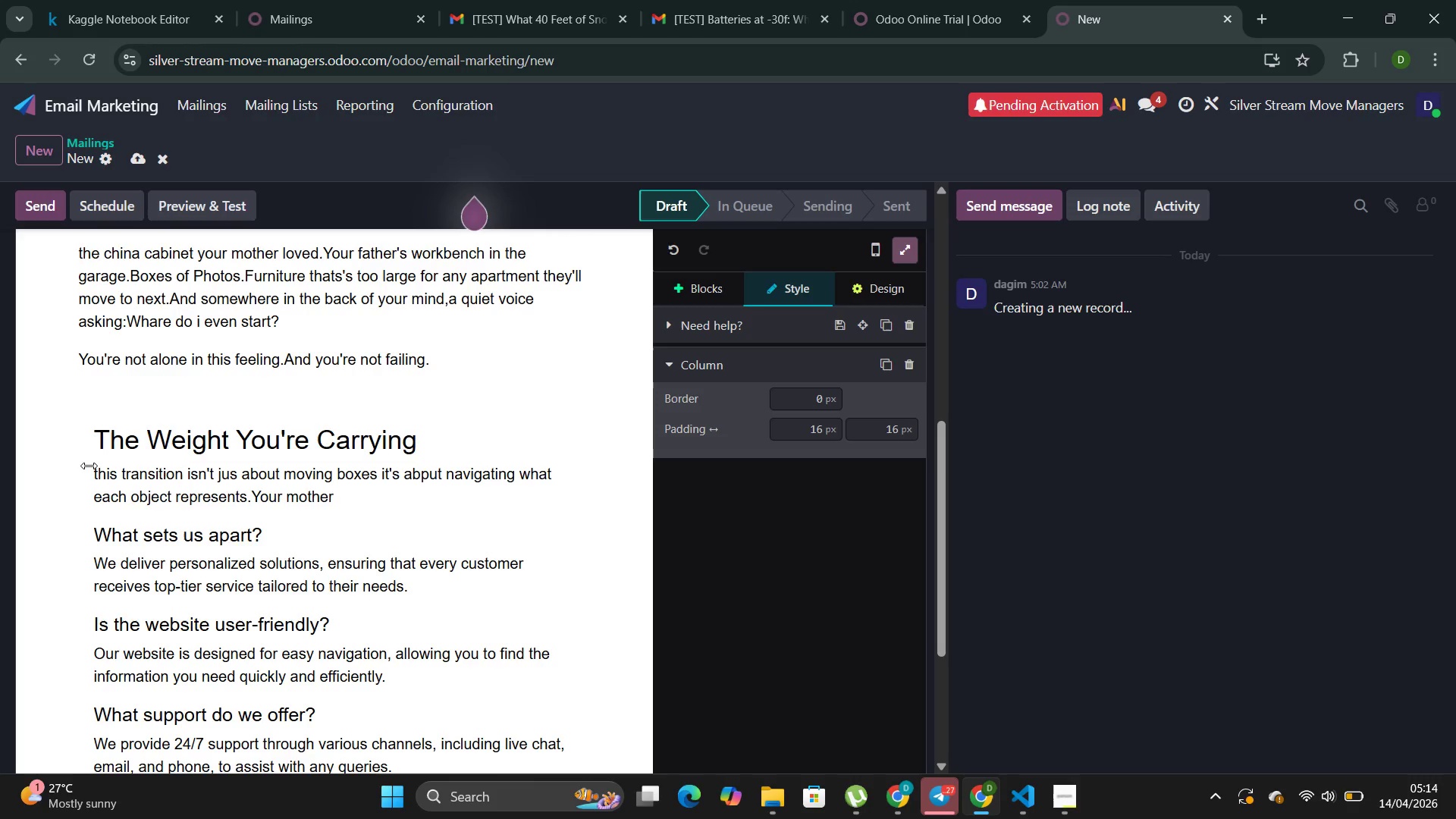 
type('s attachment to her wedding cg)
key(Backspace)
 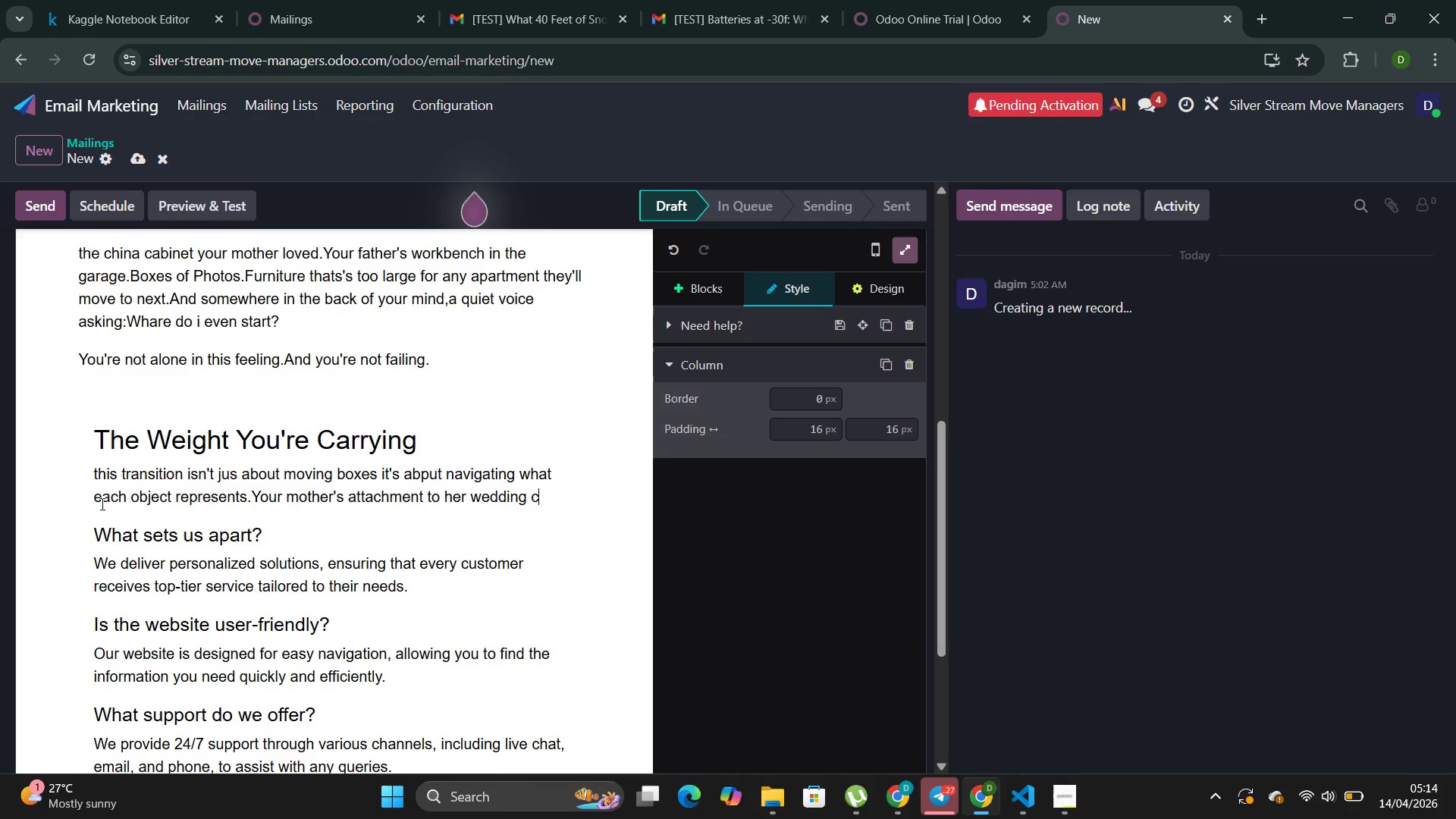 
type(hina )
key(Backspace)
type(.you )
key(Backspace)
type(r )
 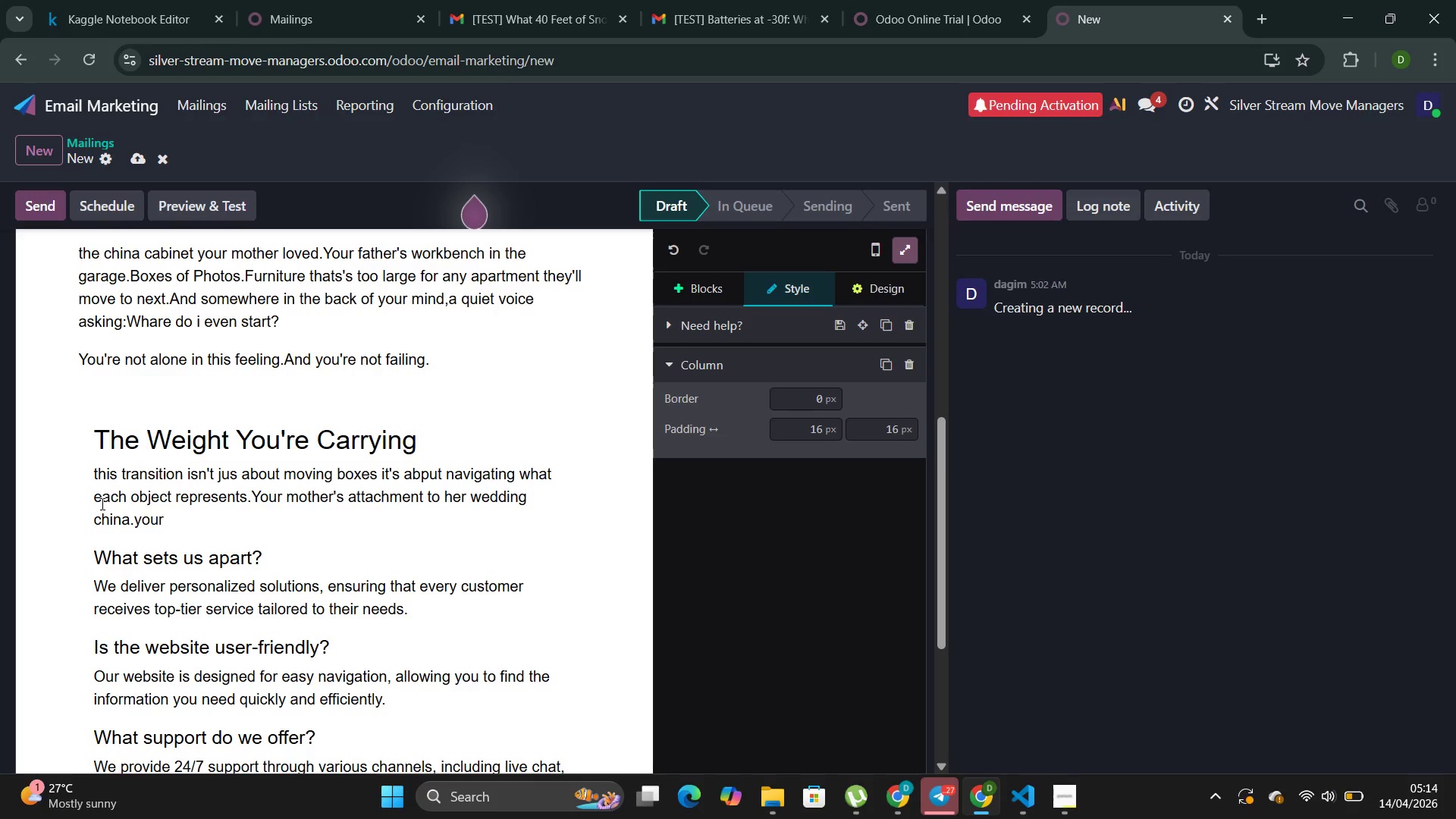 
hold_key(key=ShiftLeft, duration=0.88)
 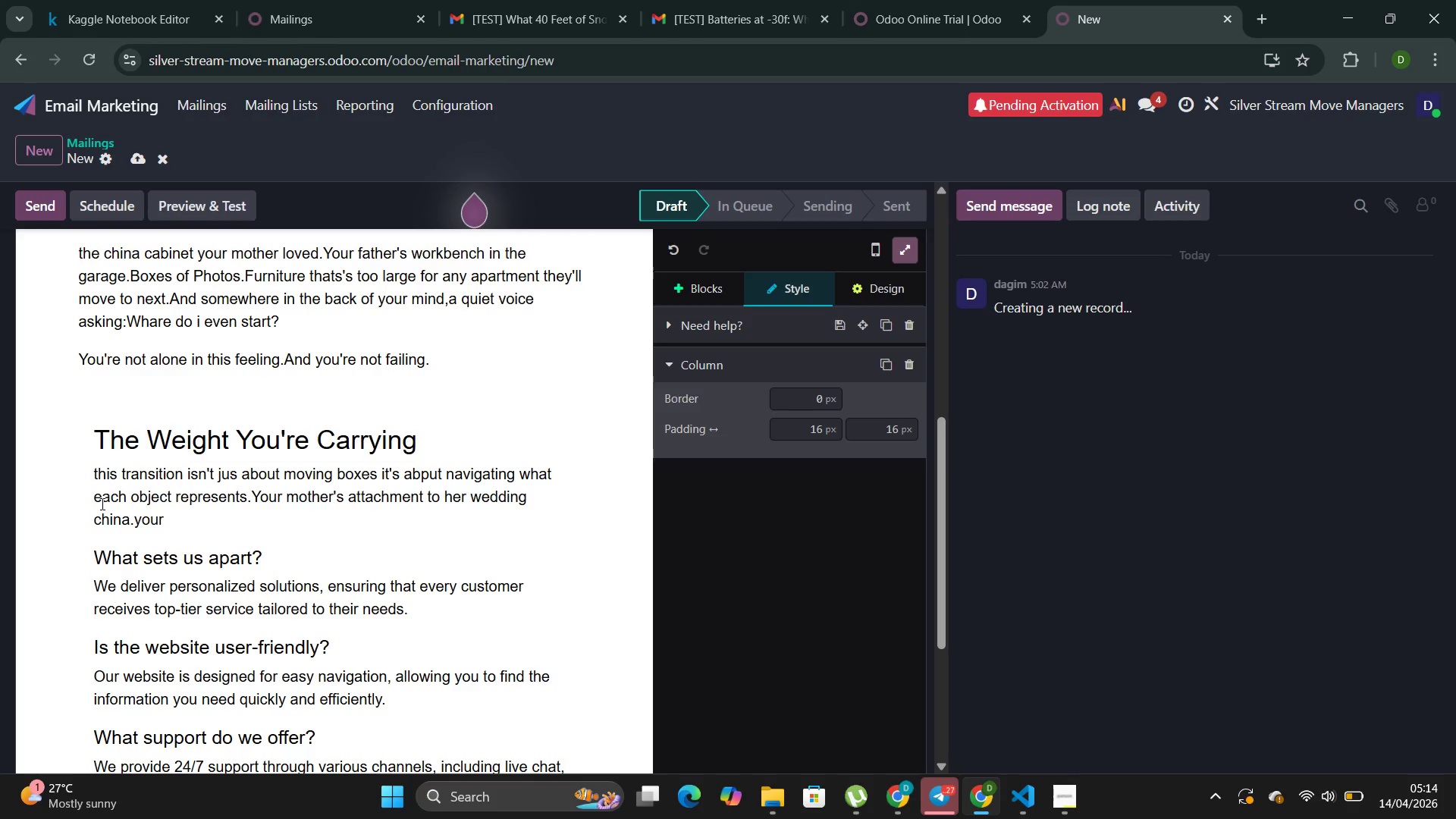 
type(FA)
key(Backspace)
key(Backspace)
 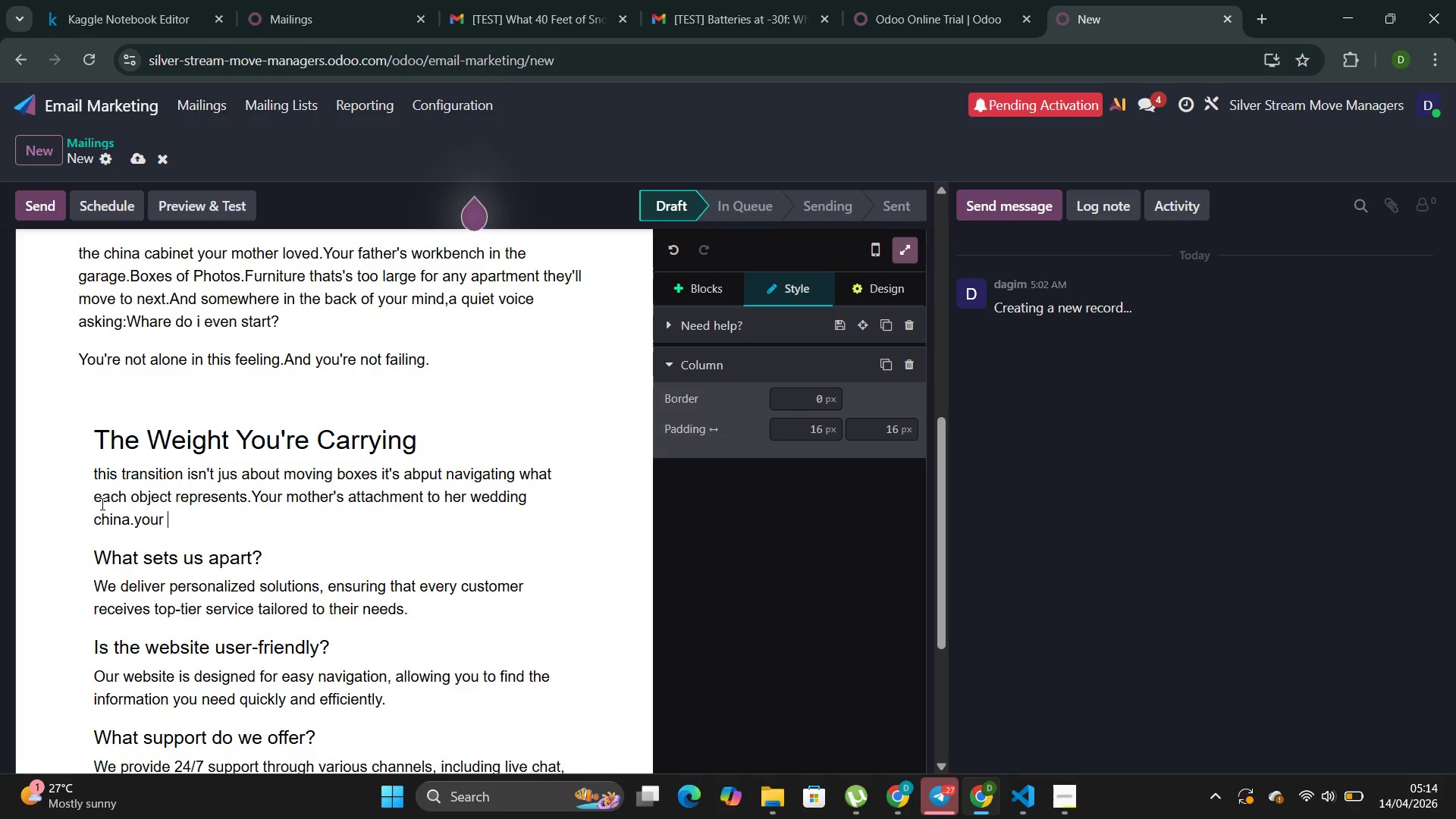 
key(ArrowLeft)
 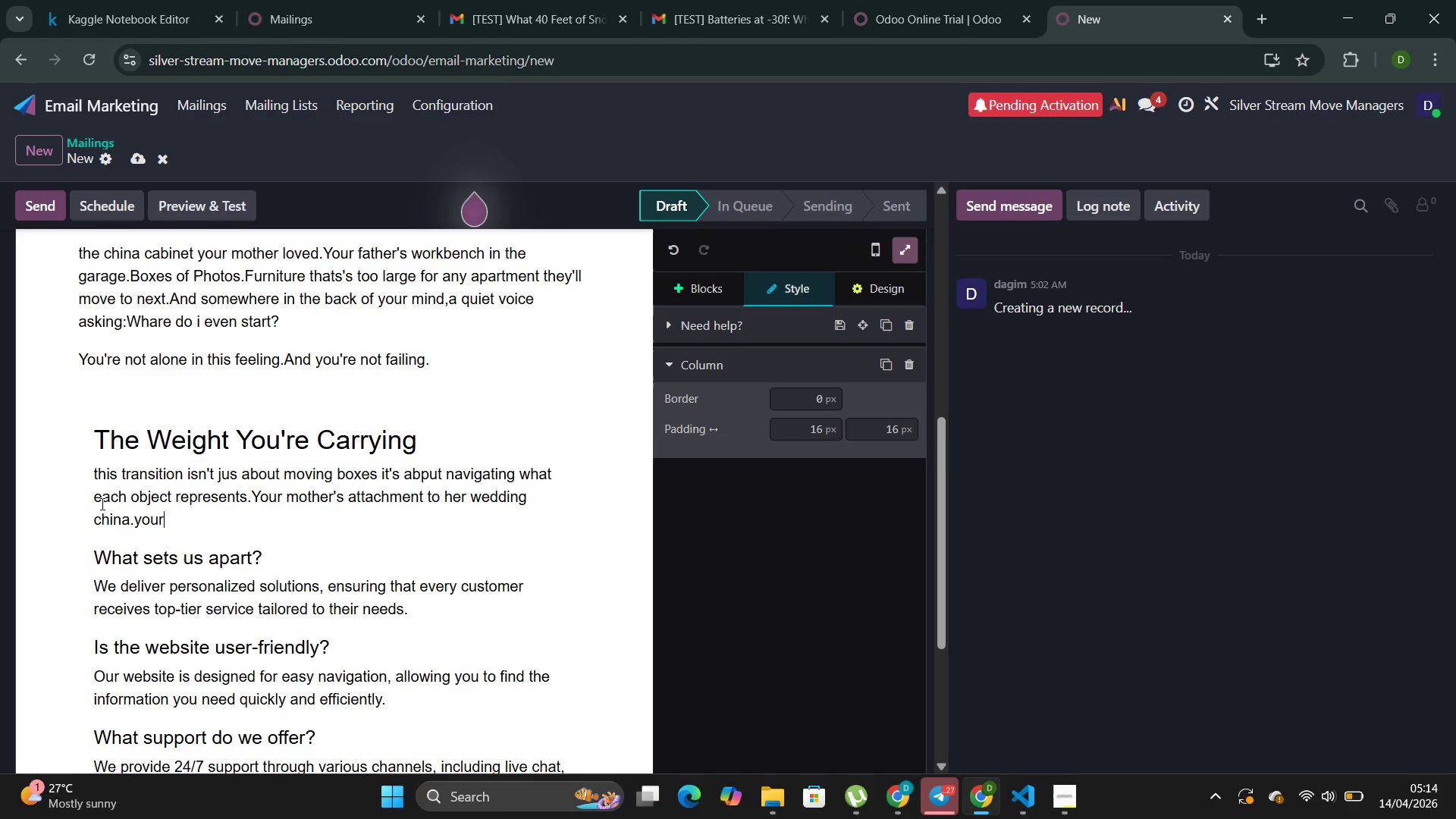 
key(ArrowLeft)
 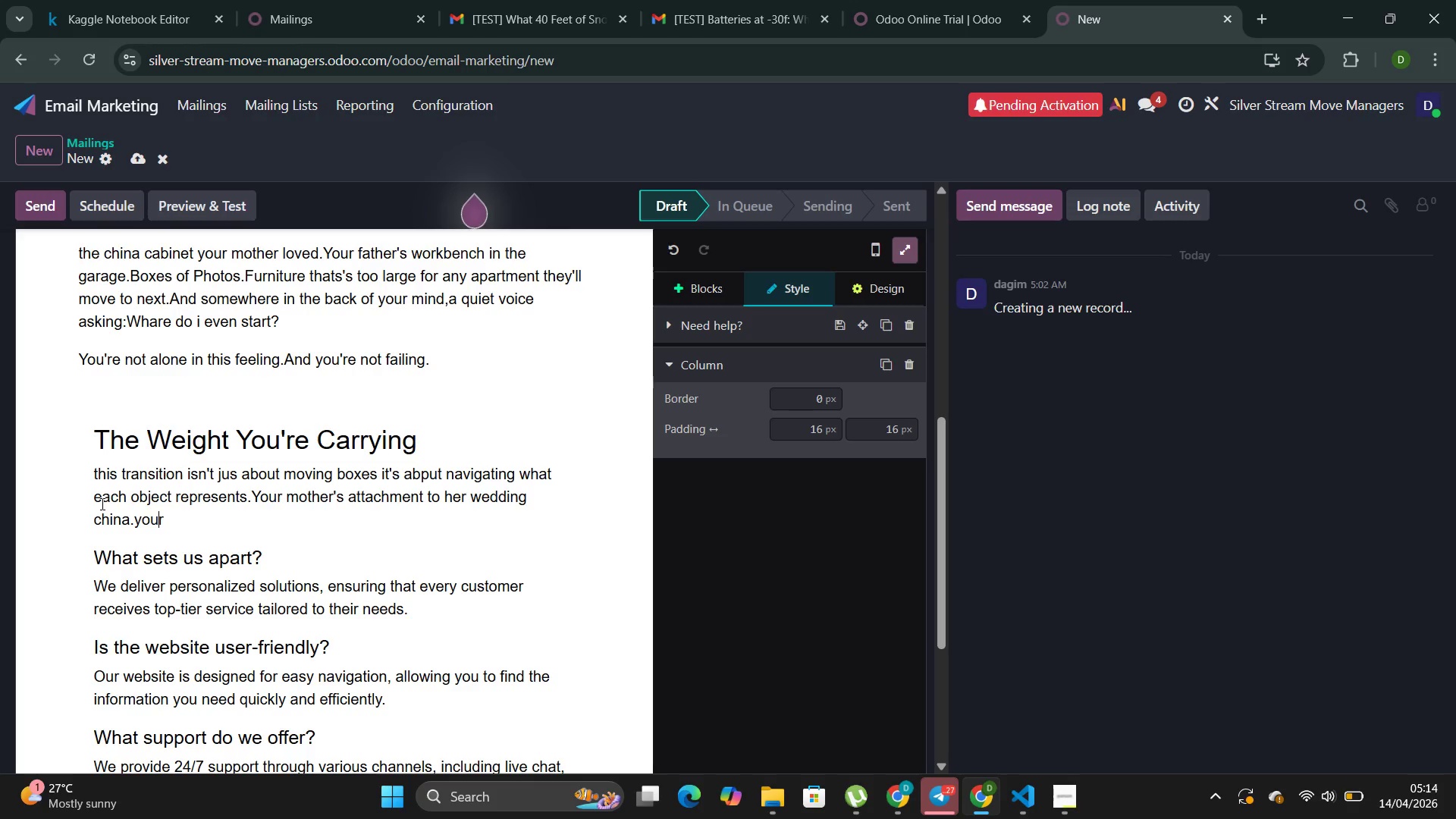 
key(ArrowLeft)
 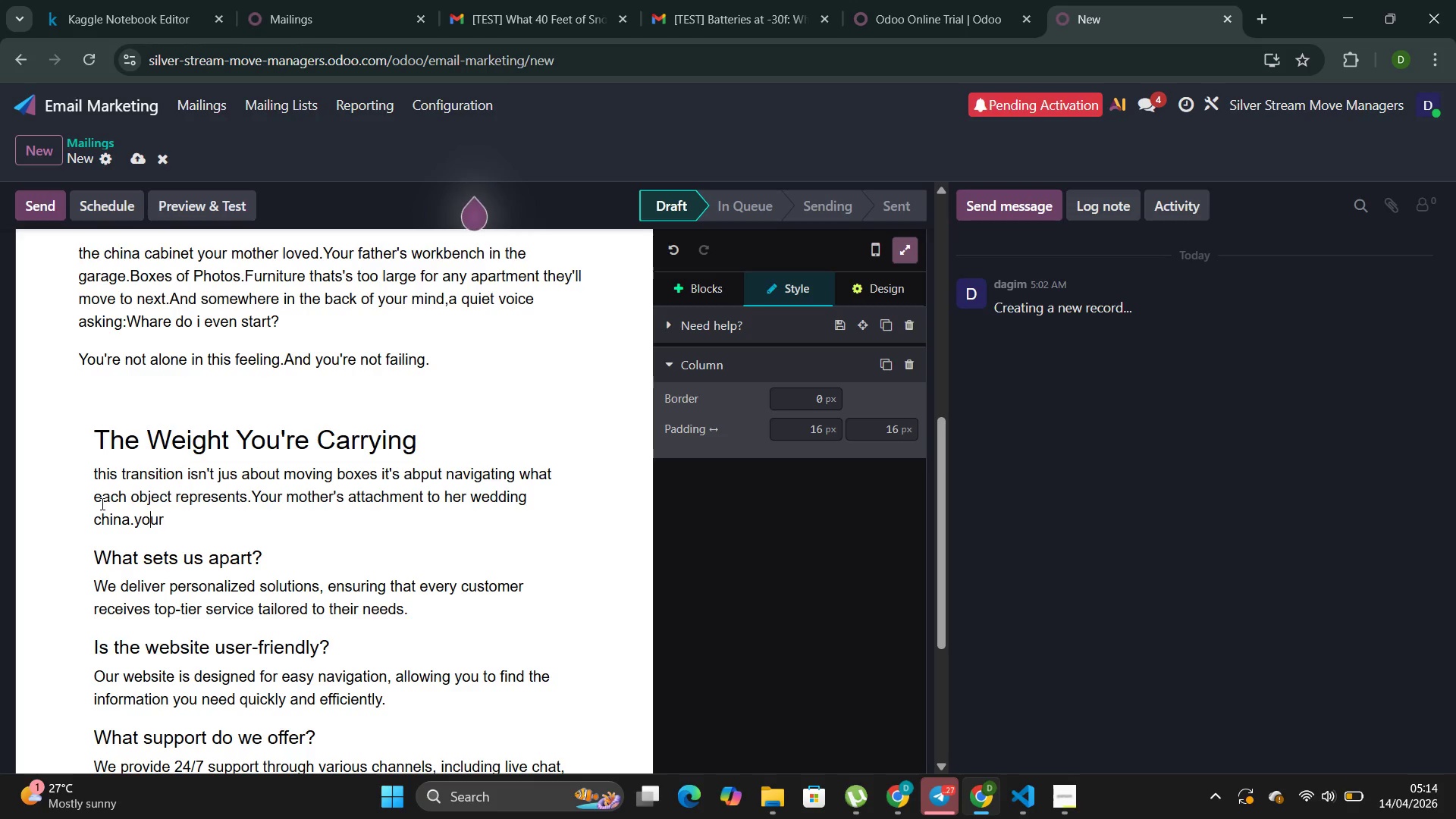 
key(ArrowLeft)
 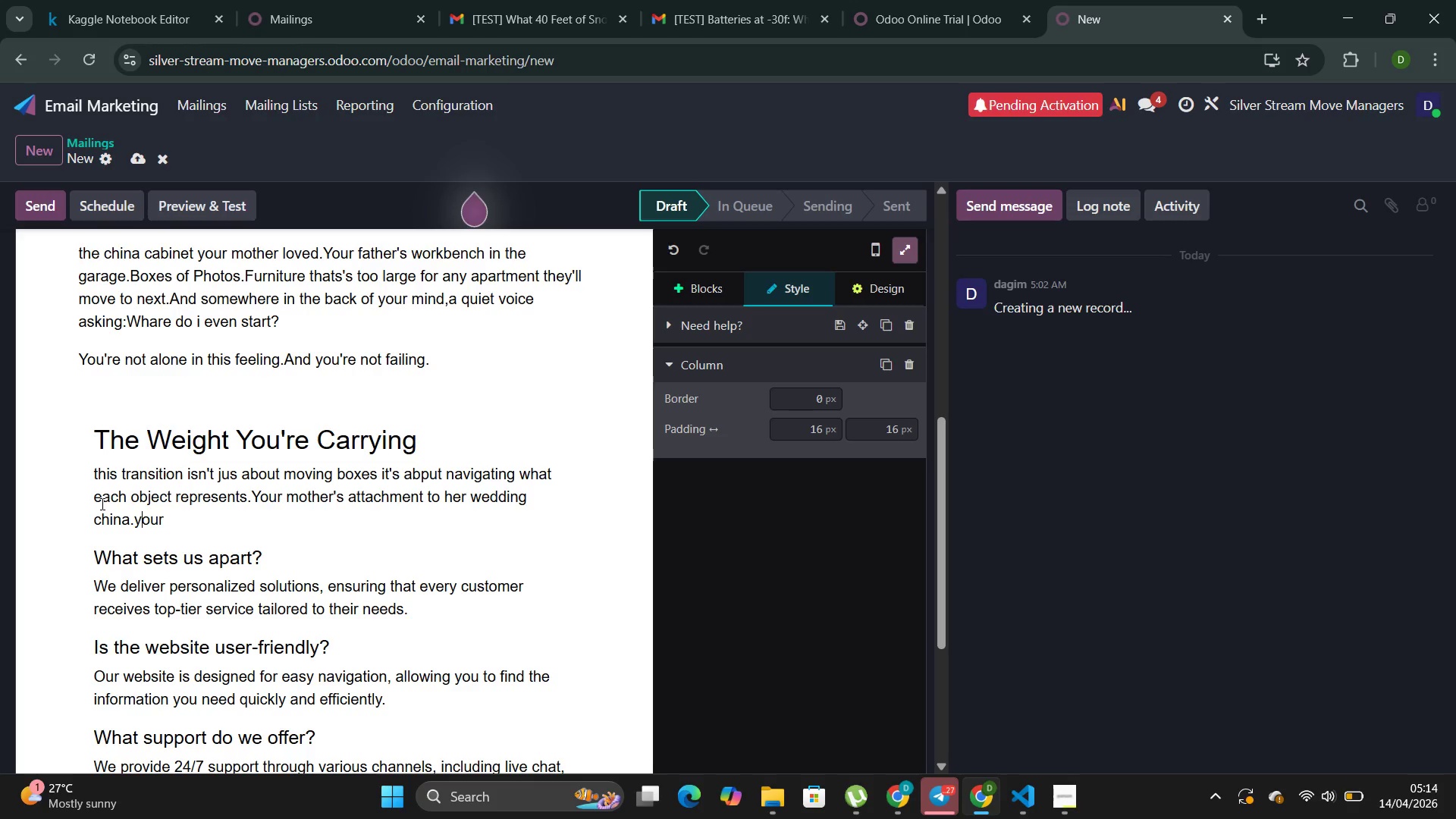 
key(Backspace)
 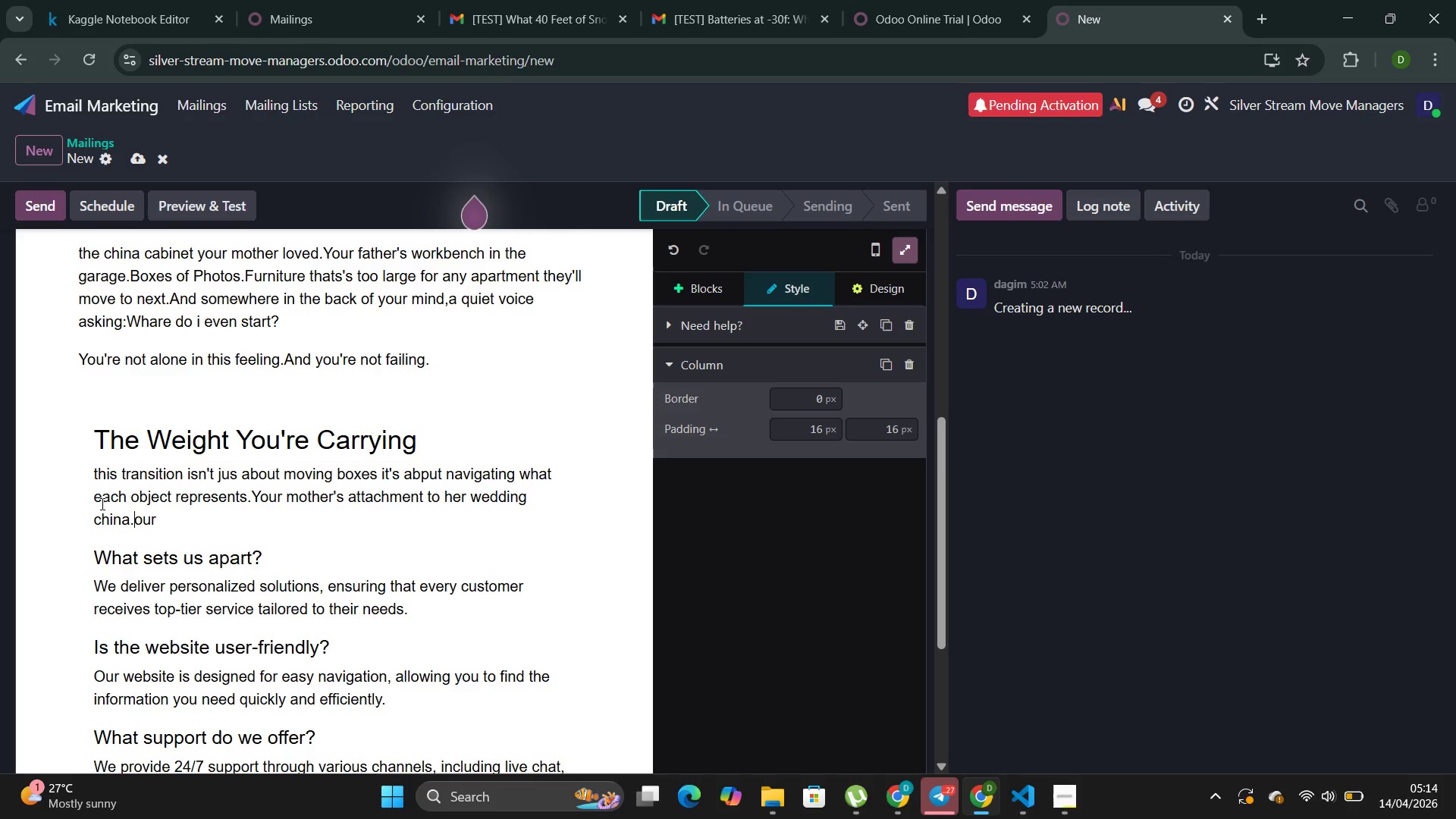 
key(Shift+Y)
 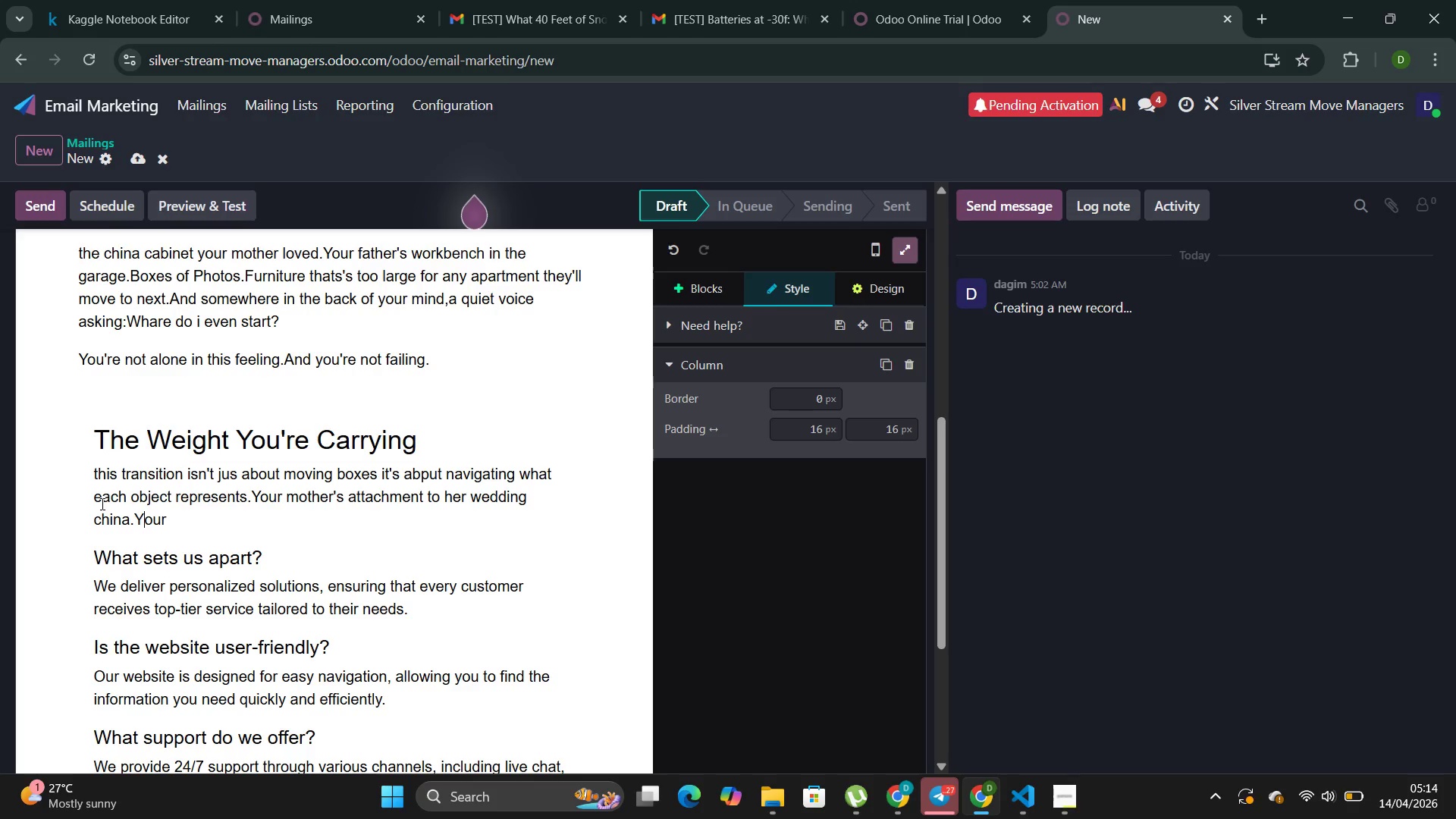 
key(ArrowRight)
 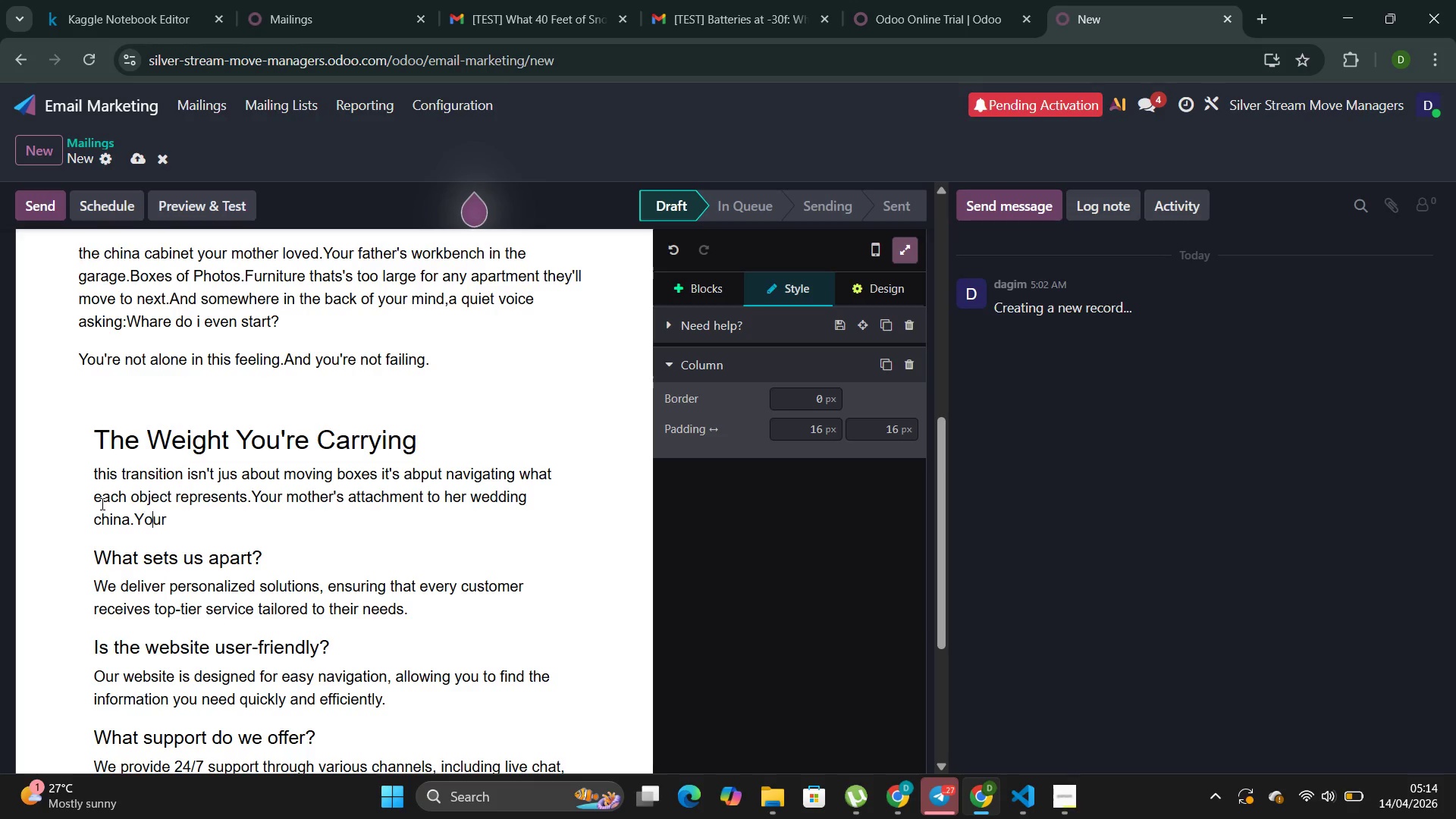 
key(ArrowRight)
 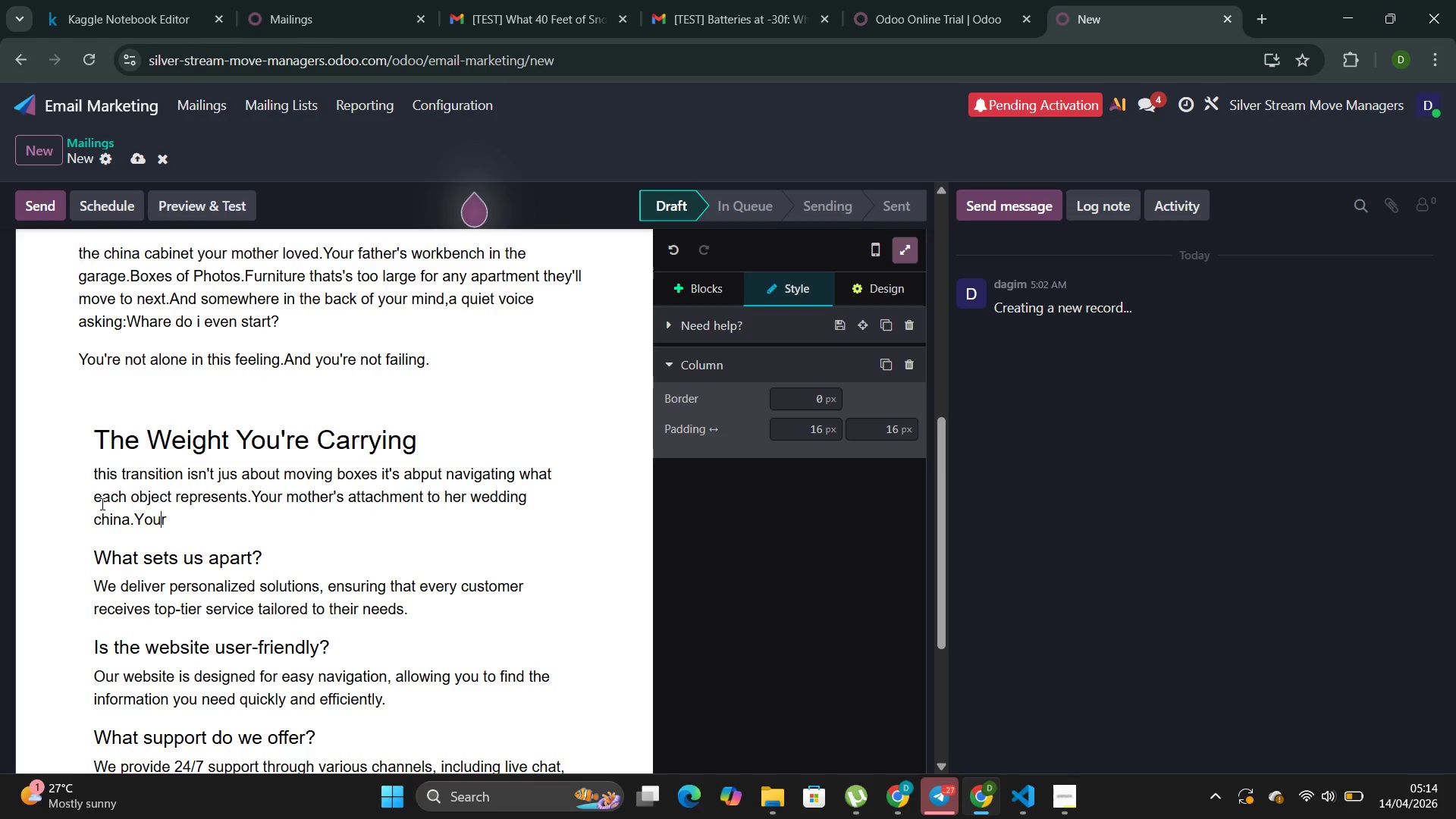 
key(ArrowRight)
 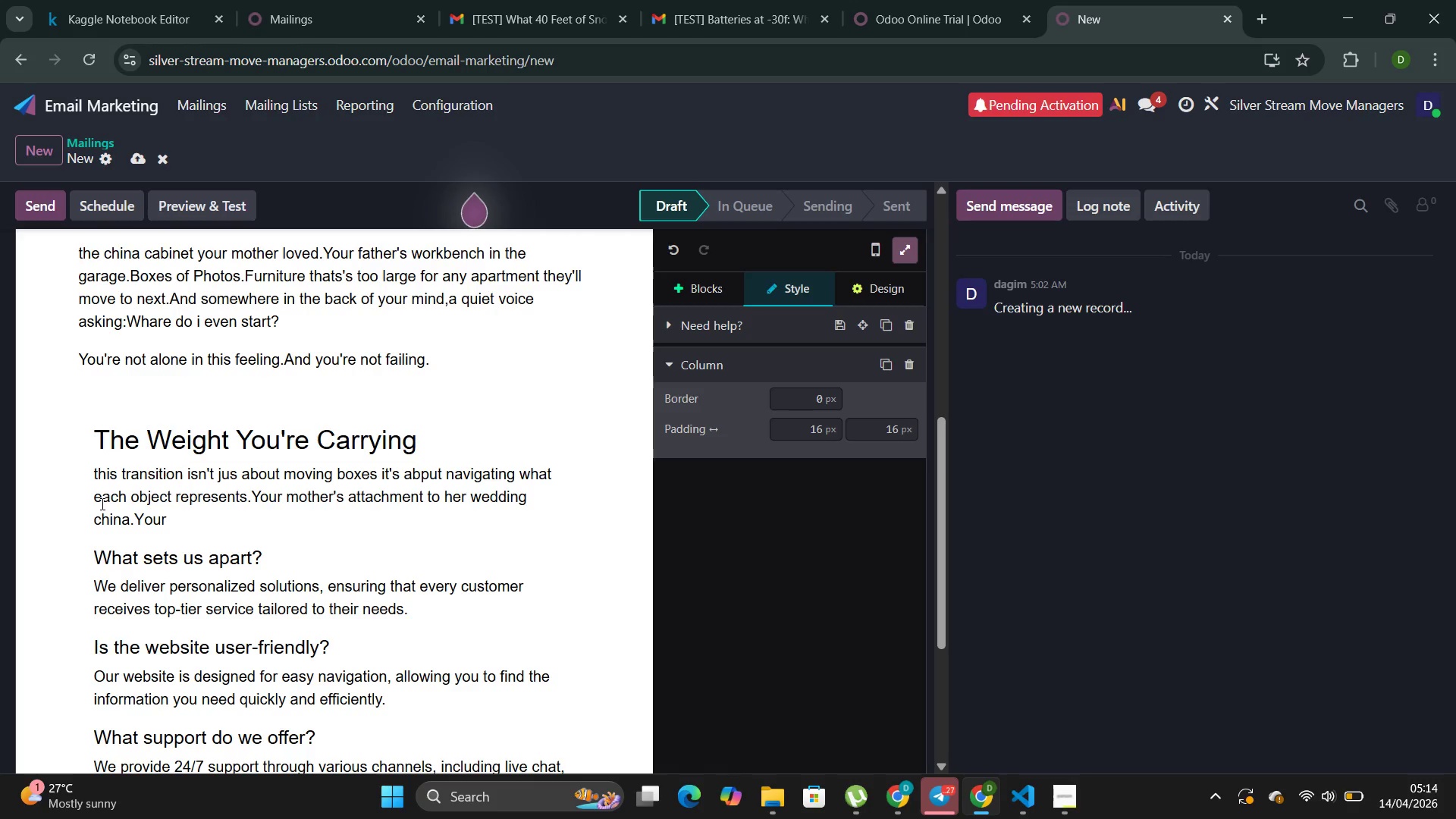 
type( father's identify tied to this tools.Yourb)
key(Backspace)
type( own complicated feeling )
key(Backspace)
type(s about the home you grew up in.)
 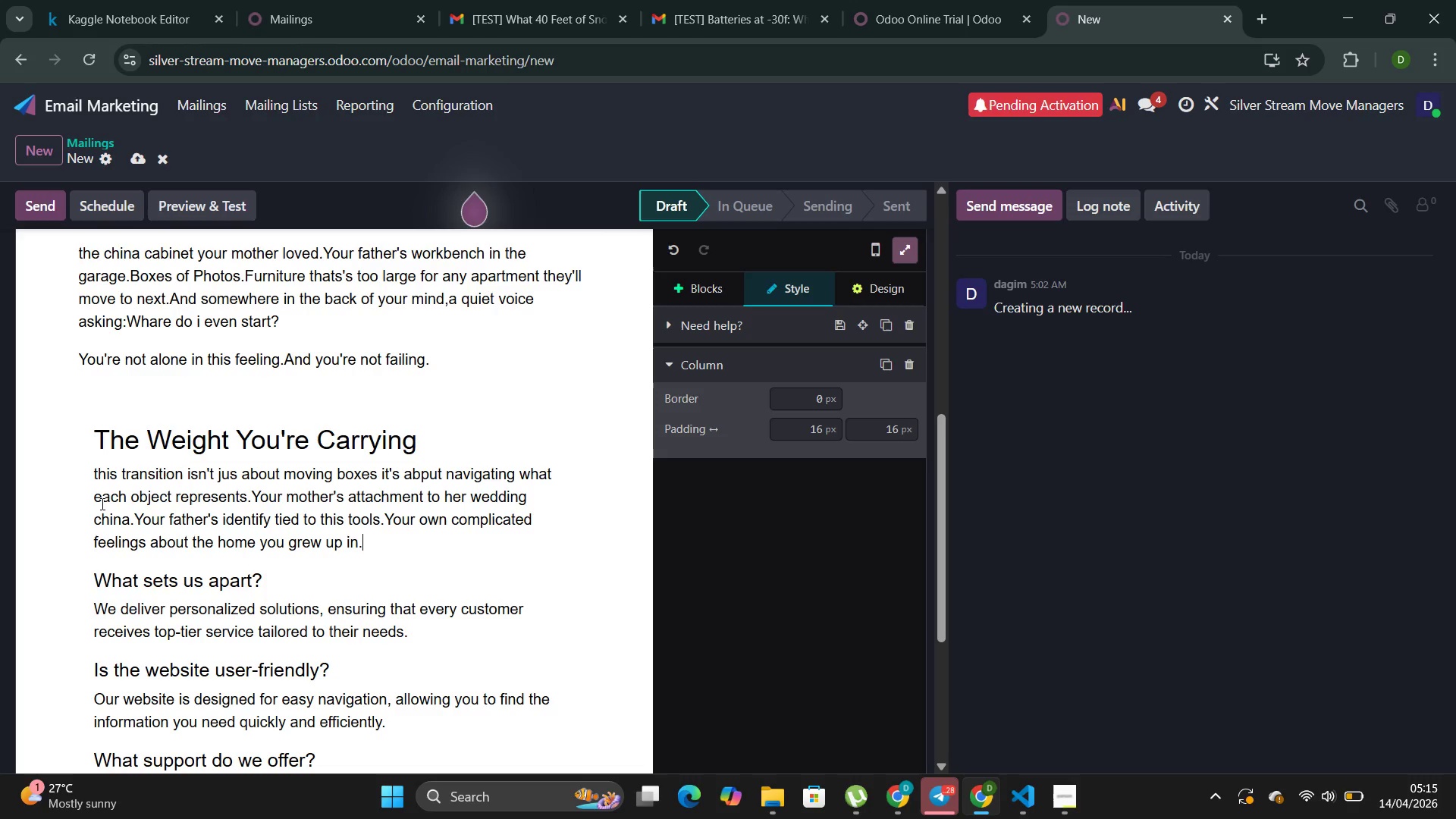 
wait(17.58)
 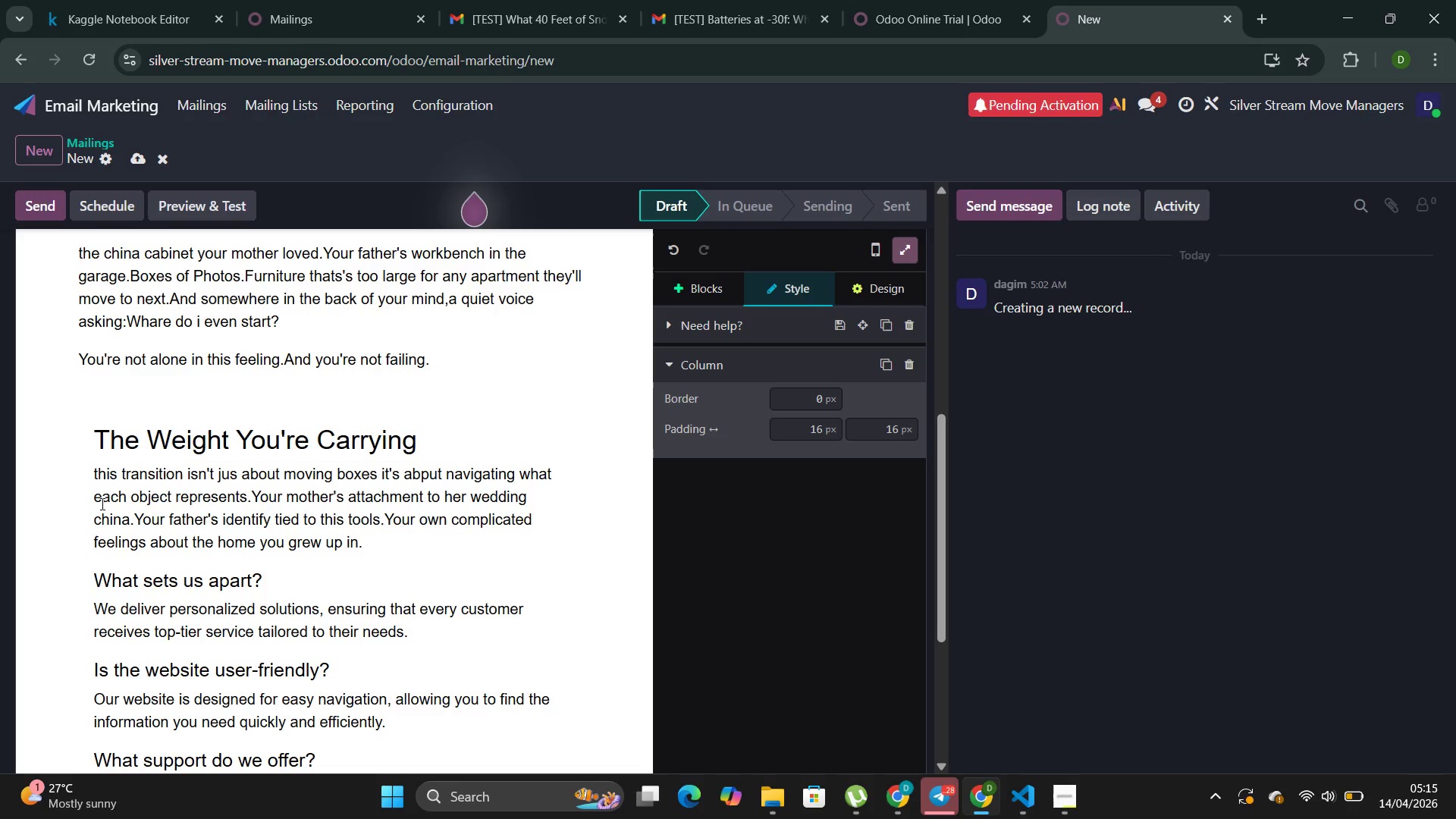 
key(Enter)
 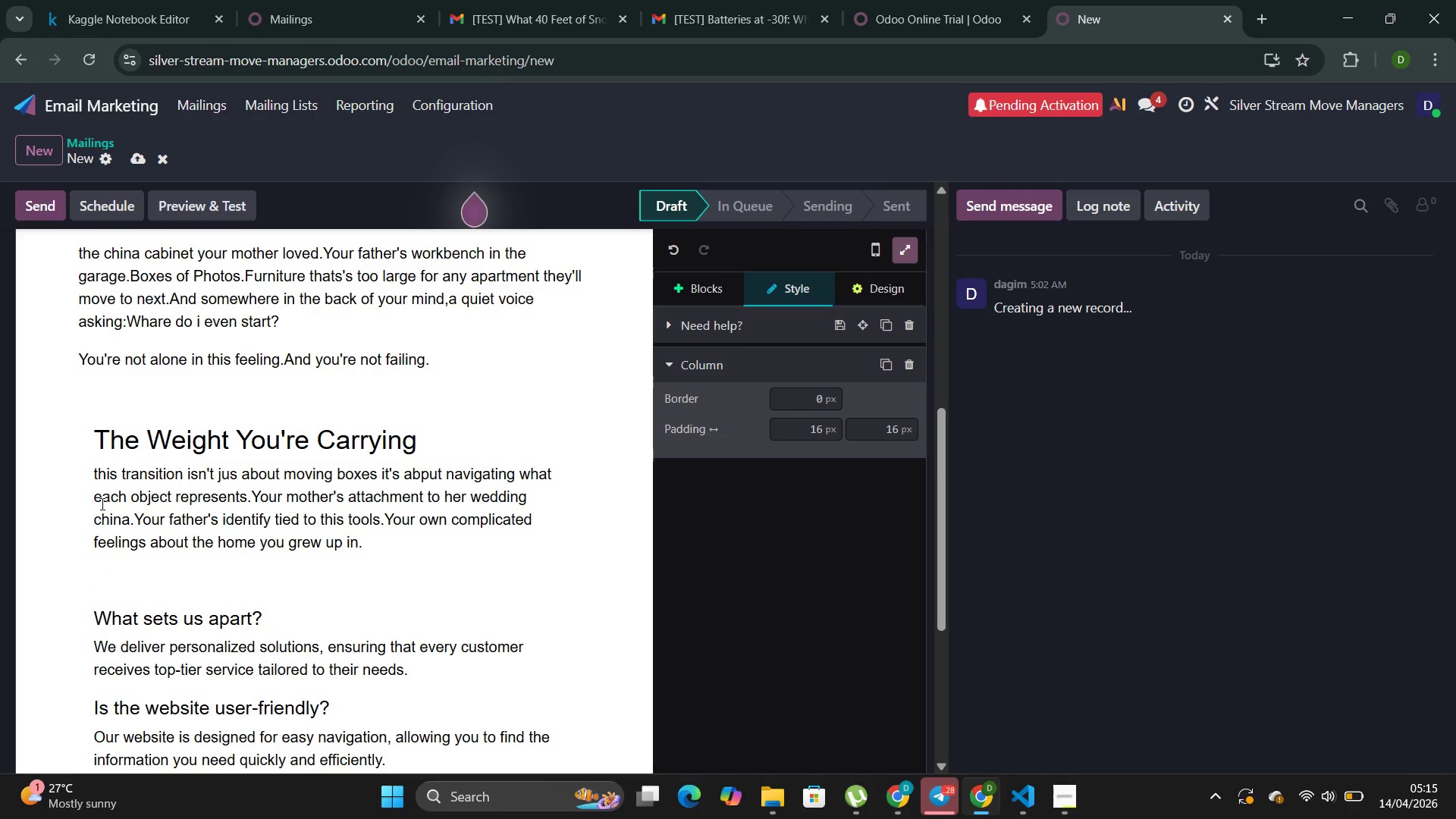 
type(you)
key(Backspace)
key(Backspace)
key(Backspace)
type(You;re )
key(Backspace)
key(Backspace)
key(Backspace)
key(Backspace)
type('re managing your parent;)
key(Backspace)
type(s;)
key(Backspace)
type(' emoth)
key(Backspace)
type(ions )
key(Backspace)
type(,yo)
key(Backspace)
key(Backspace)
type( your siblings' opi)
 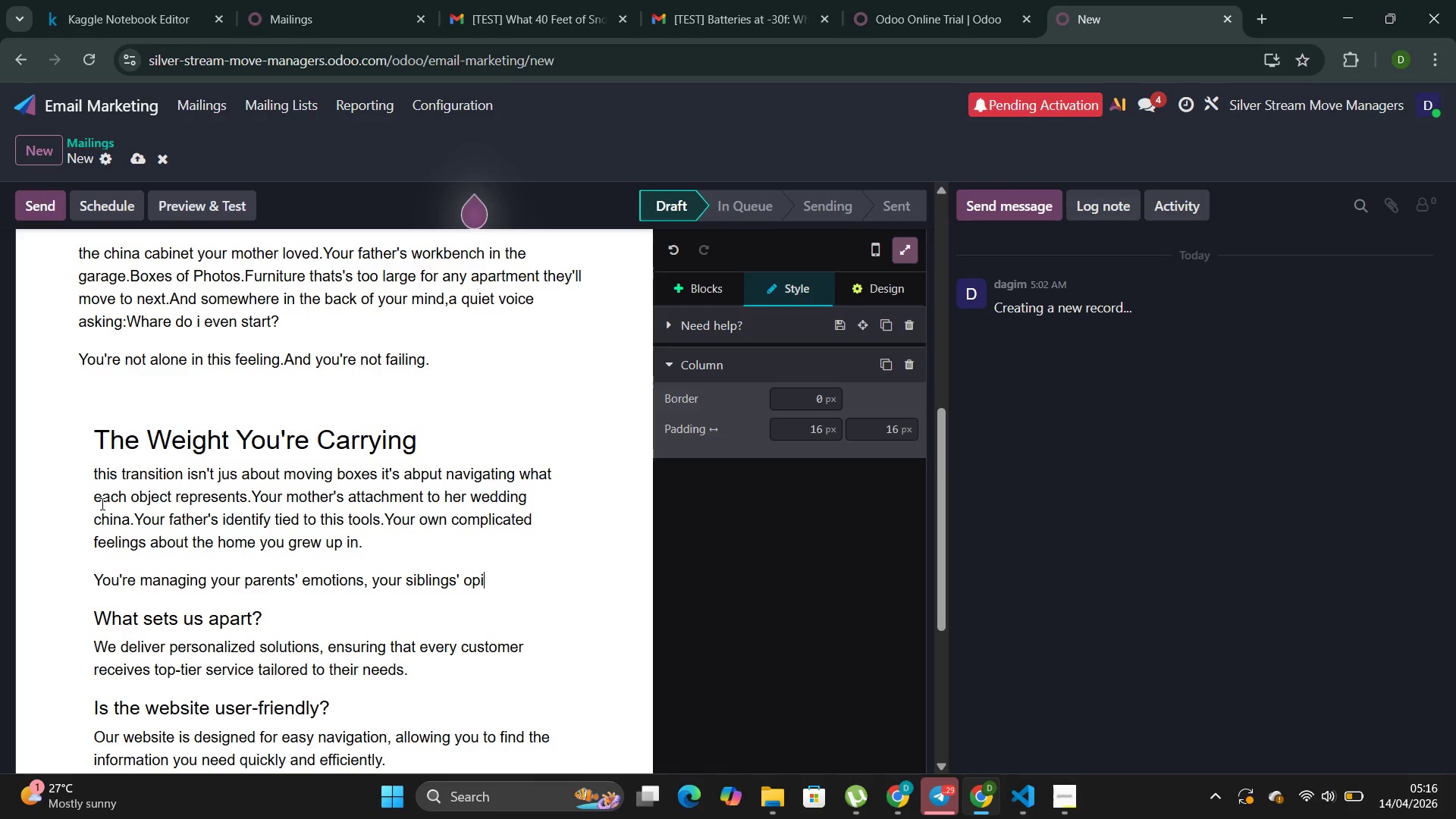 
type(no)
key(Backspace)
type(ions )
 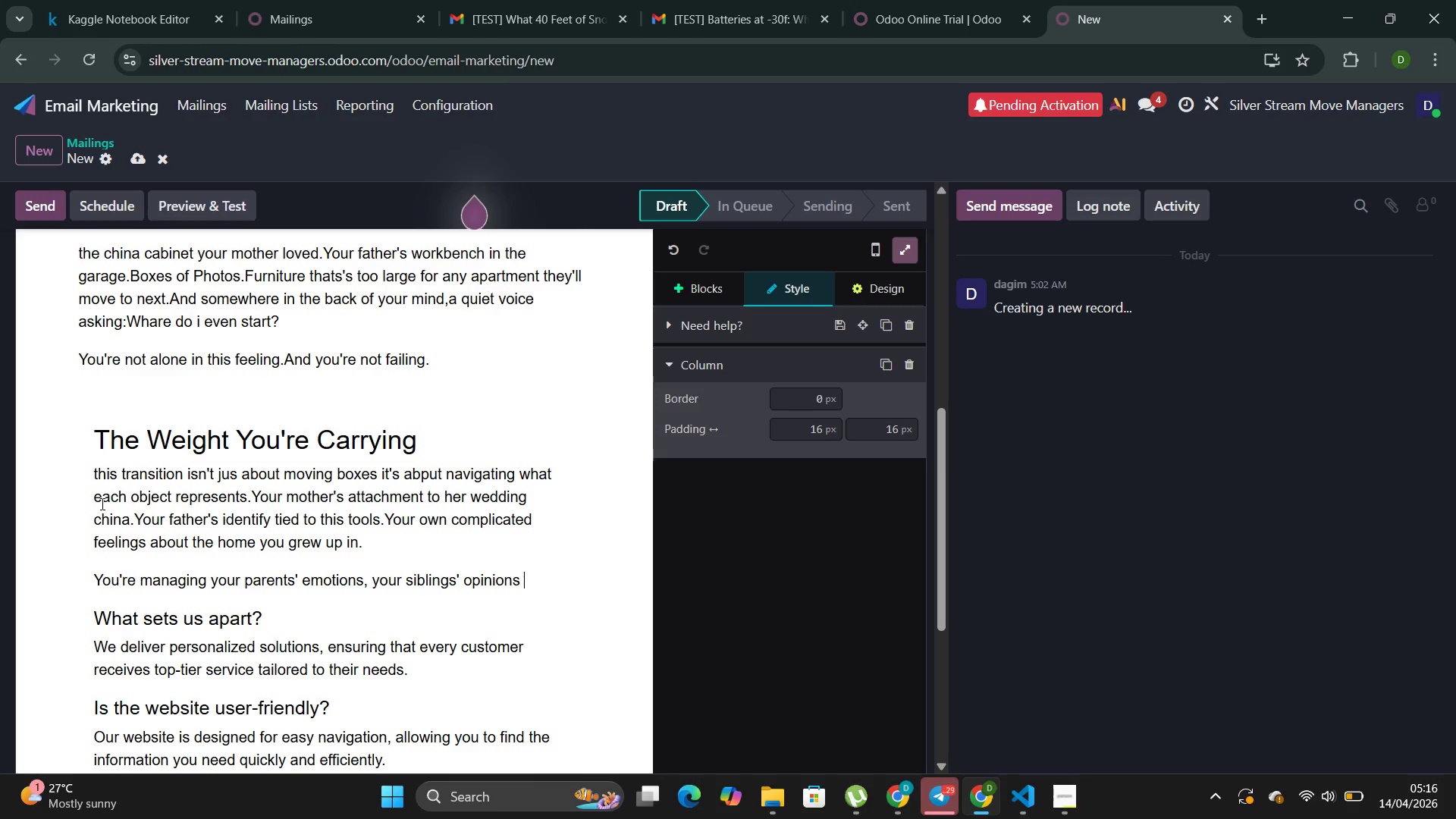 
key(Backspace)
type(,youe)
key(Backspace)
type(r own full-time )
 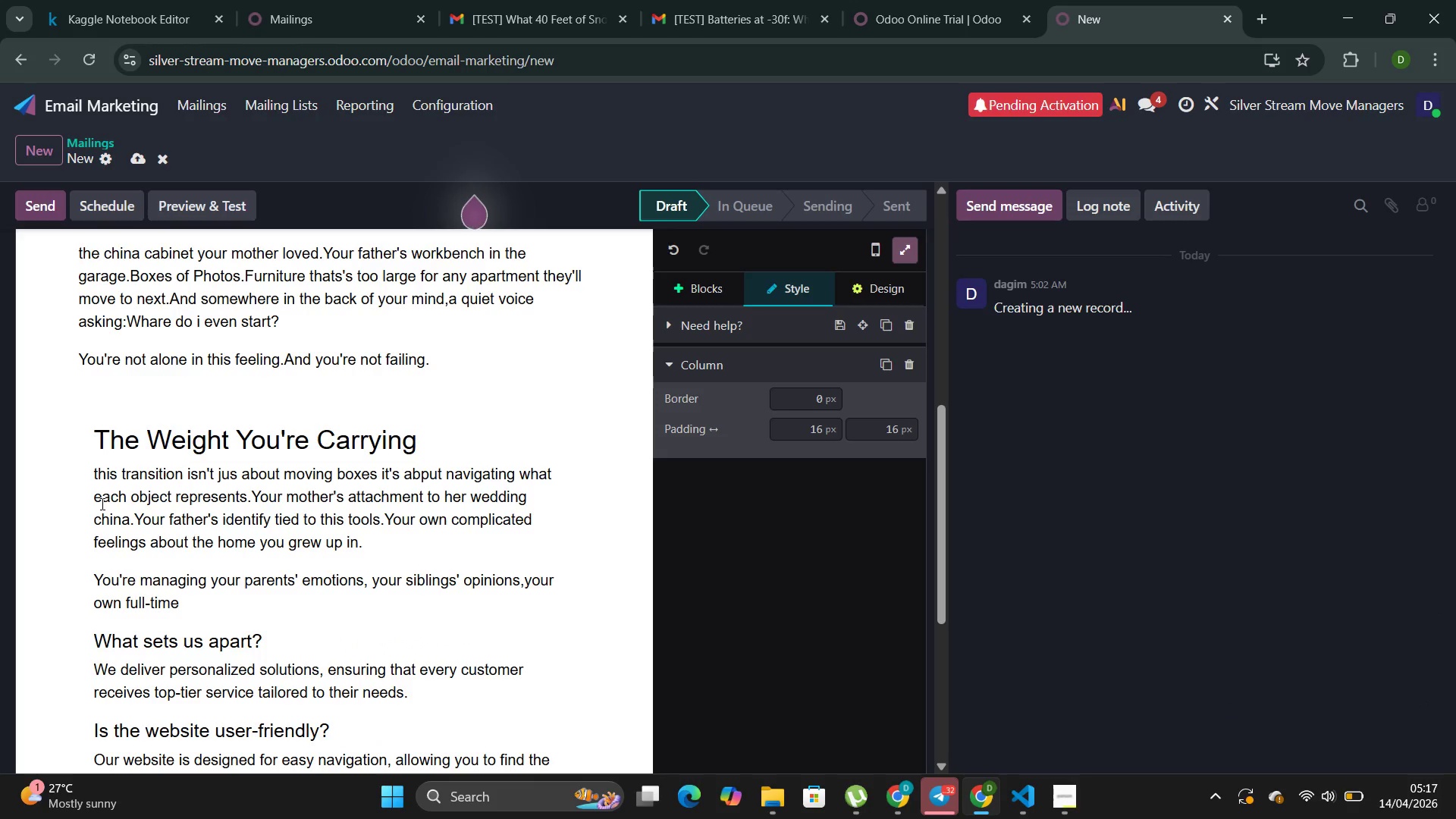 
type(jab)
key(Backspace)
key(Backspace)
type(ob,)
 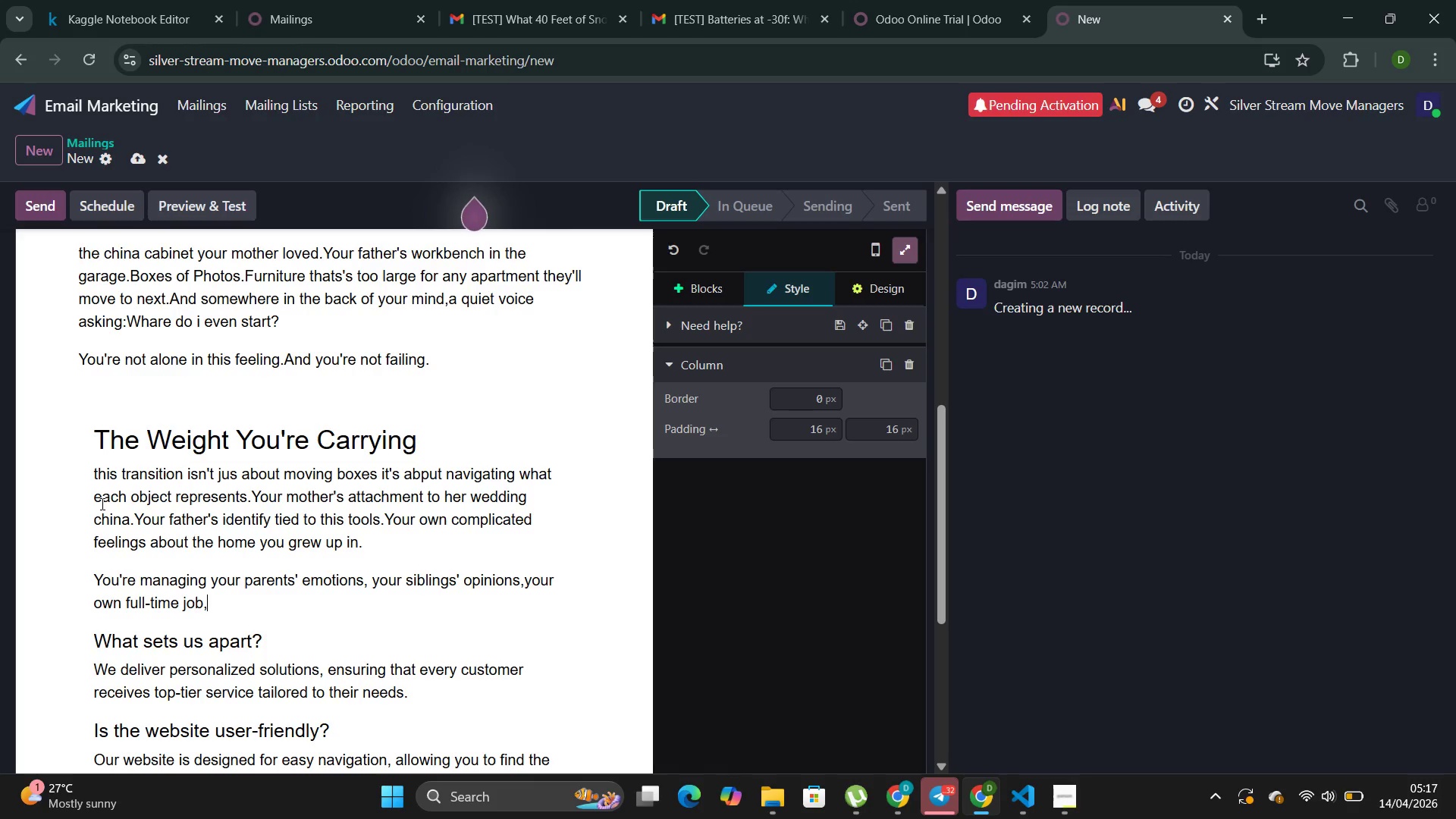 
wait(6.19)
 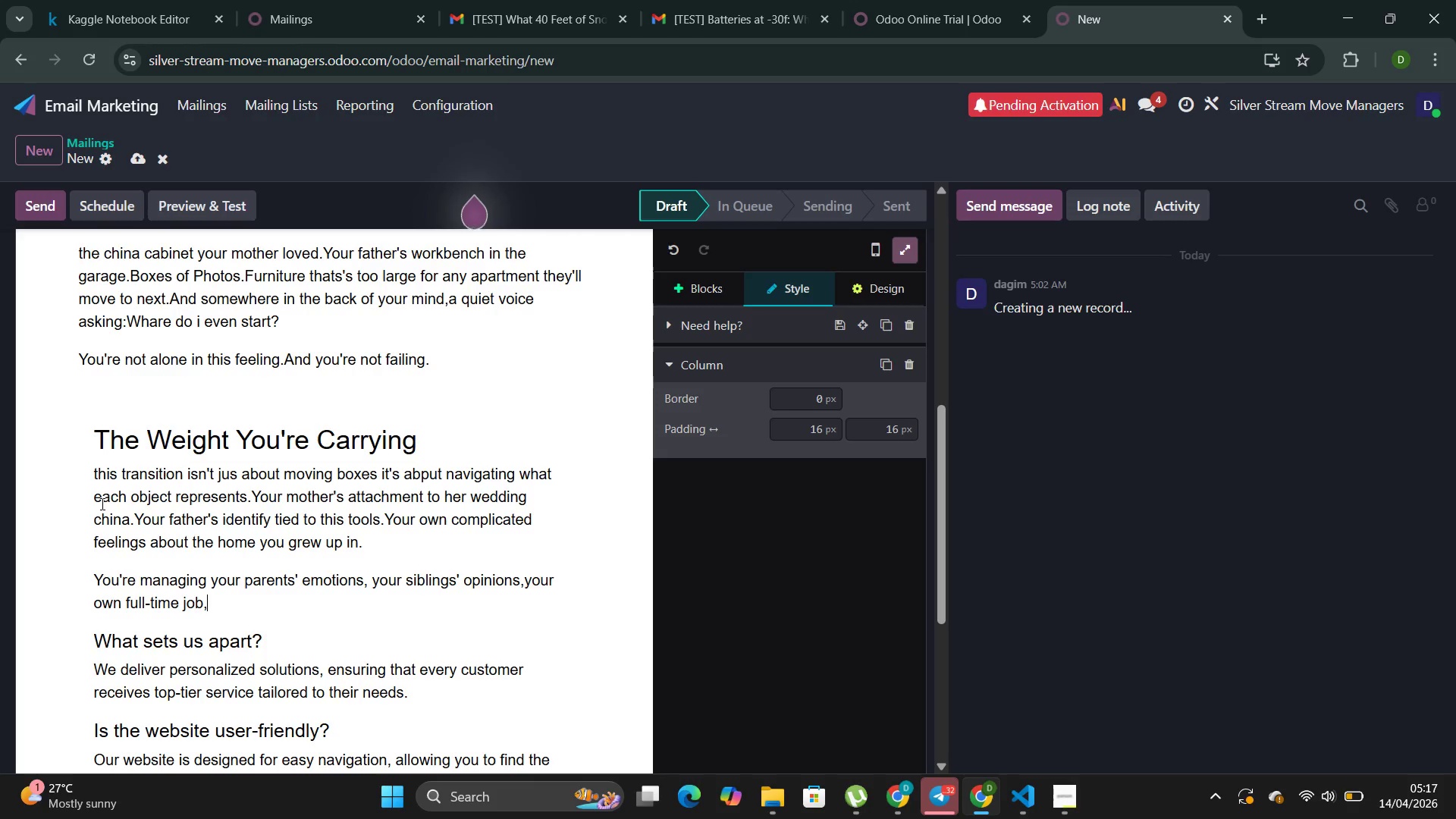 
type(and soemwhere)
 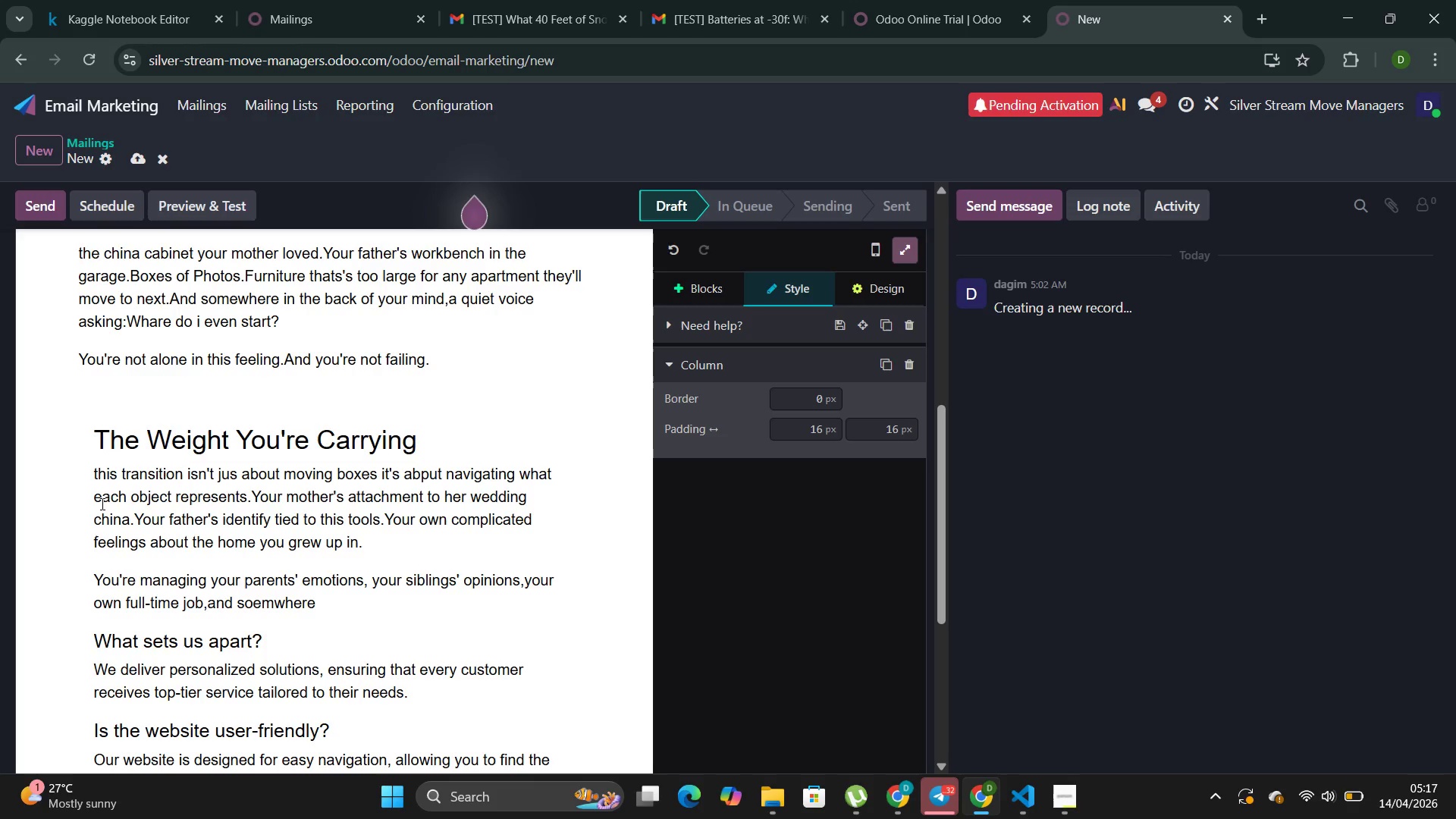 
key(ArrowLeft)
 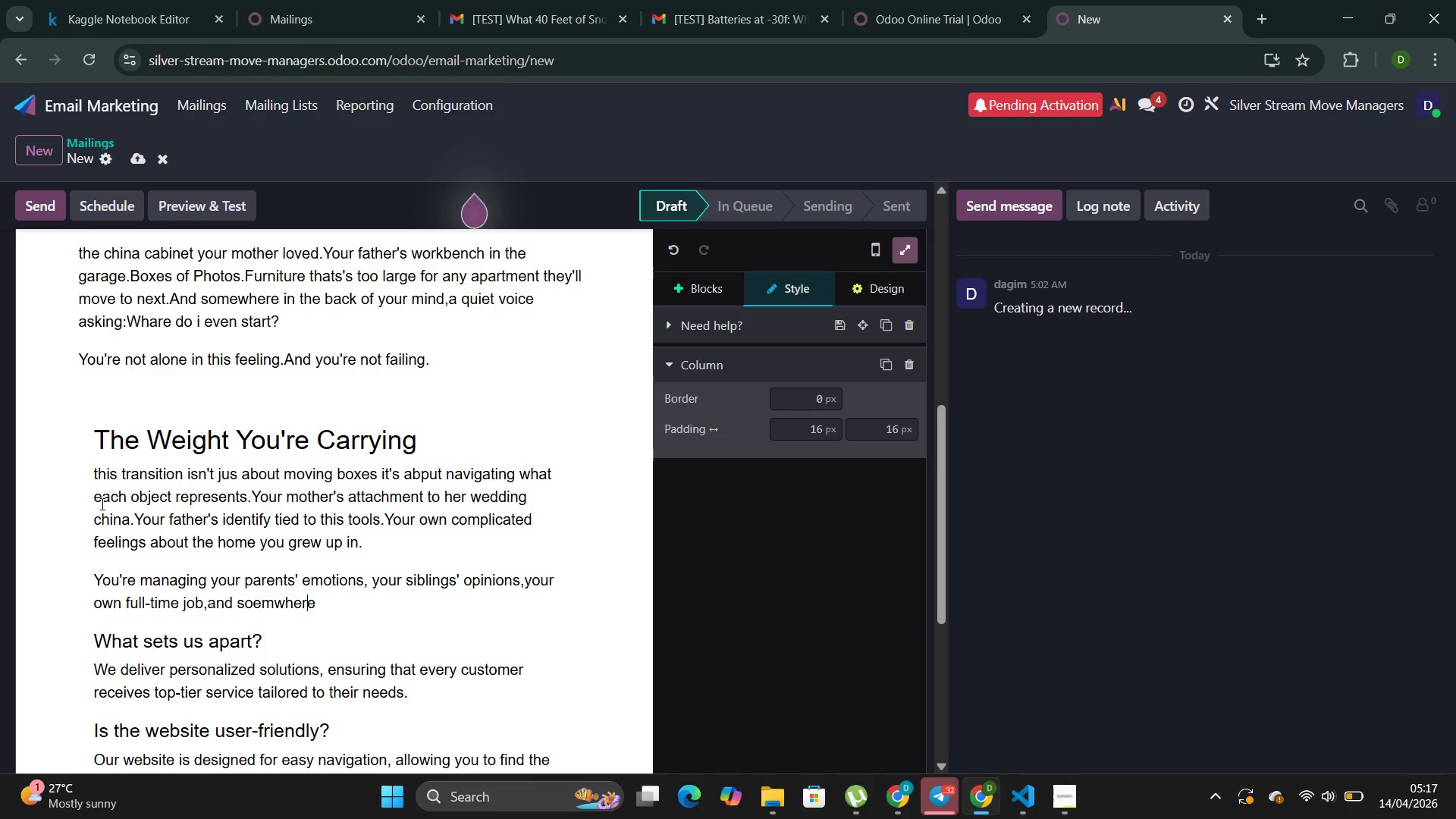 
key(ArrowLeft)
 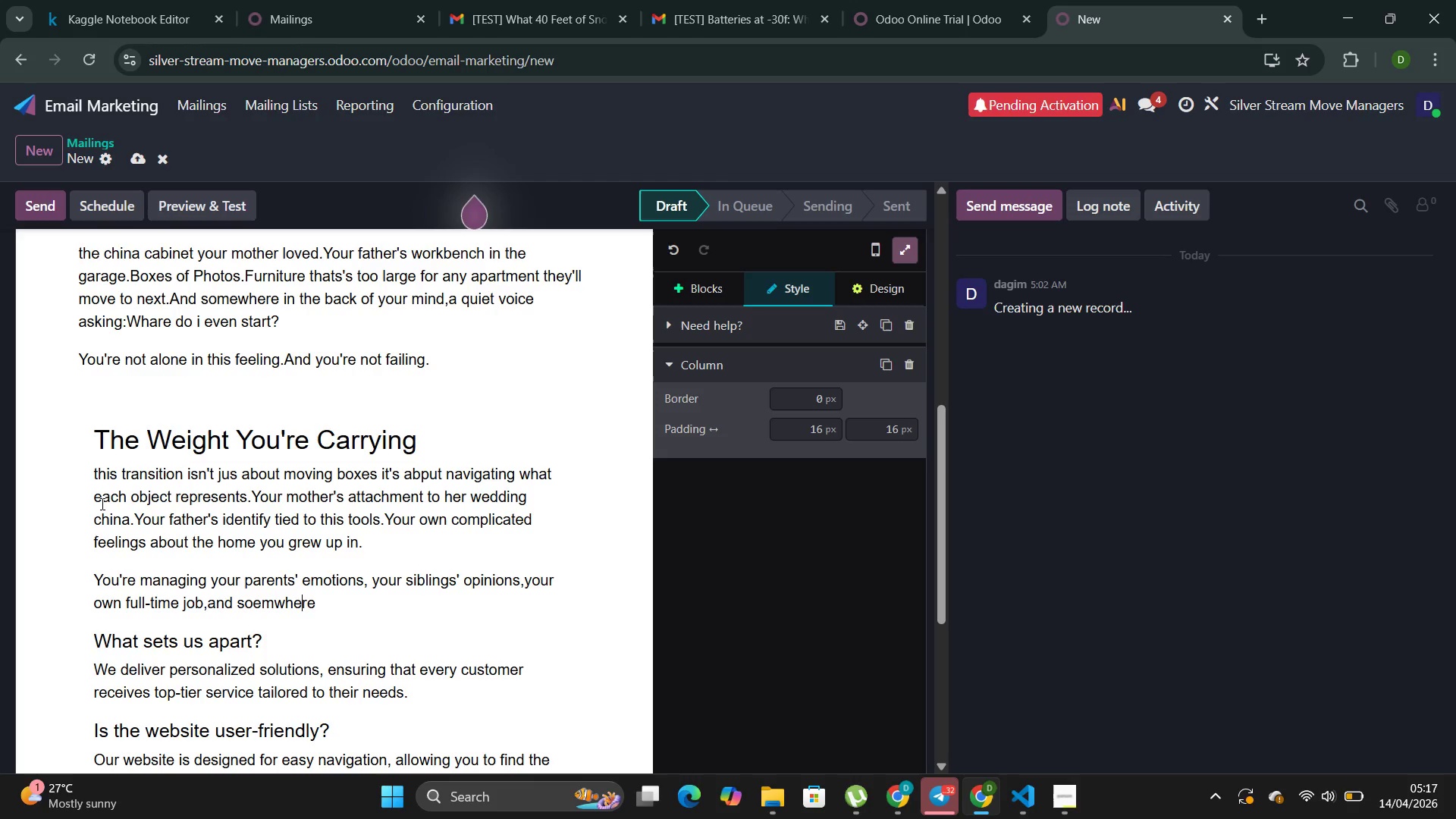 
key(ArrowLeft)
 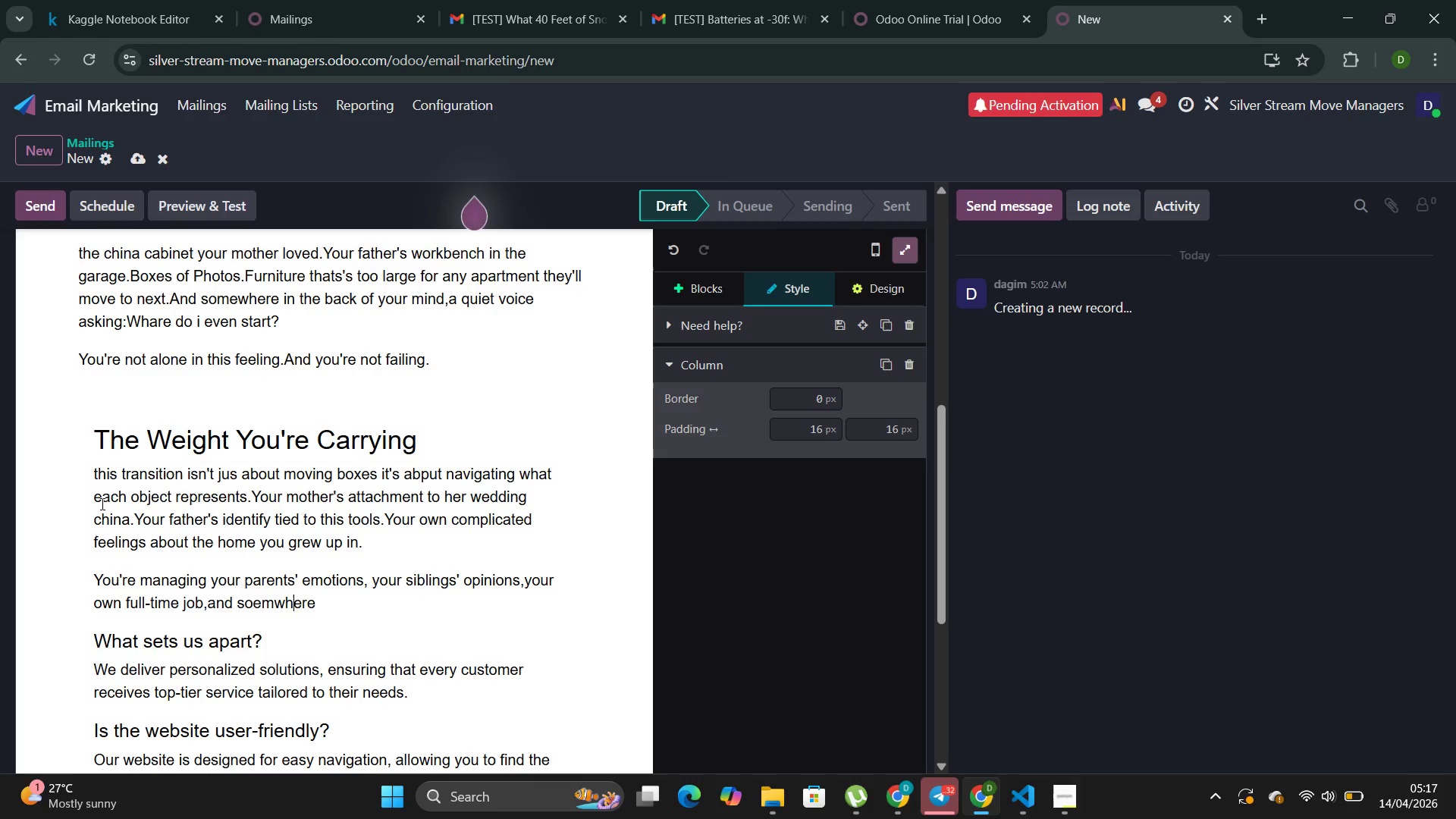 
key(ArrowLeft)
 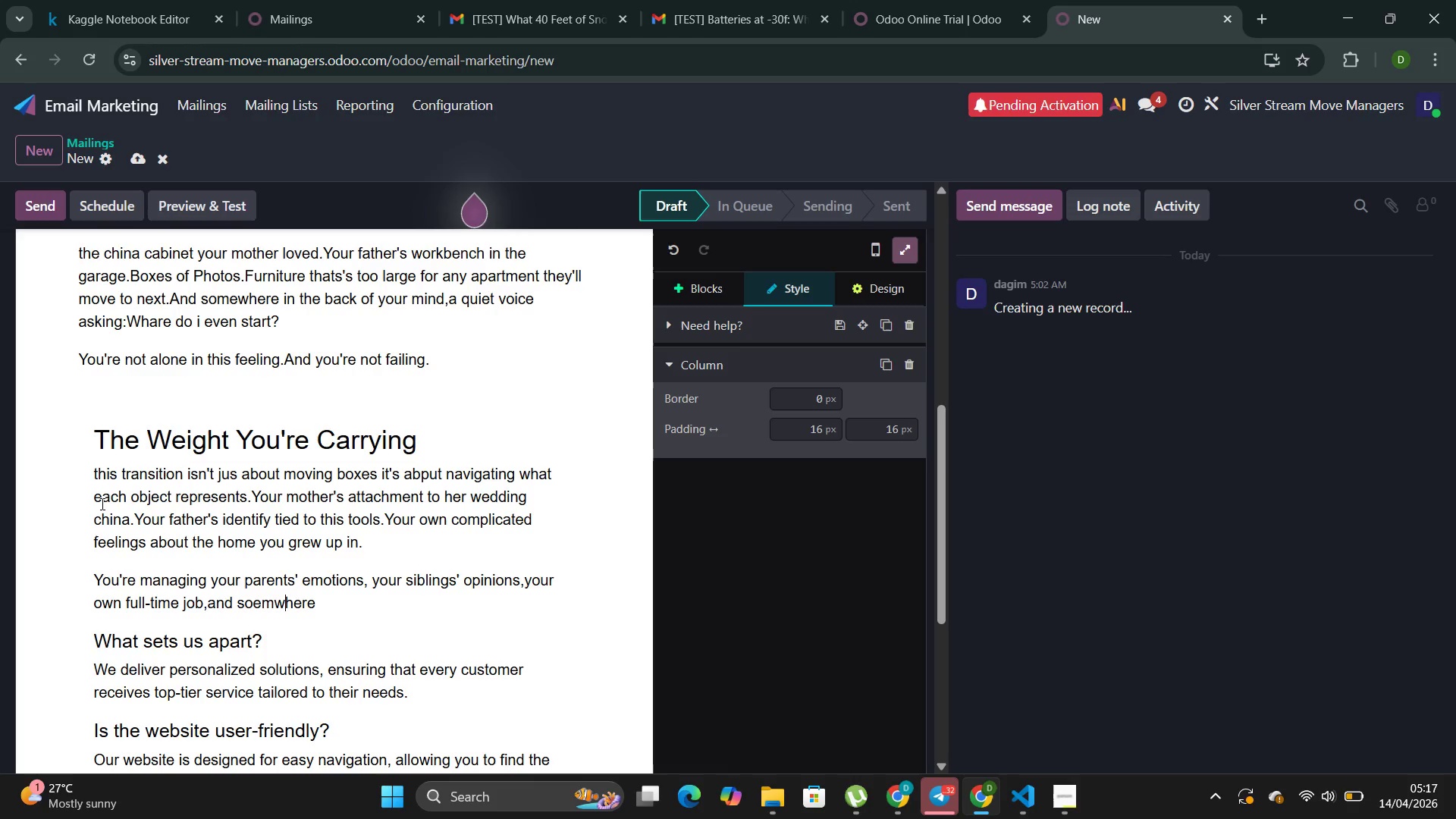 
key(ArrowLeft)
 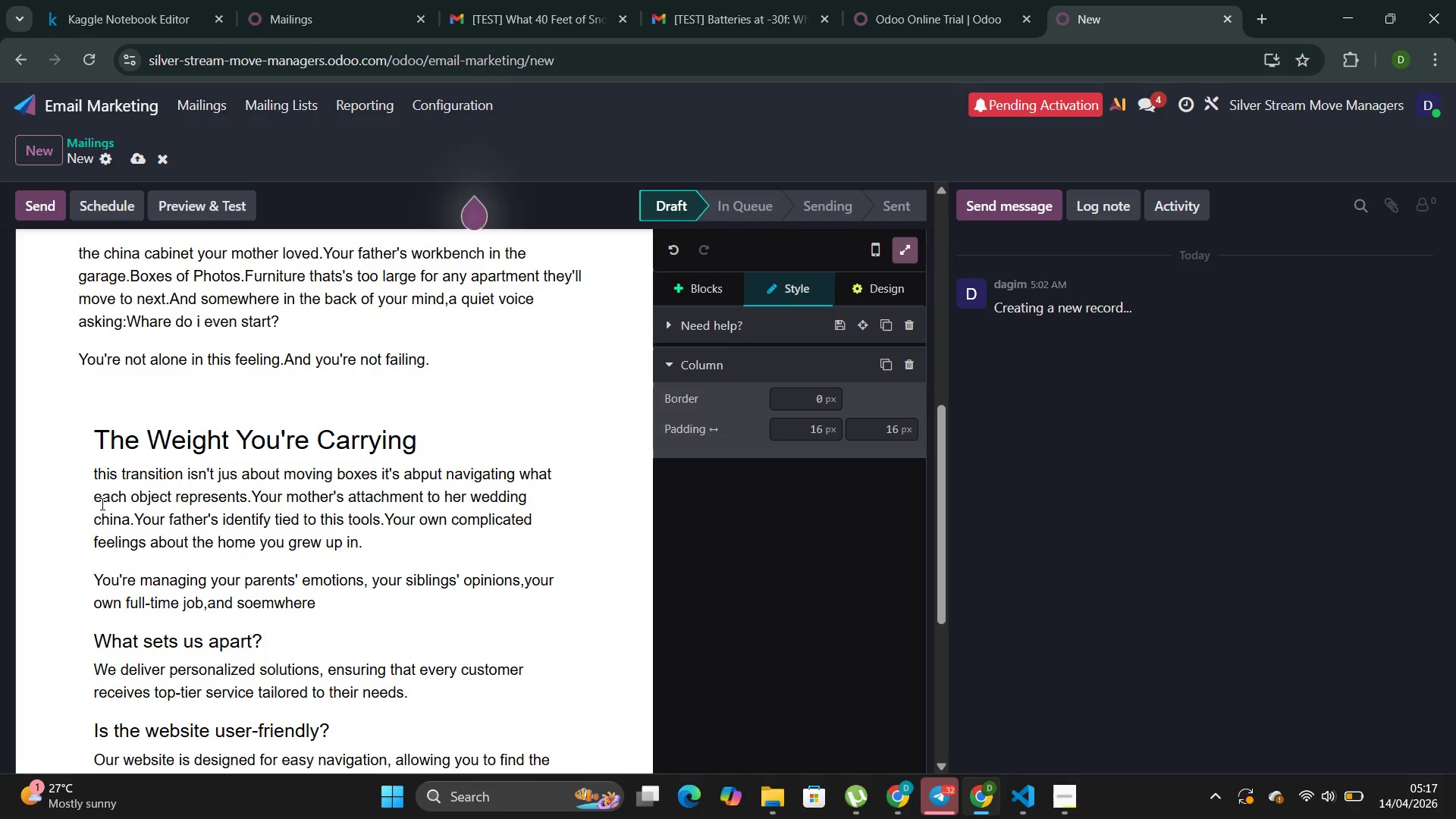 
key(Backspace)
key(Backspace)
type(me)
 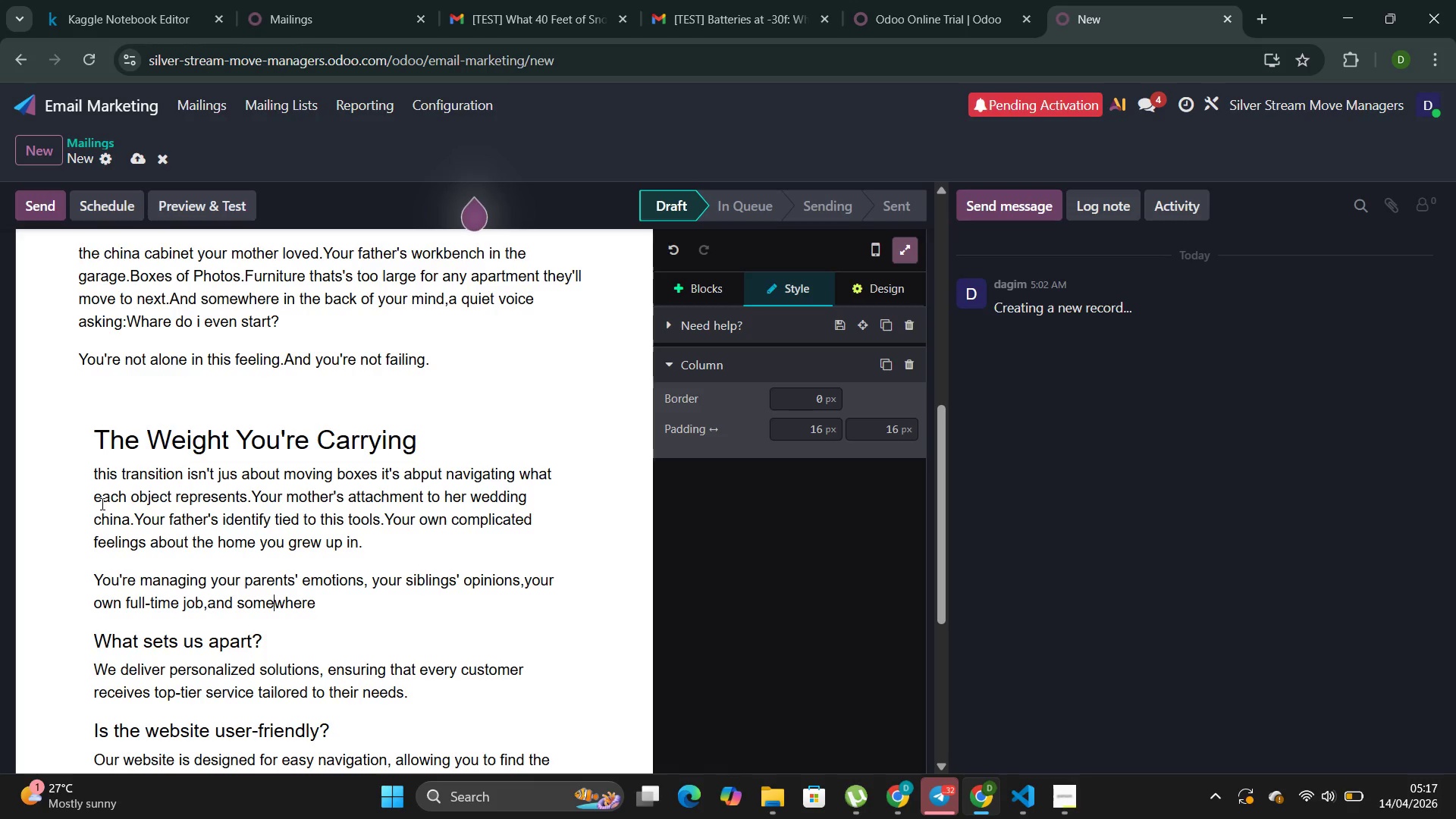 
key(ArrowRight)
 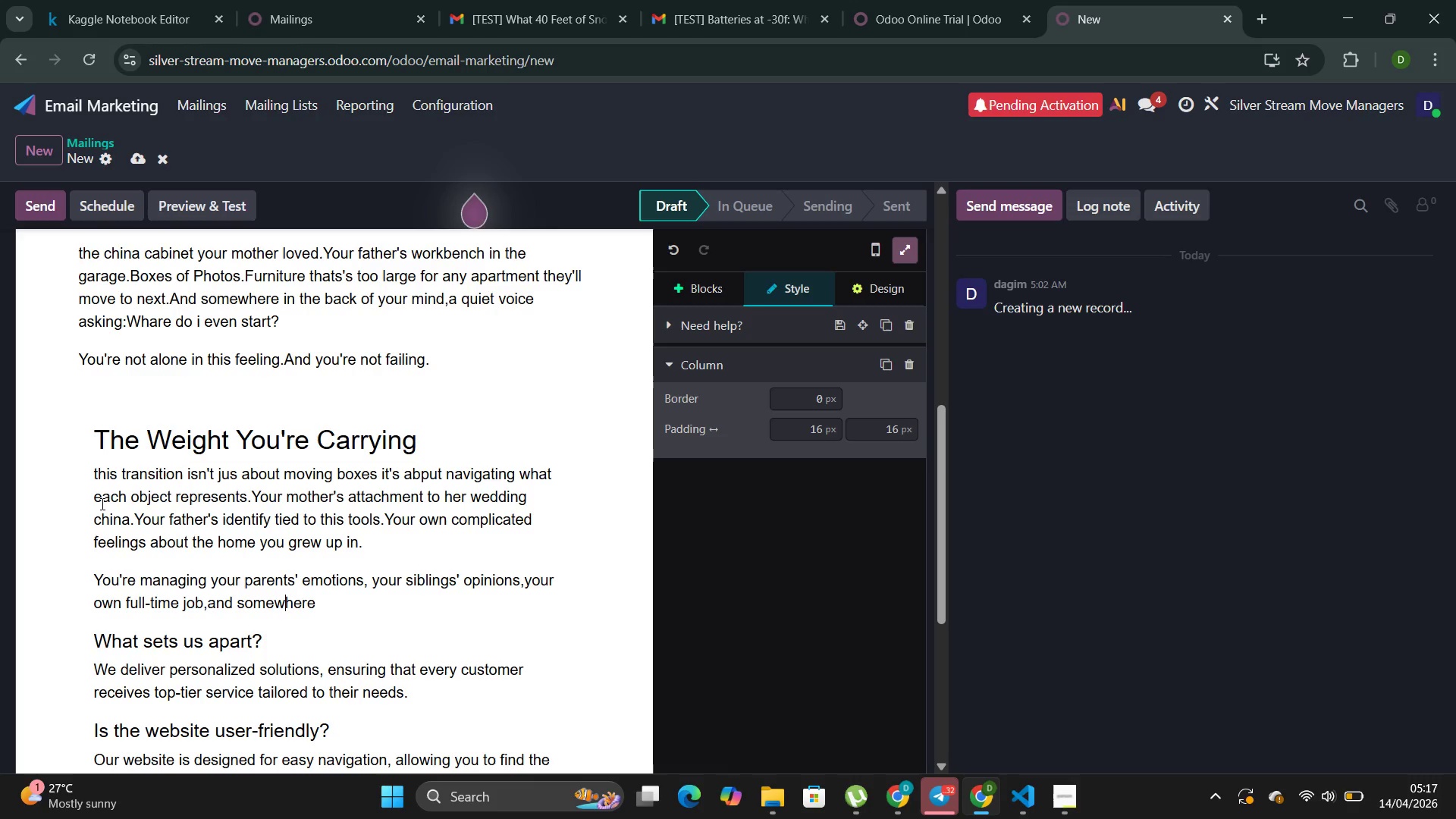 
key(ArrowRight)
 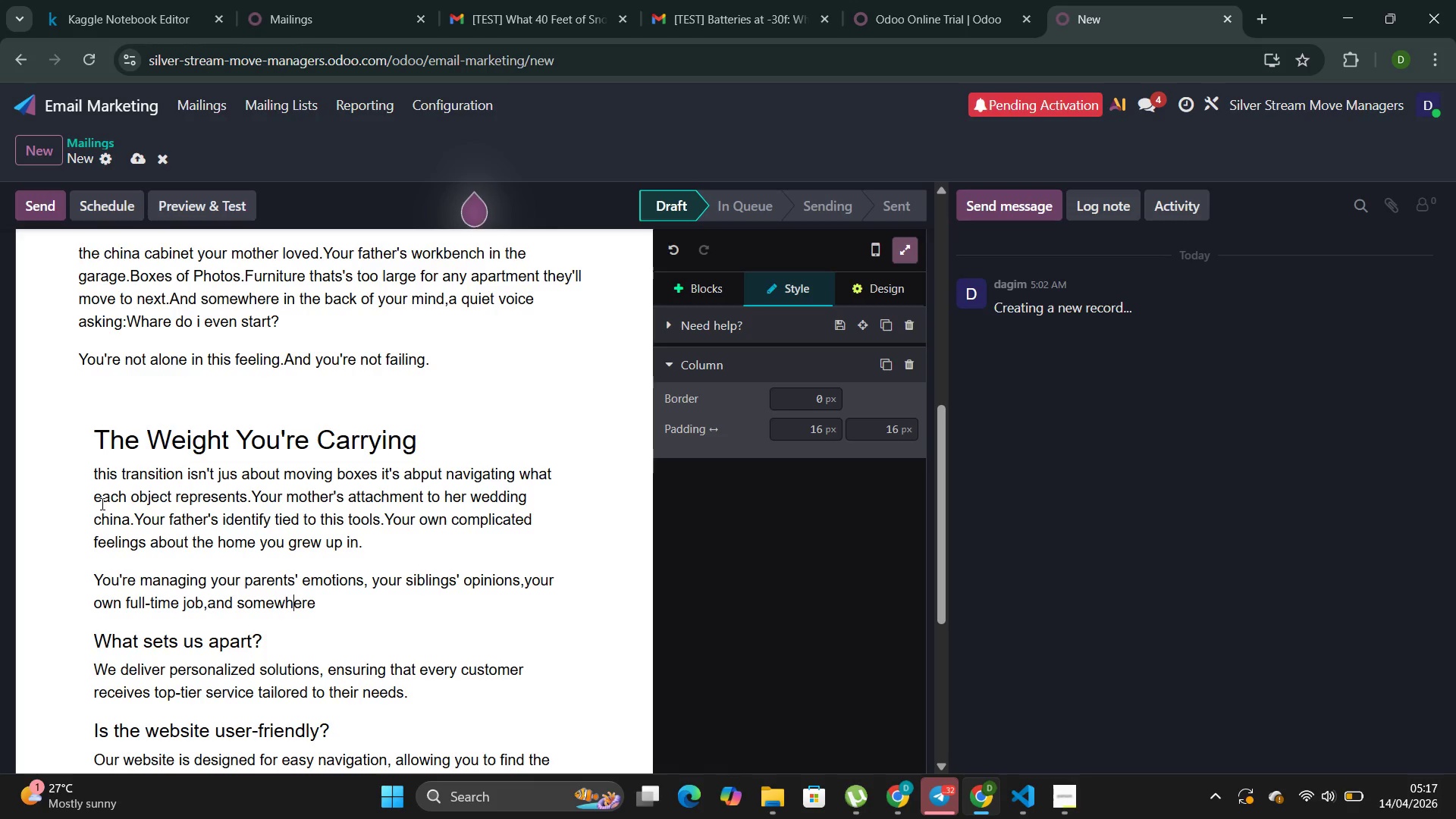 
key(ArrowRight)
 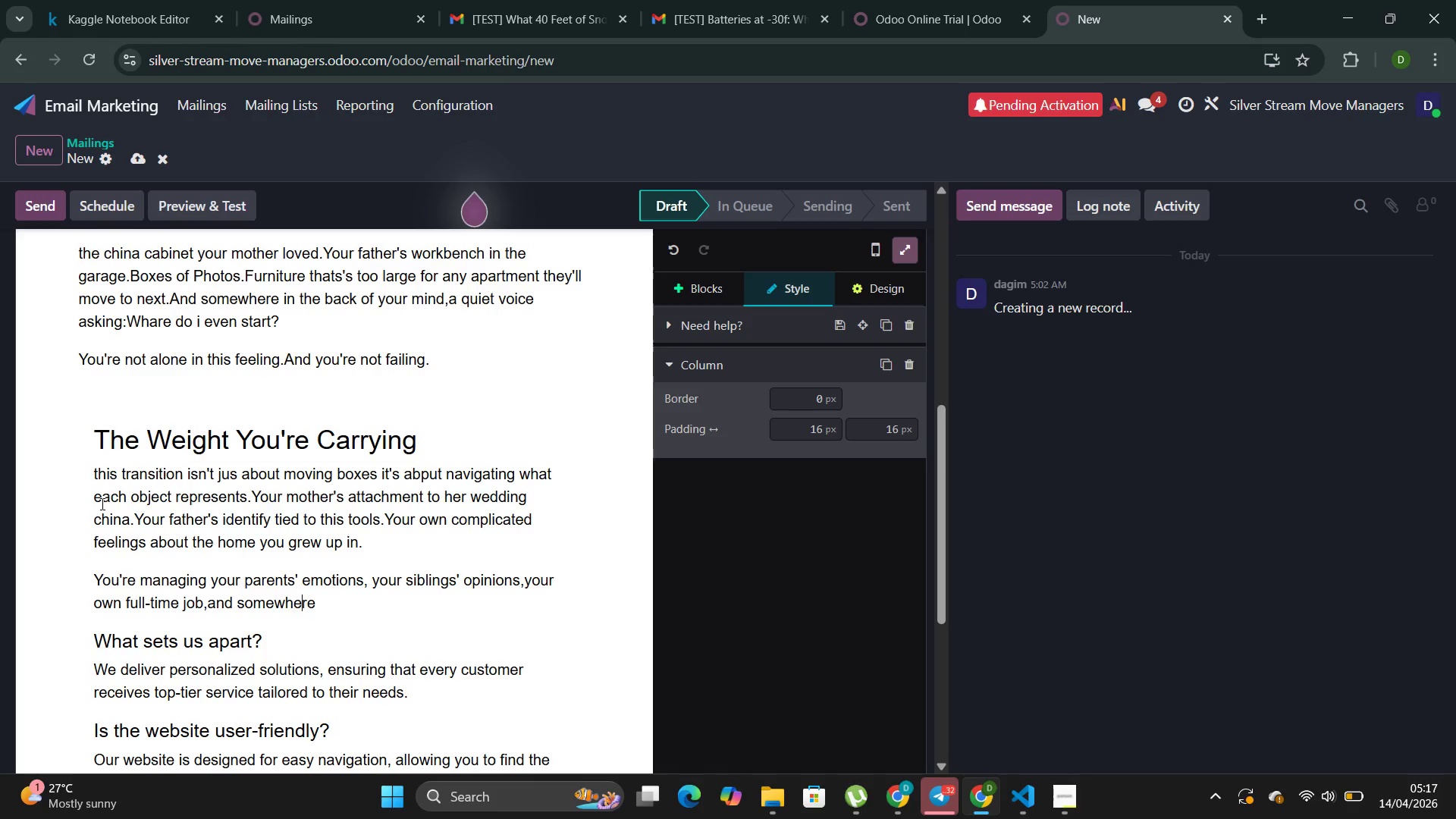 
key(ArrowRight)
 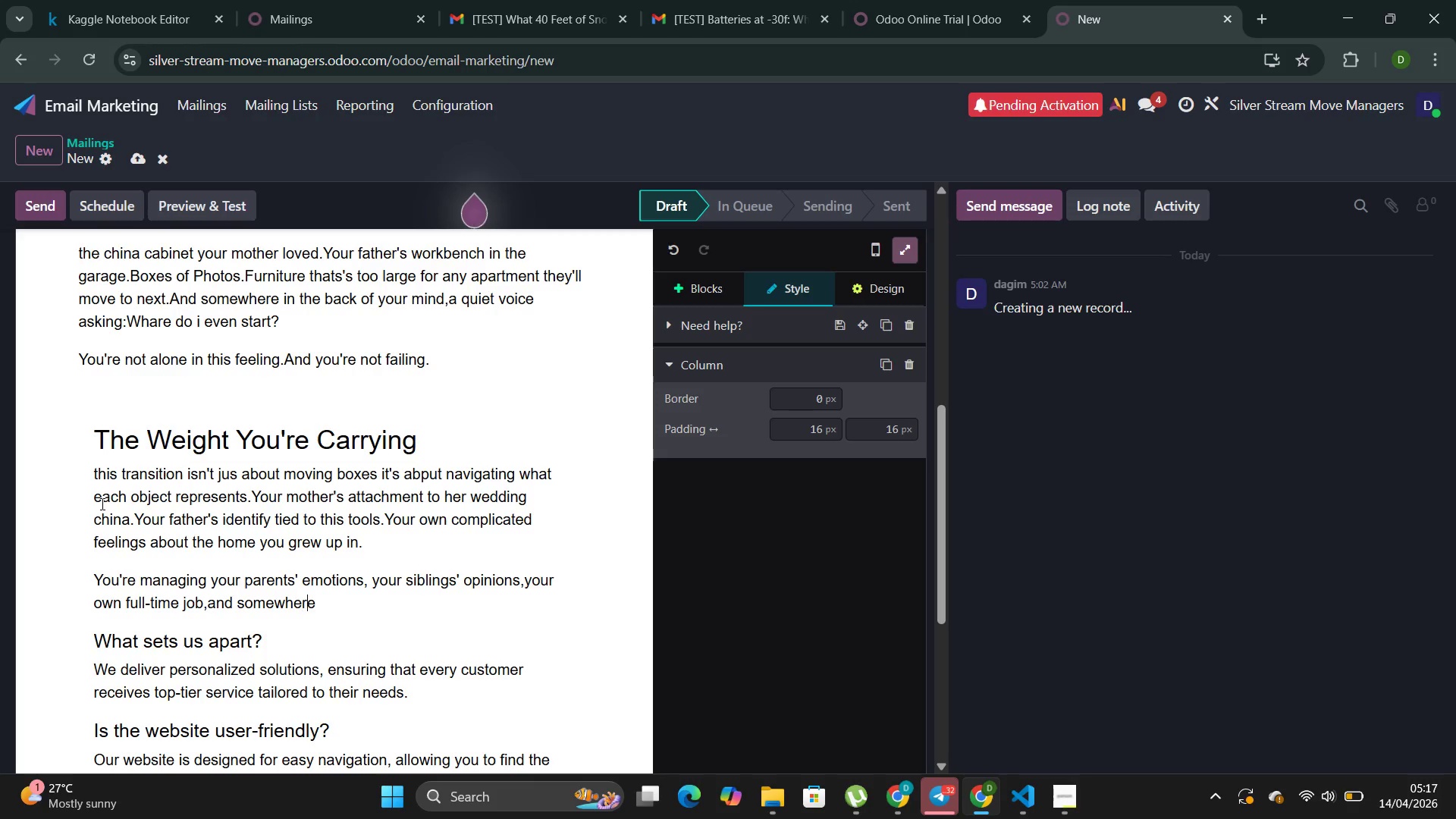 
key(ArrowRight)
 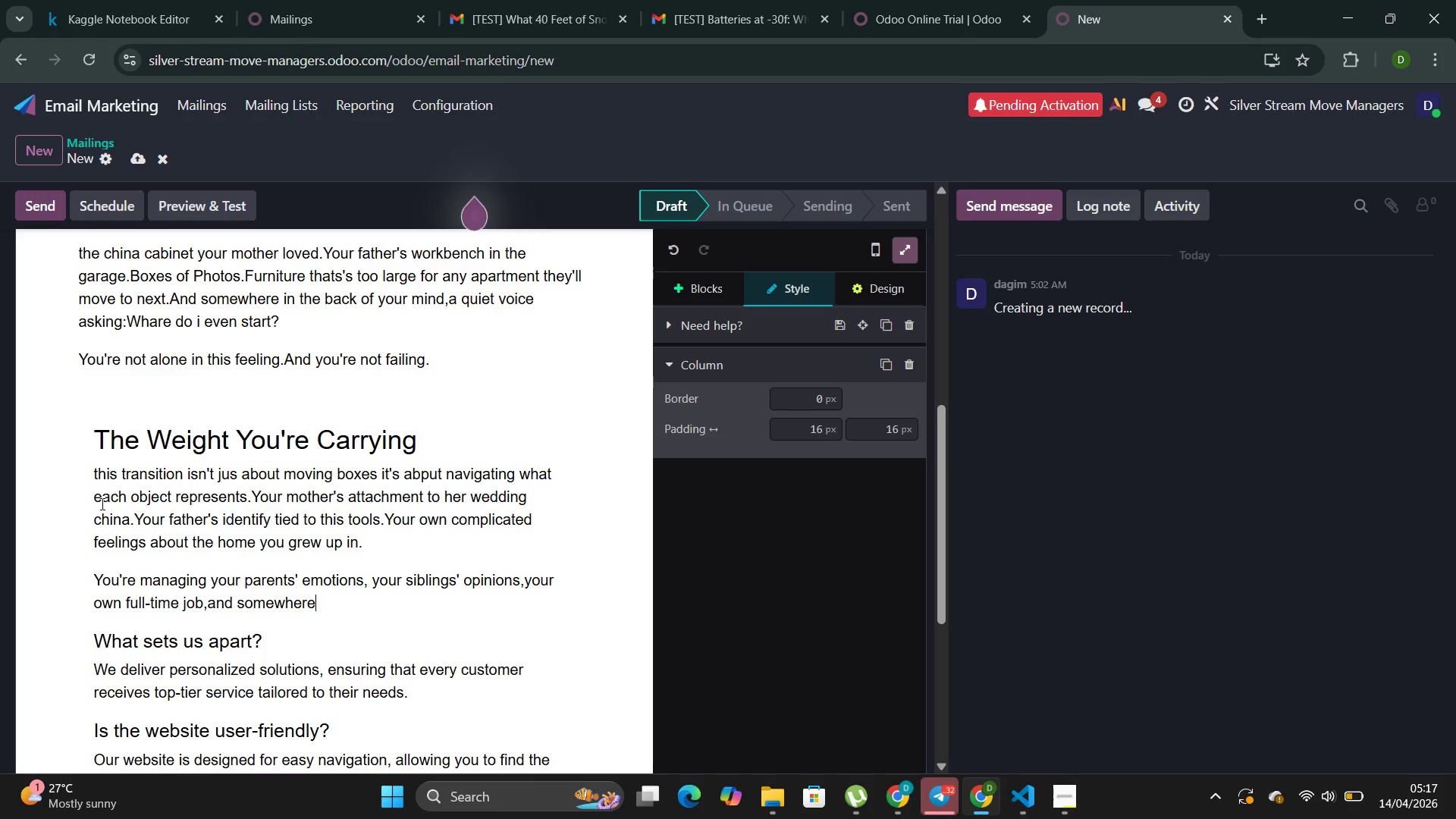 
key(ArrowRight)
 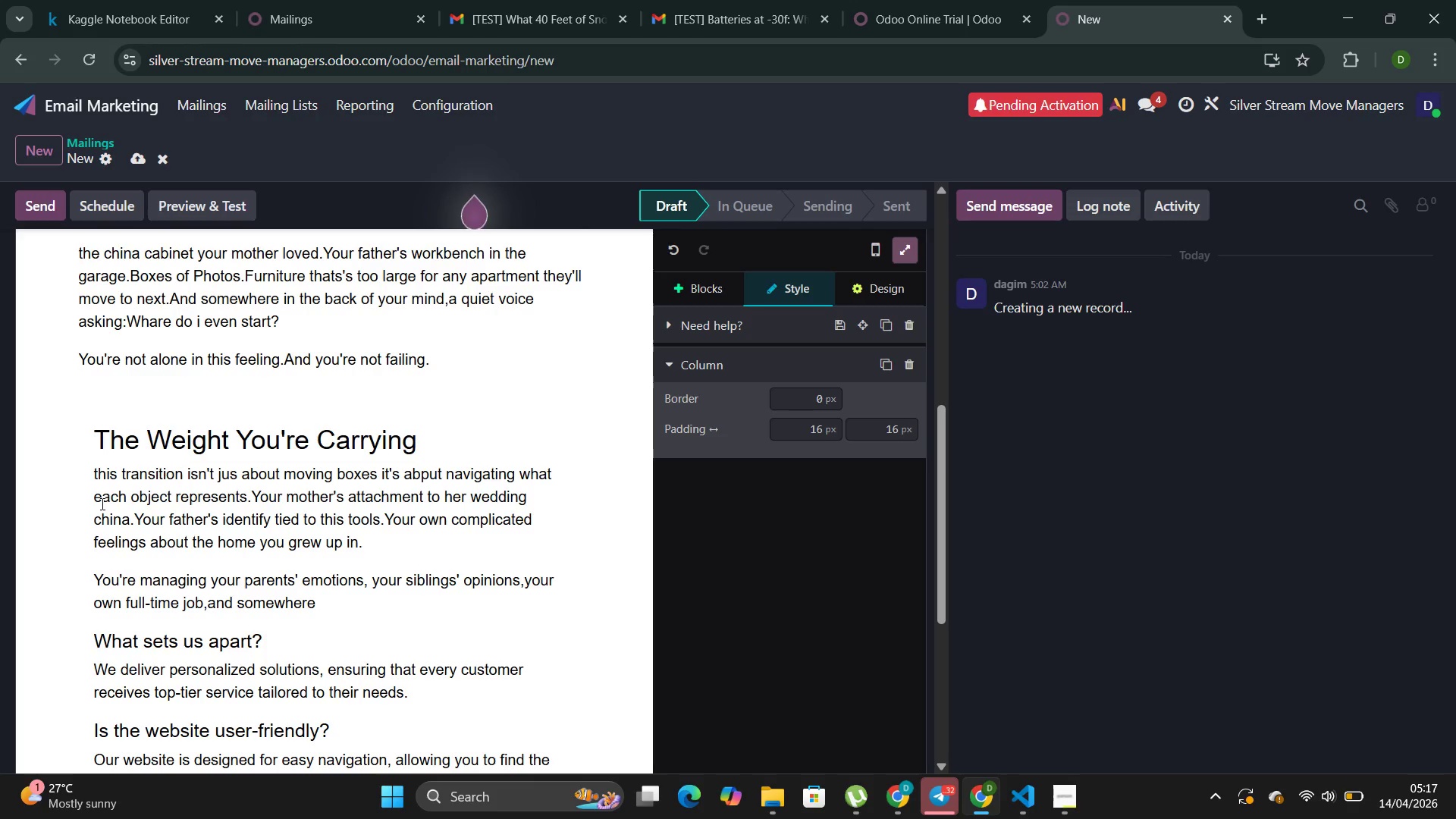 
key(Backspace)
type(in )
key(Backspace)
key(Backspace)
key(Backspace)
type( u)
key(Backspace)
type(in three )
key(Backspace)
key(Backspace)
key(Backspace)
type(ere )
key(Backspace)
key(Backspace)
key(Backspace)
key(Backspace)
key(Backspace)
type(ere --your own grief about what this )
 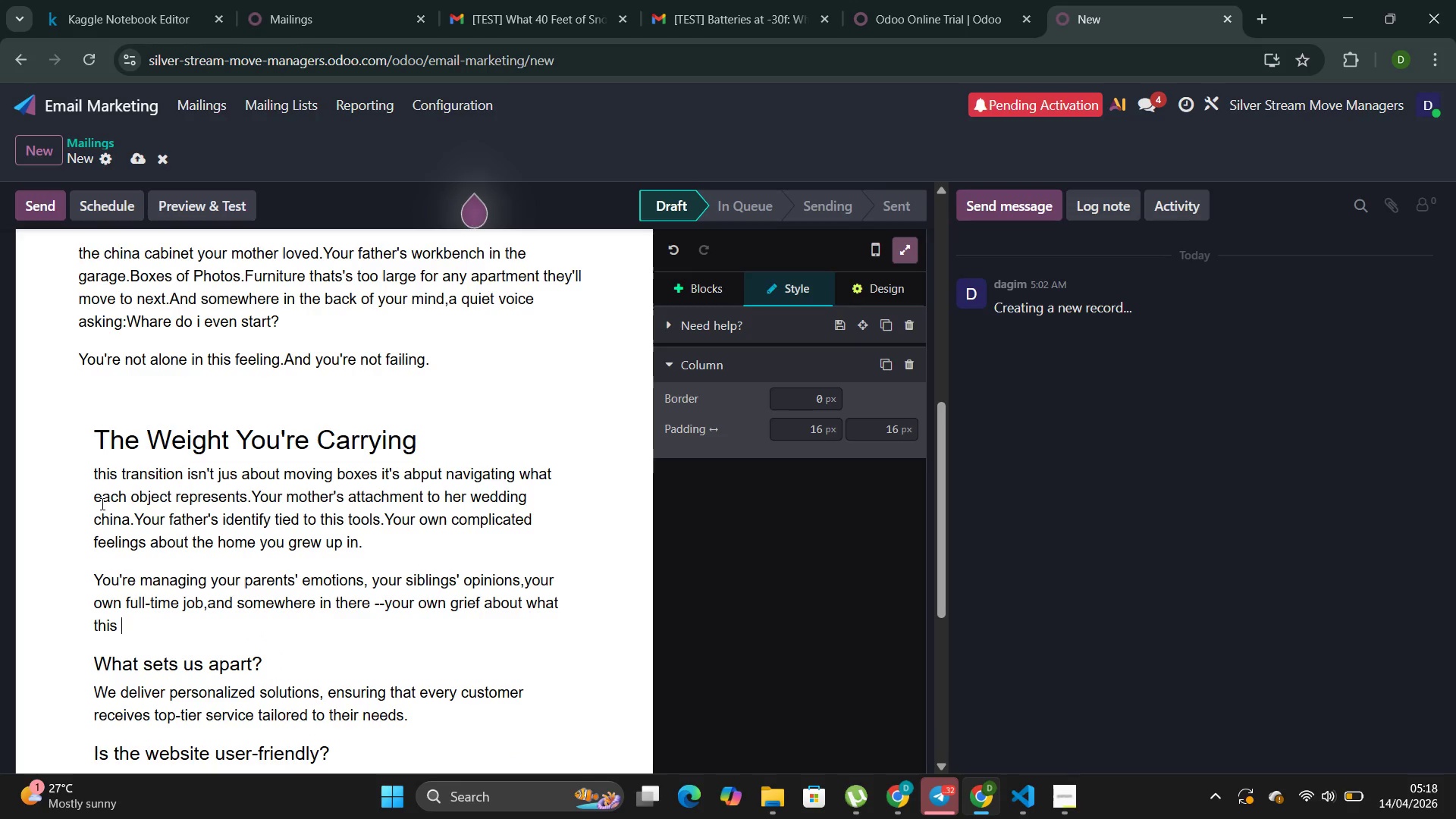 
type(move res)
key(Backspace)
type(p)
 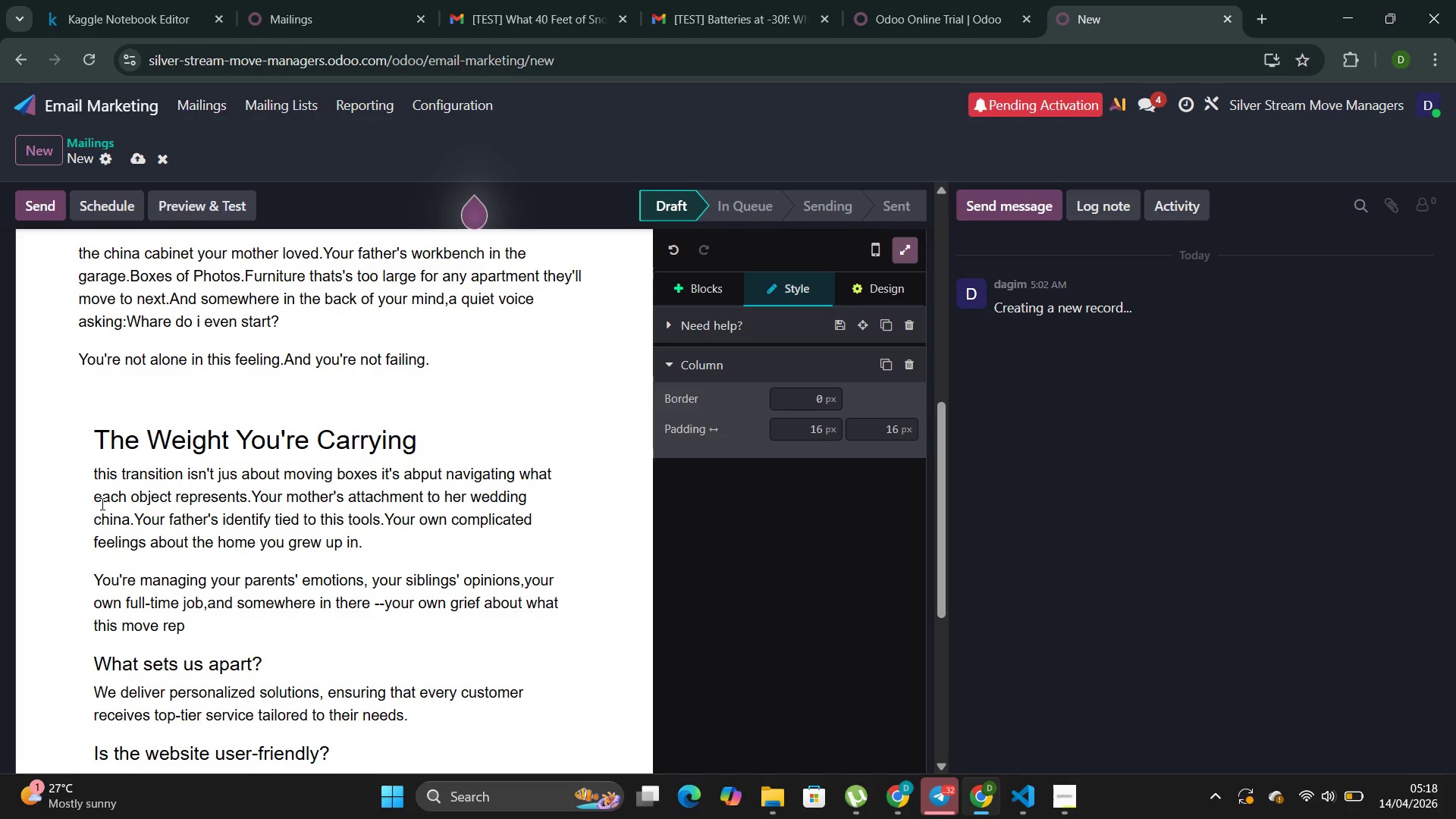 
type(res)
 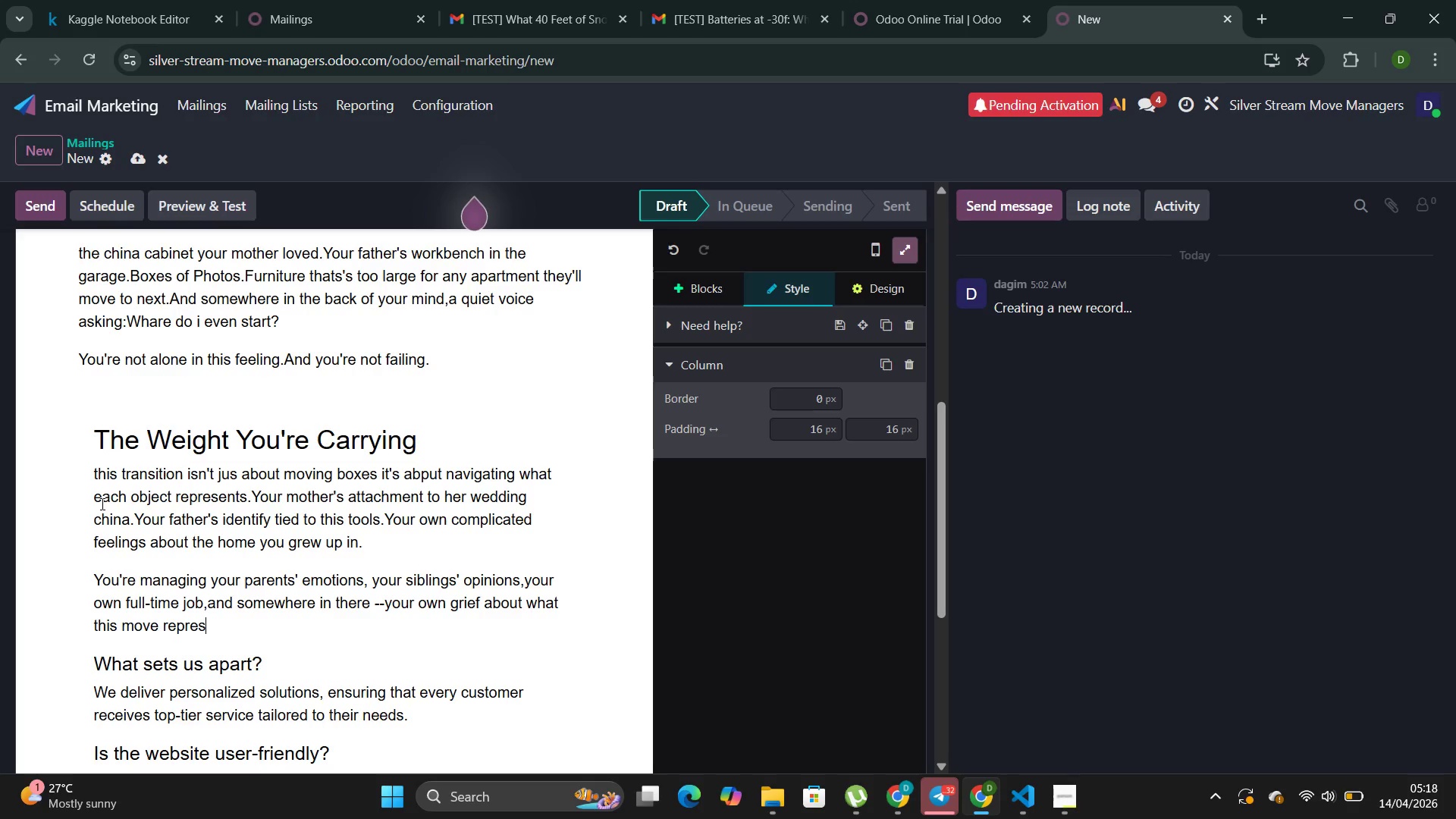 
type(ents.)
 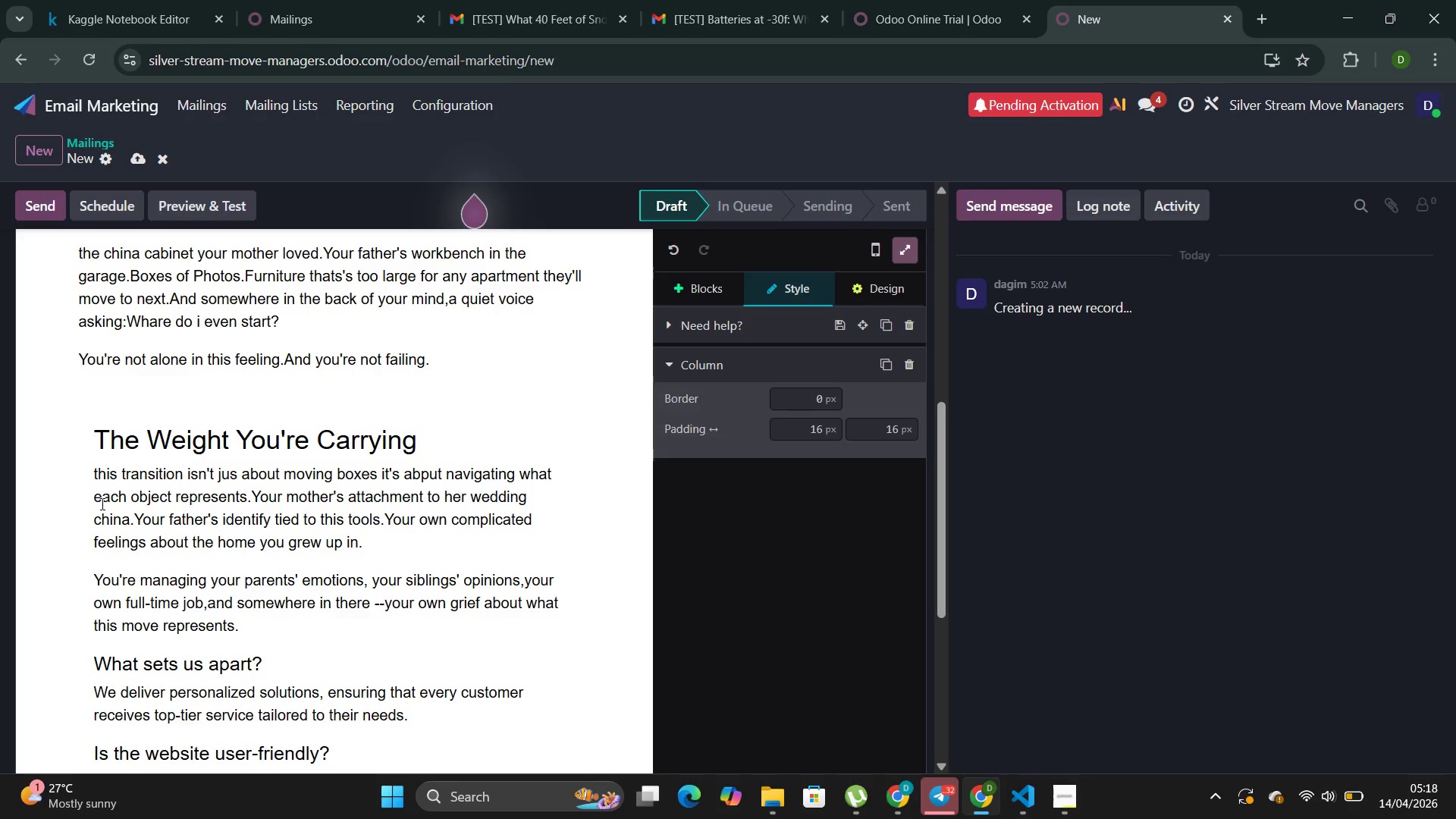 
scroll: coordinate [101, 506], scroll_direction: none, amount: 0.0
 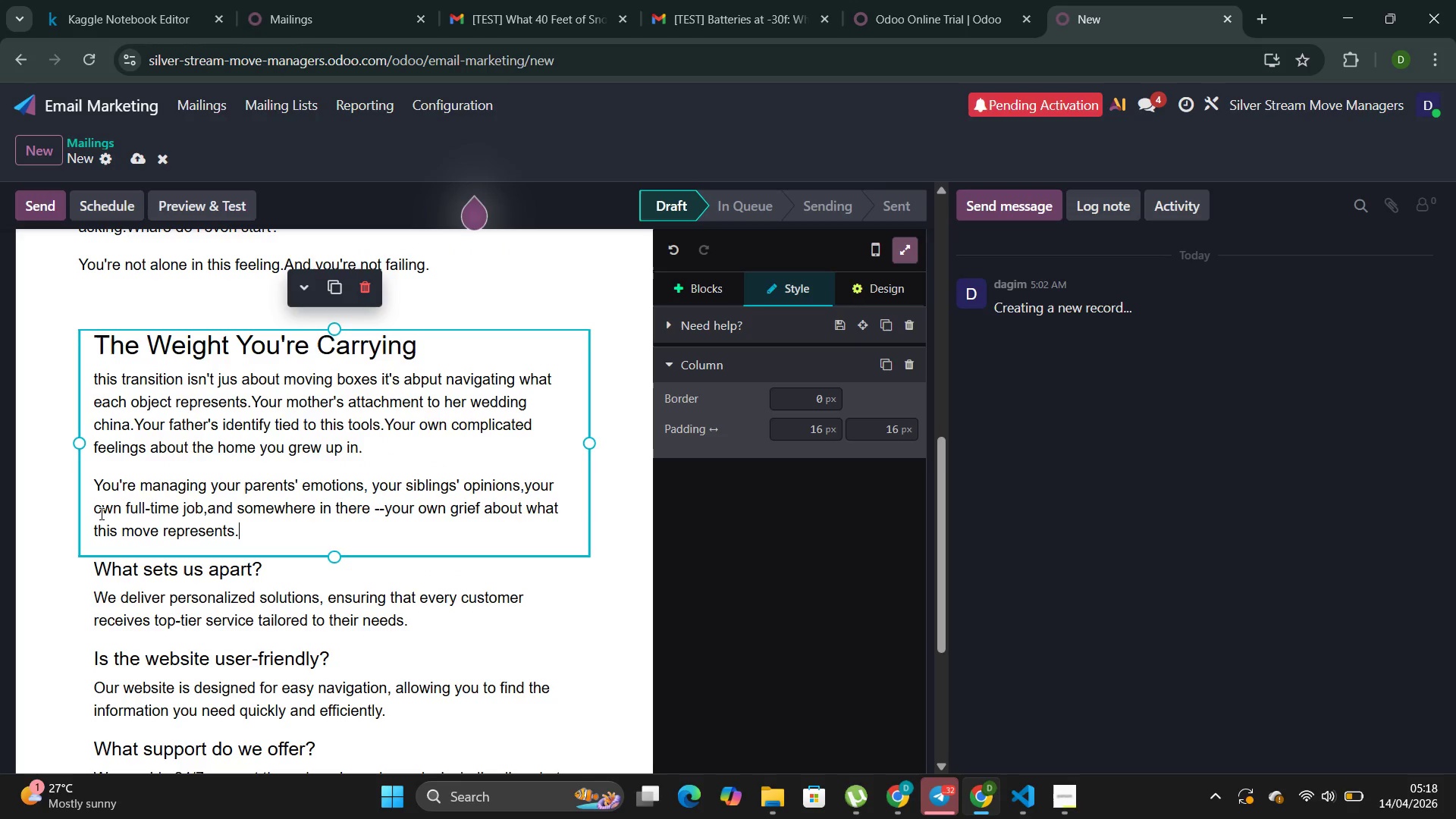 
scroll: coordinate [100, 514], scroll_direction: down, amount: 1.0
 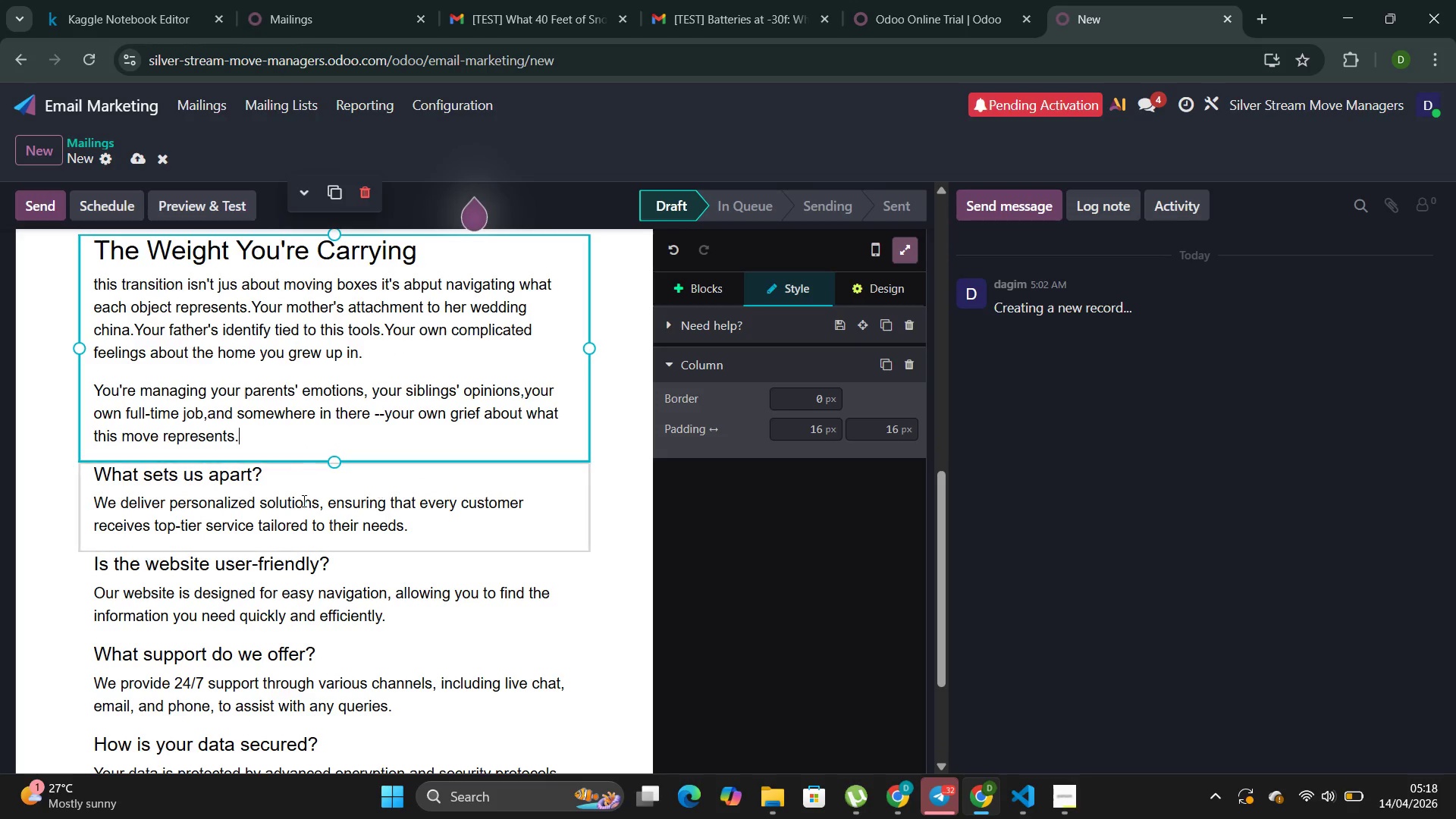 
left_click([290, 476])
 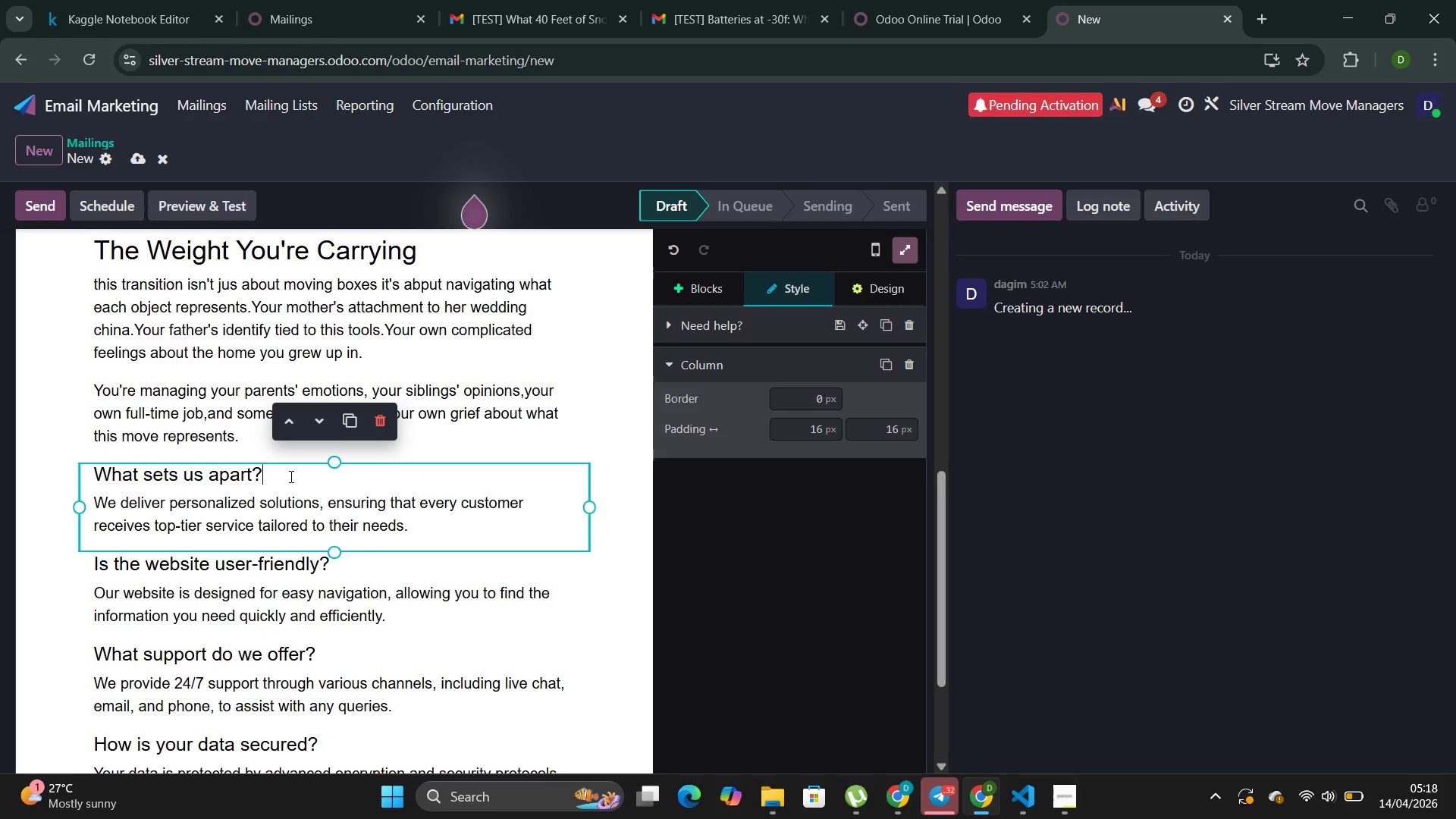 
left_click_drag(start_coordinate=[284, 476], to_coordinate=[97, 472])
 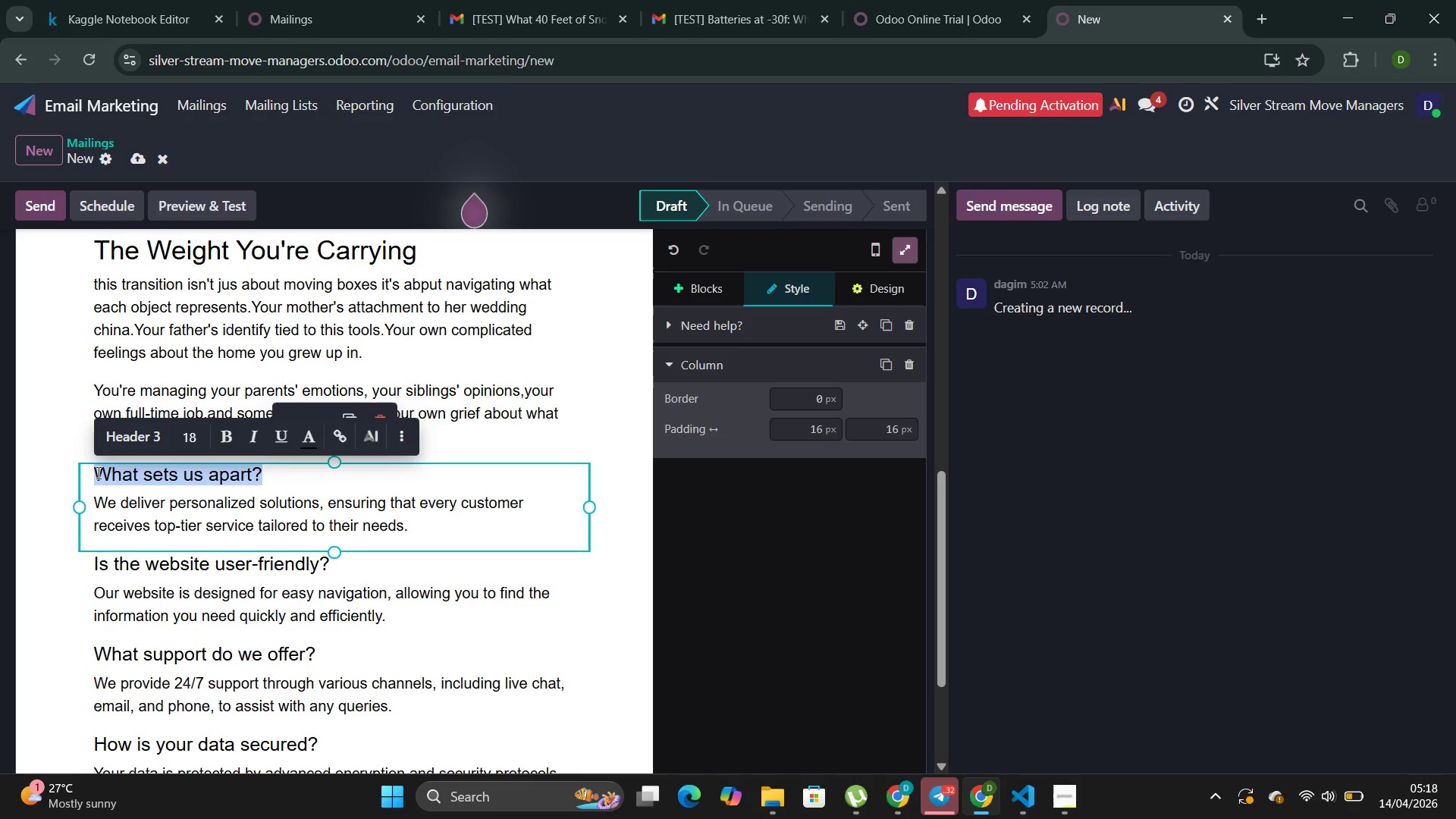 
type(What We've Learned )
 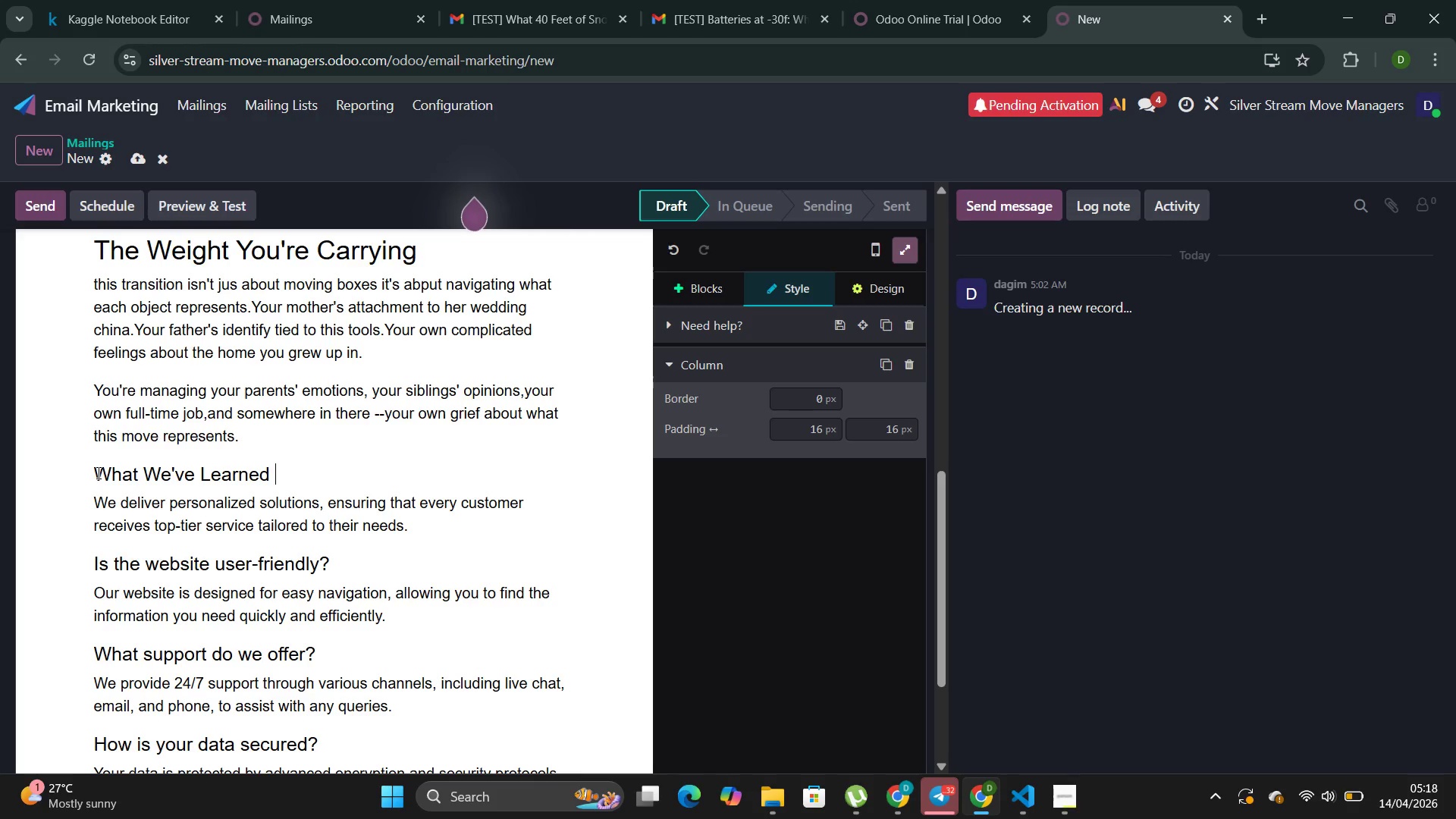 
left_click_drag(start_coordinate=[420, 532], to_coordinate=[92, 497])
 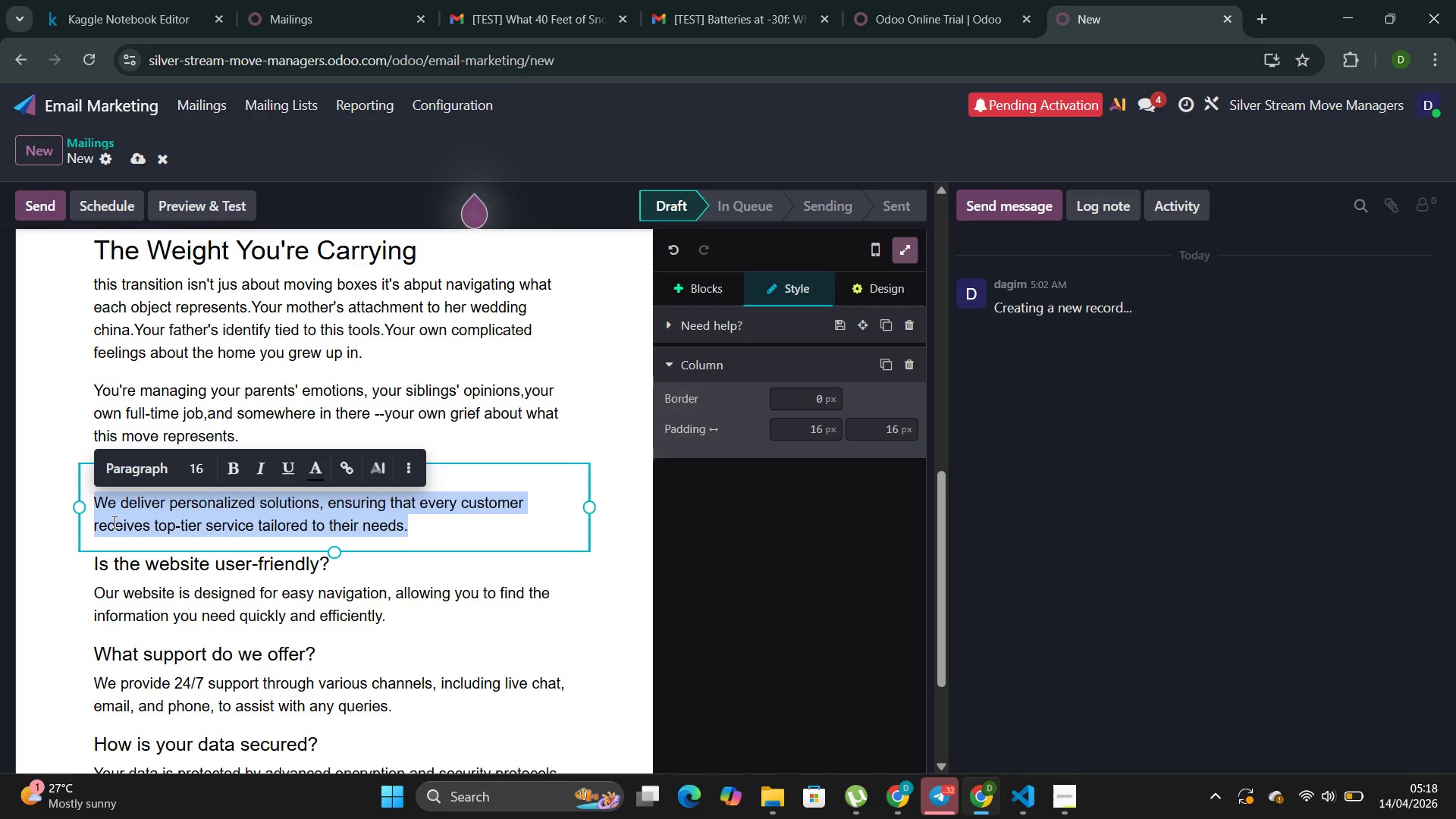 
key(Backspace)
type(After  )
key(Backspace)
type(HE)
key(Backspace)
type(el)
 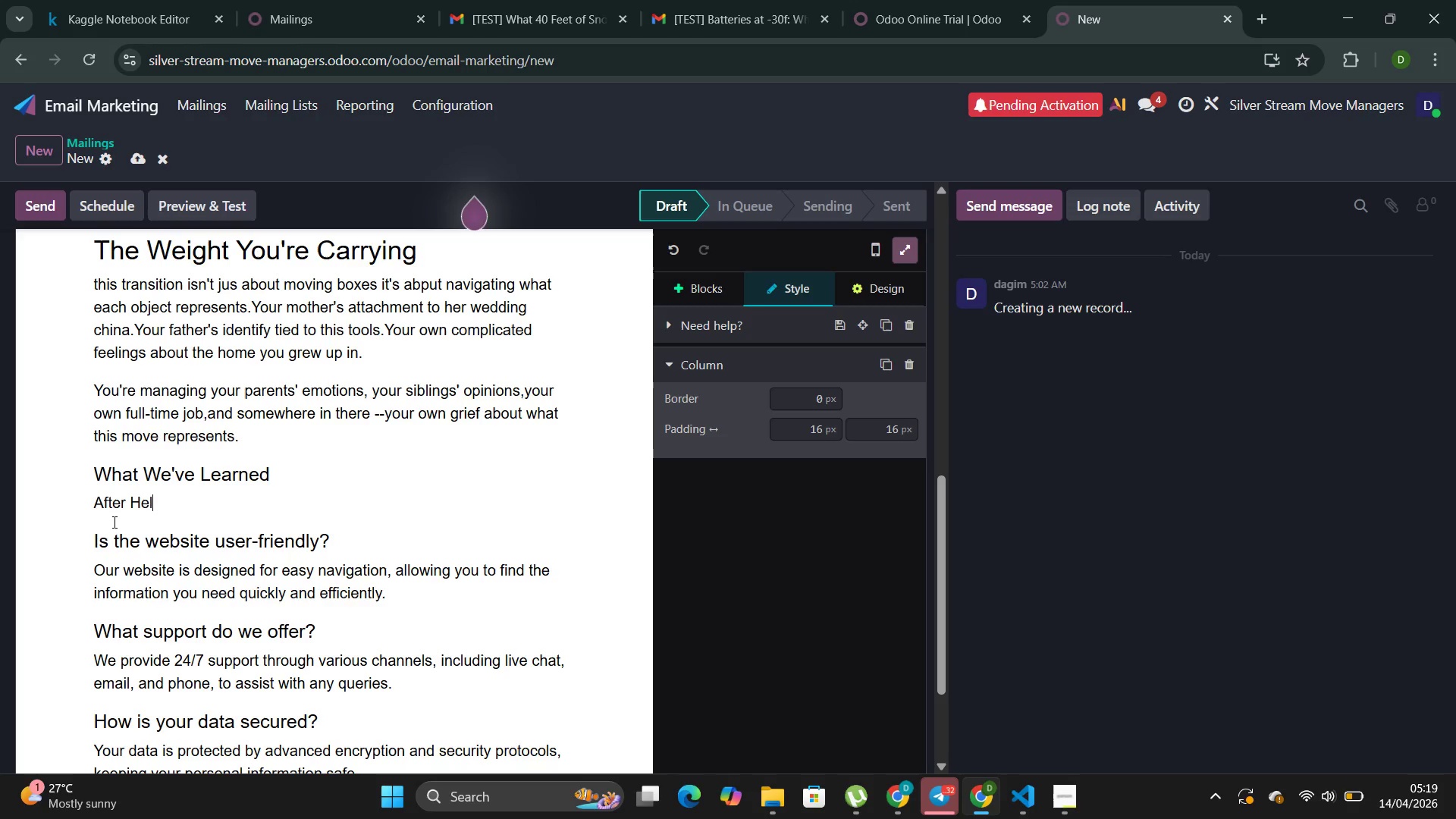 
type(ping hundreds of families )
 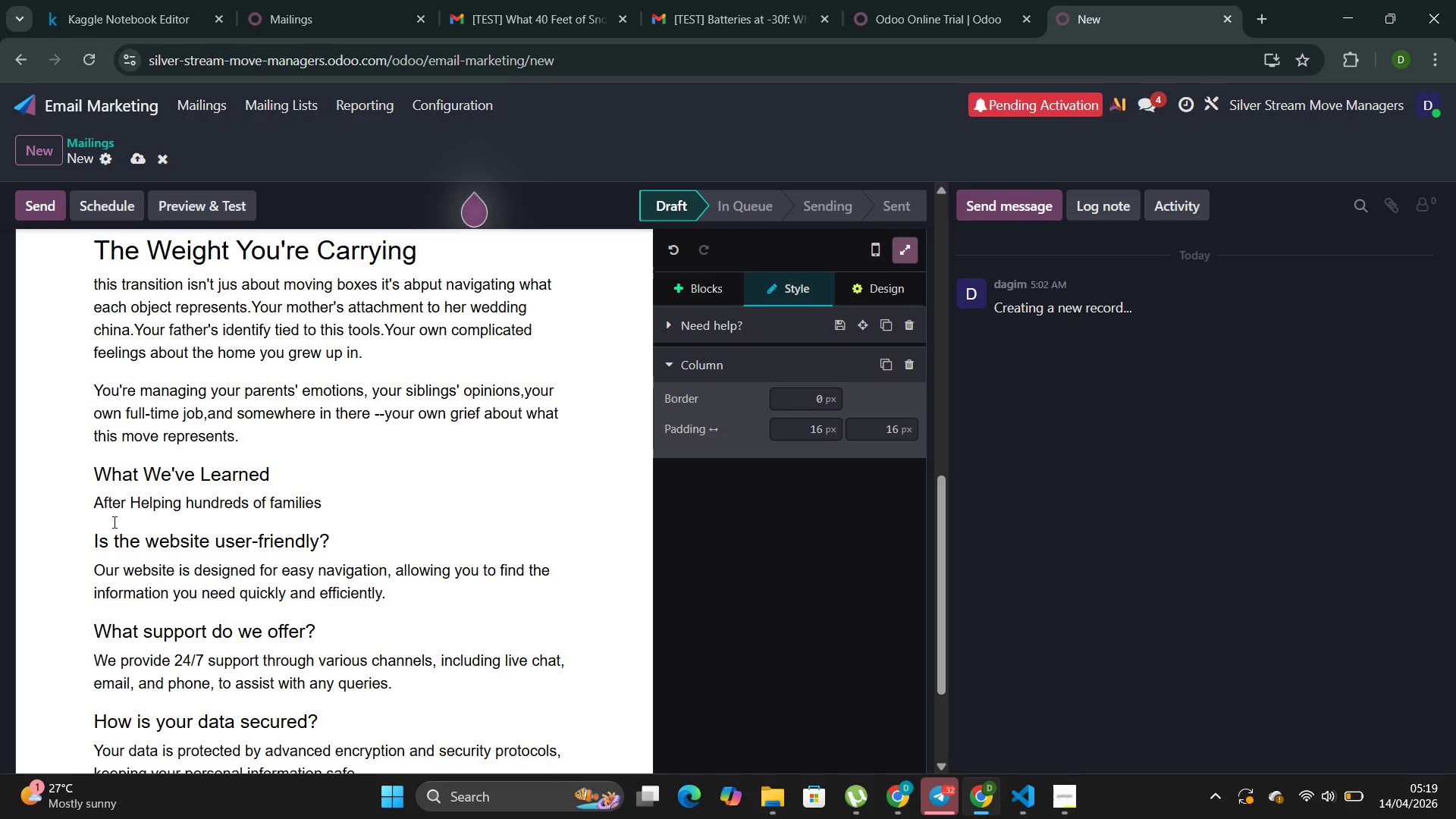 
type(through this ta)
key(Backspace)
type(ransition )
key(Backspace)
type(,we've learned some )
key(Backspace)
type(this)
 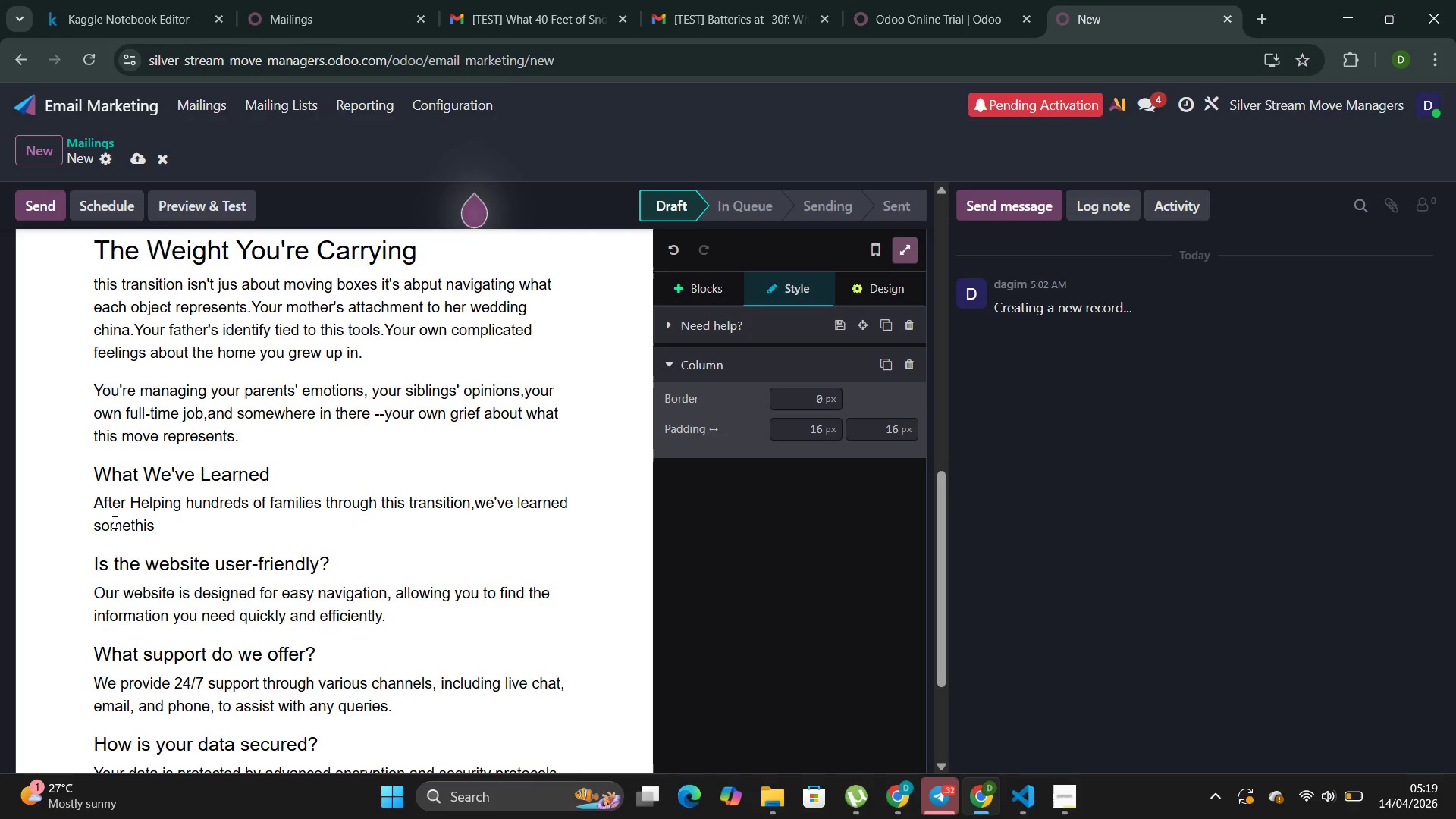 
key(Backspace)
type(ng in)
key(Backspace)
type(mportant )
 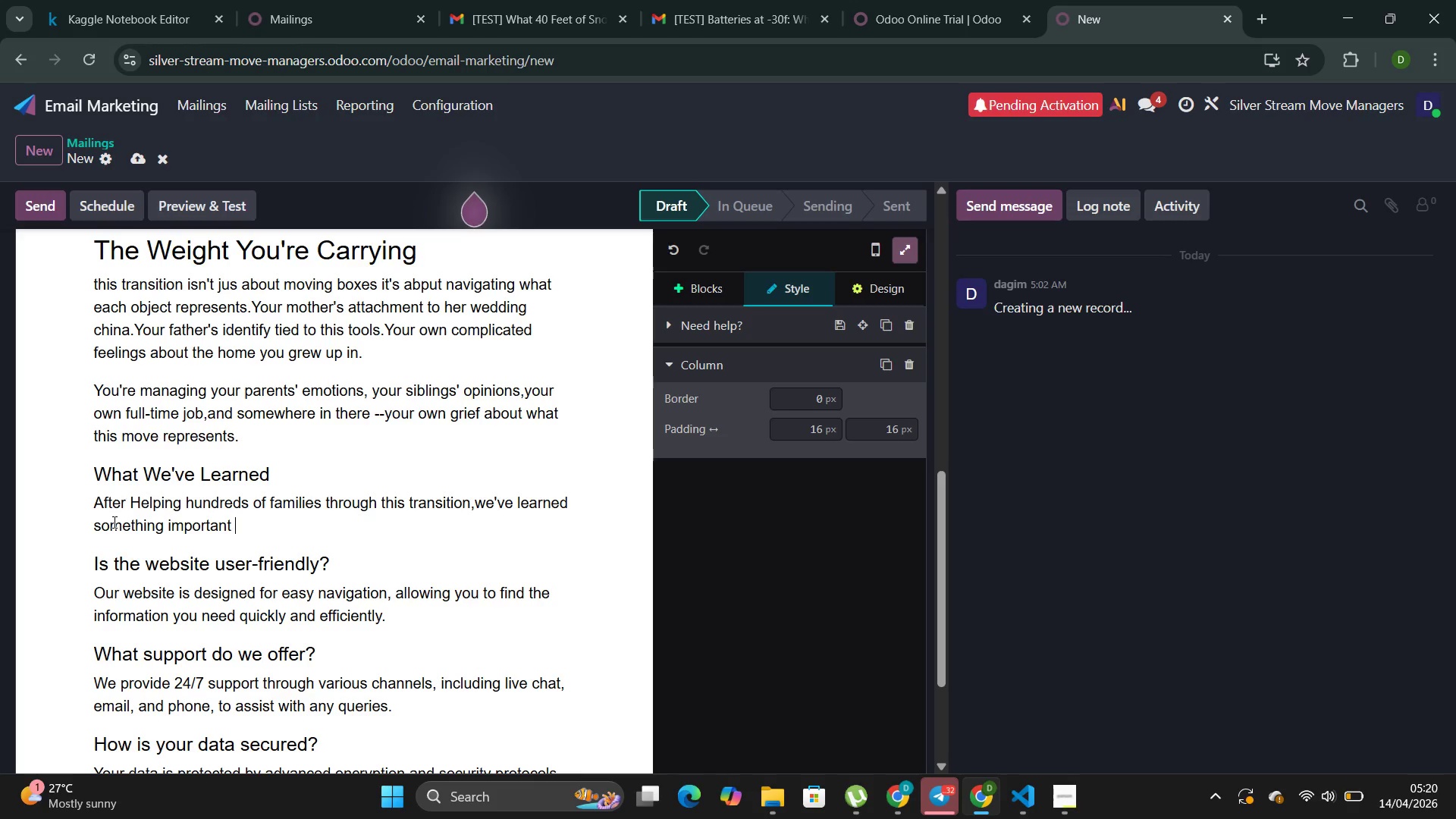 
key(Backspace)
type(: the sorting happend )
key(Backspace)
type(s in layers )
key(Backspace)
type(.not evertthing needs to )
 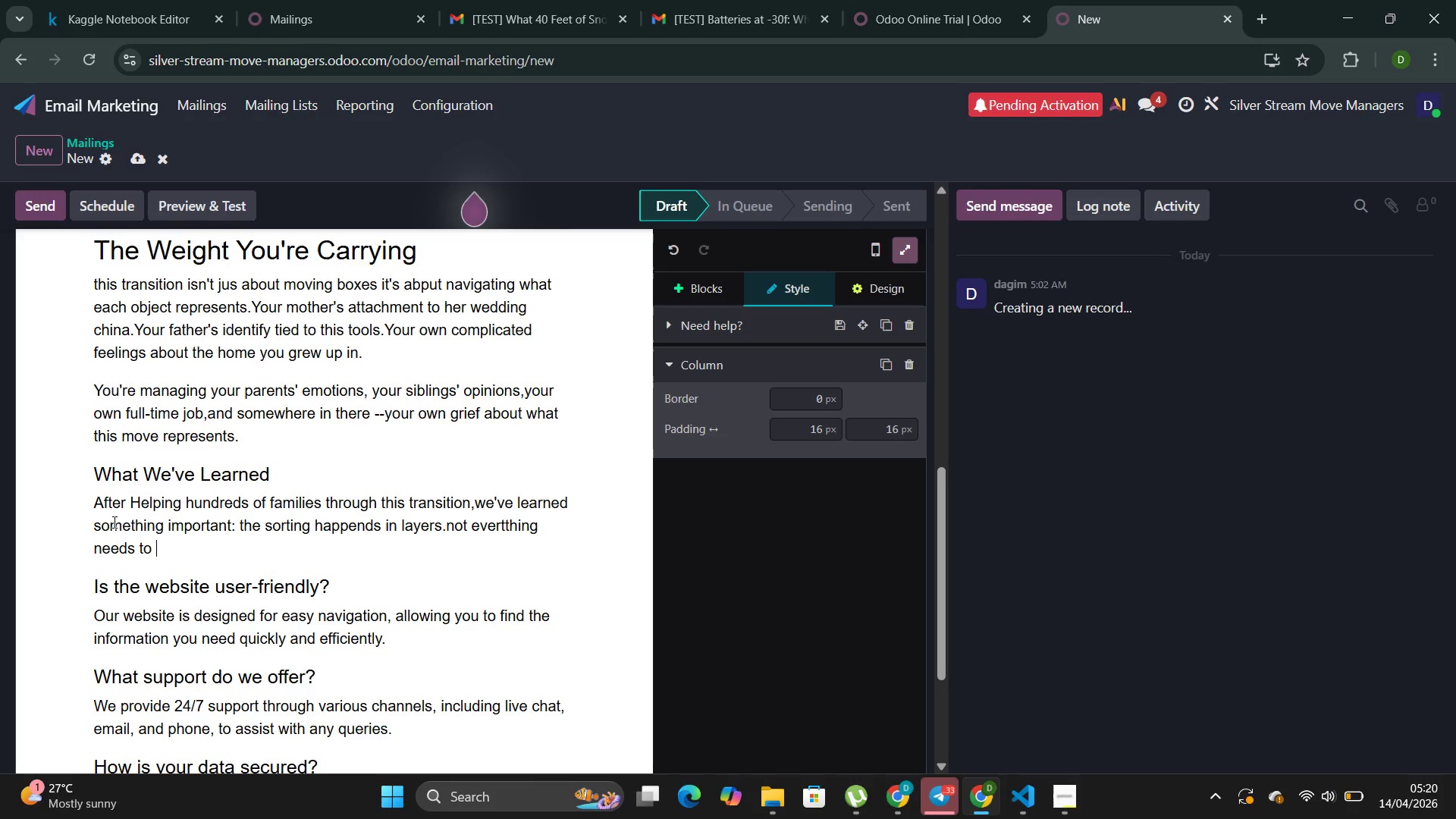 
type(be decide)
 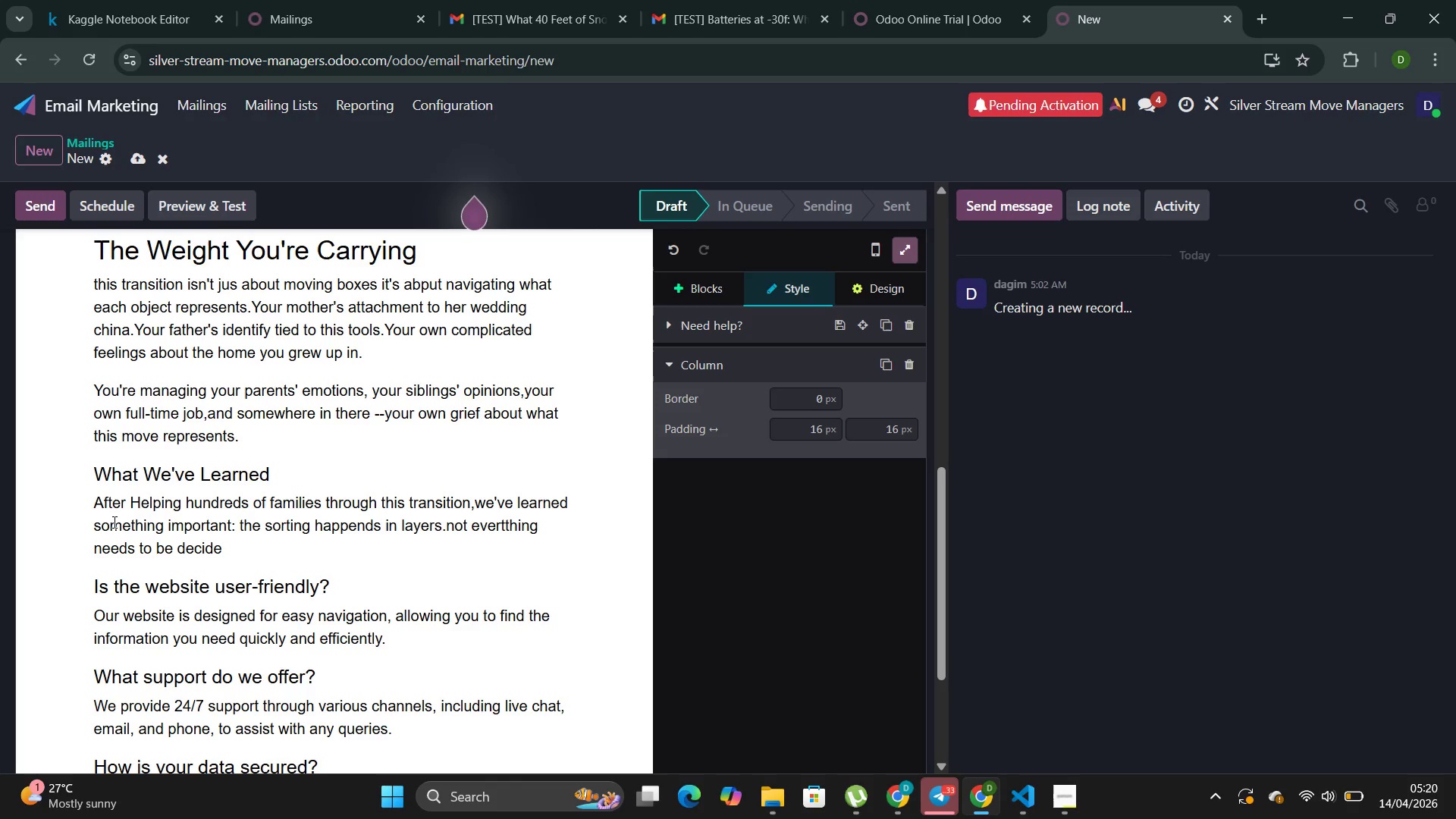 
type(d today.Not everything needs a pa)
key(Backspace)
type(ermanet)
 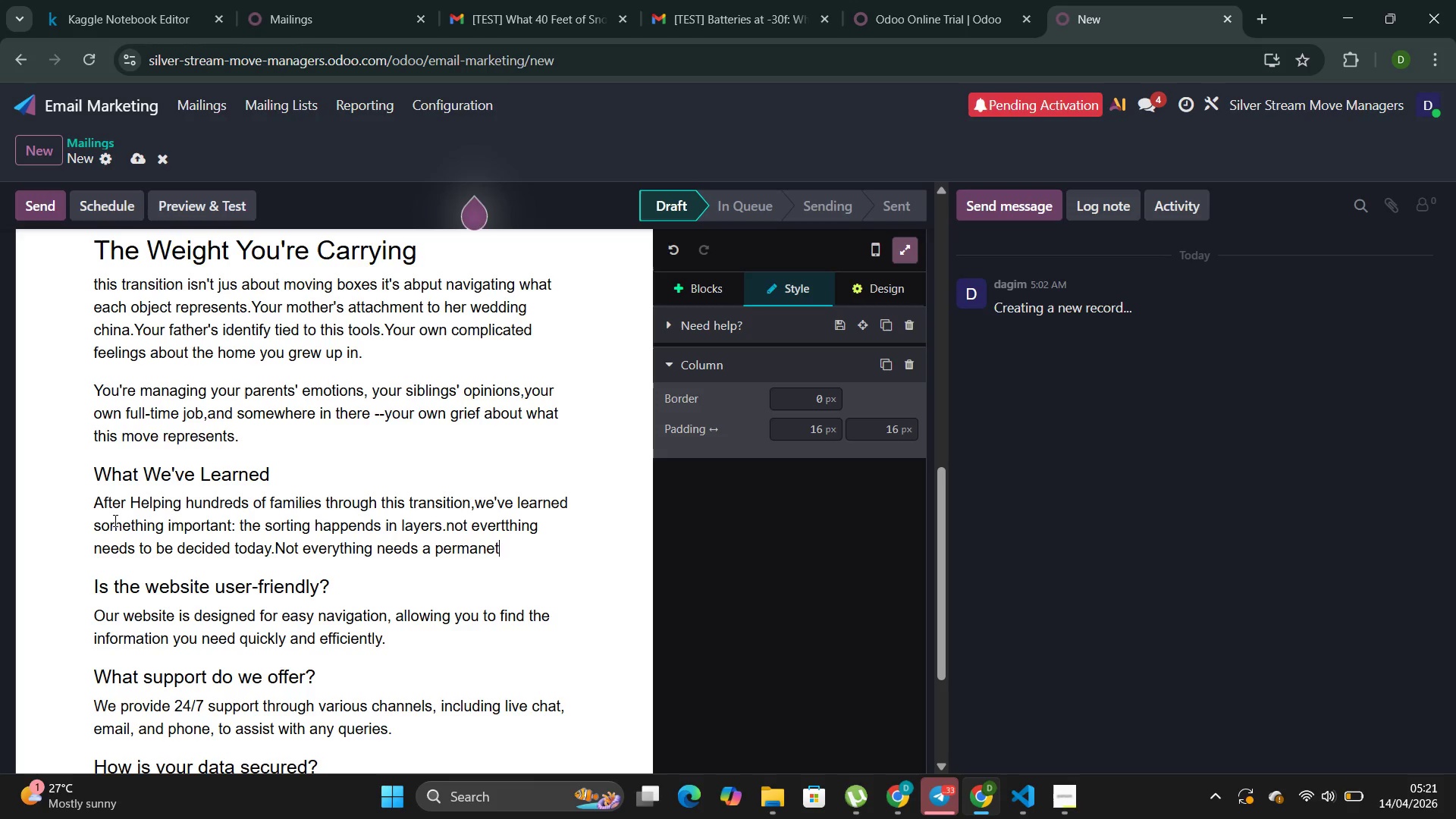 
wait(6.23)
 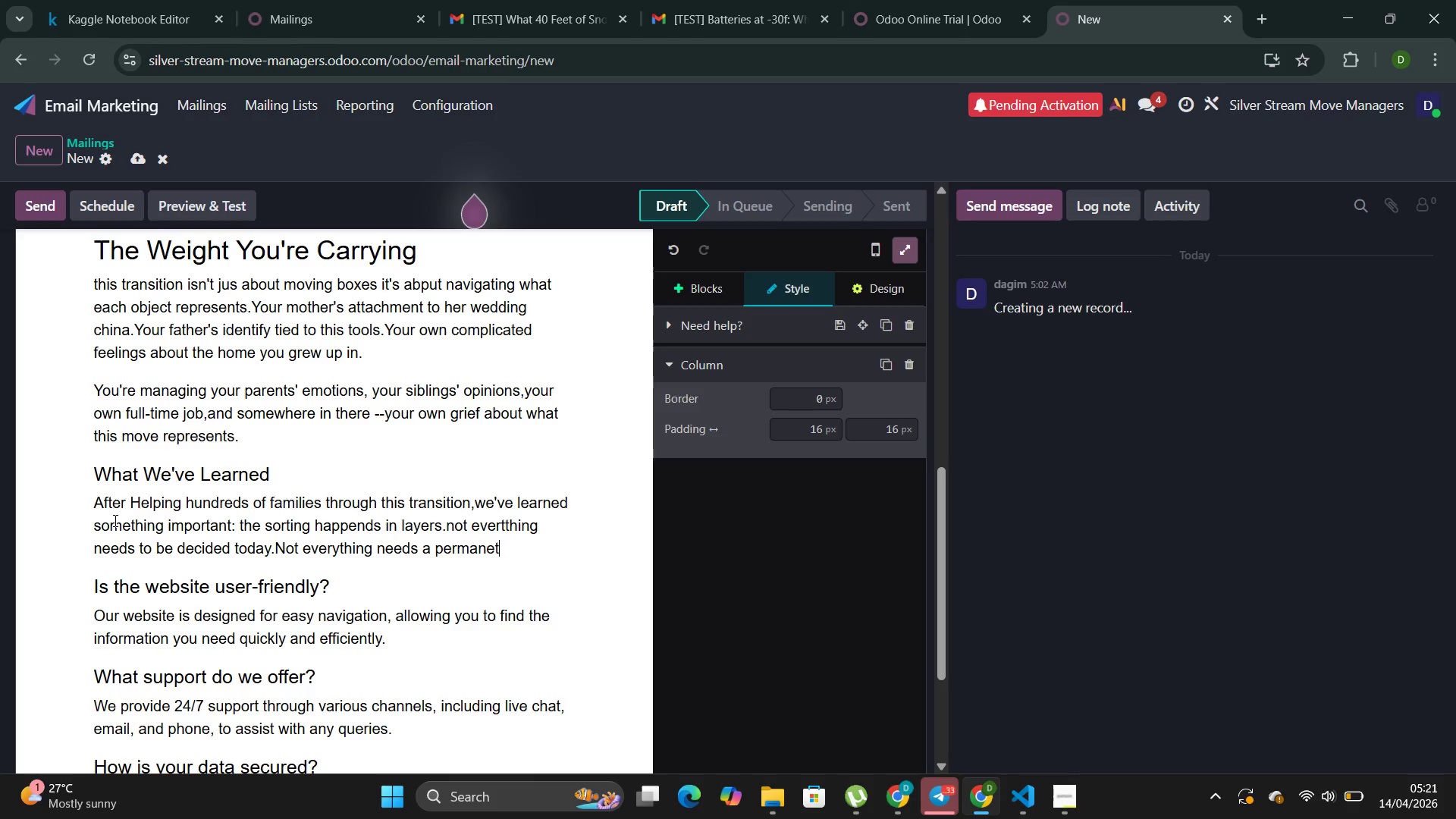 
key(ArrowLeft)
 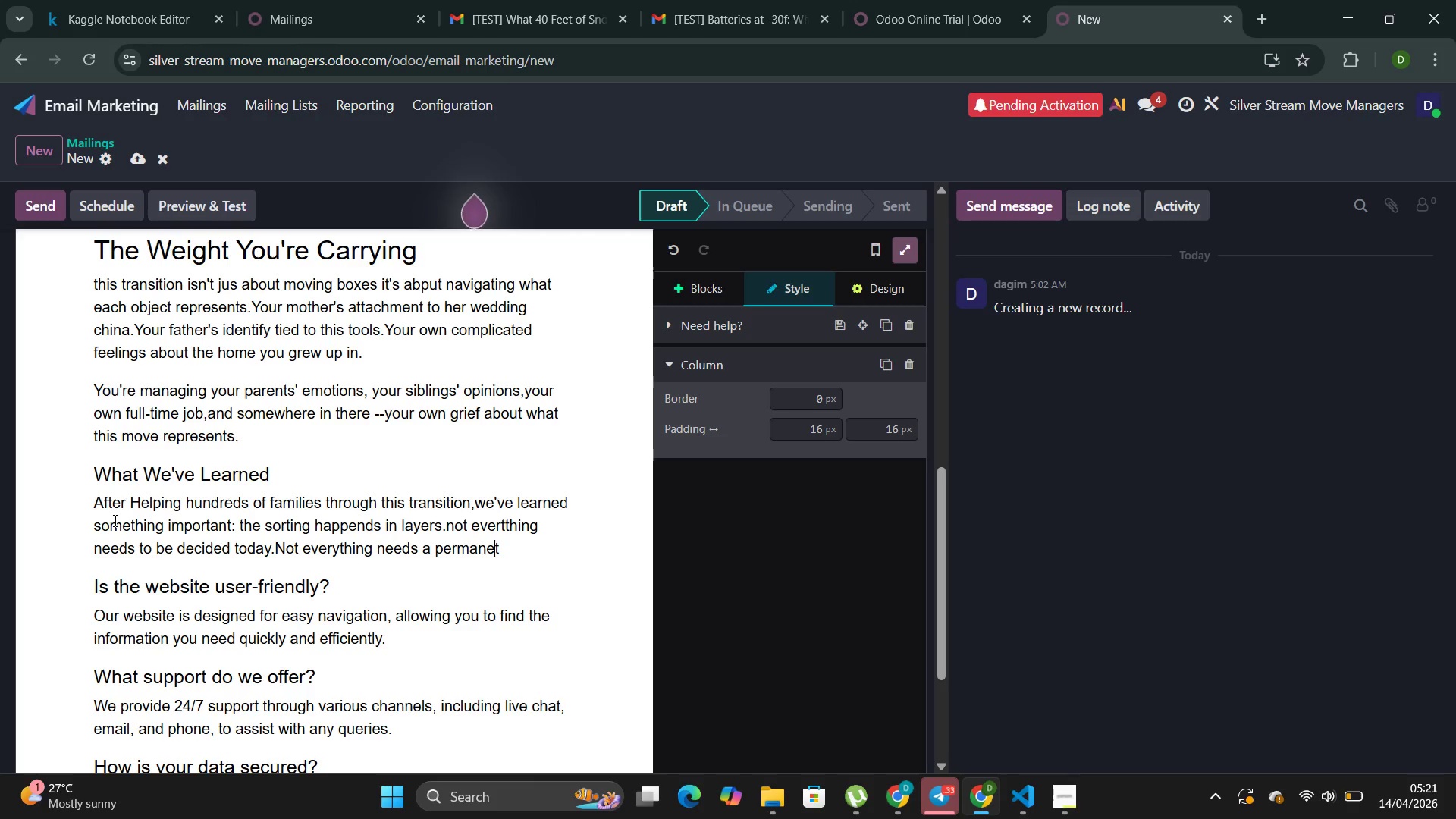 
key(N)
 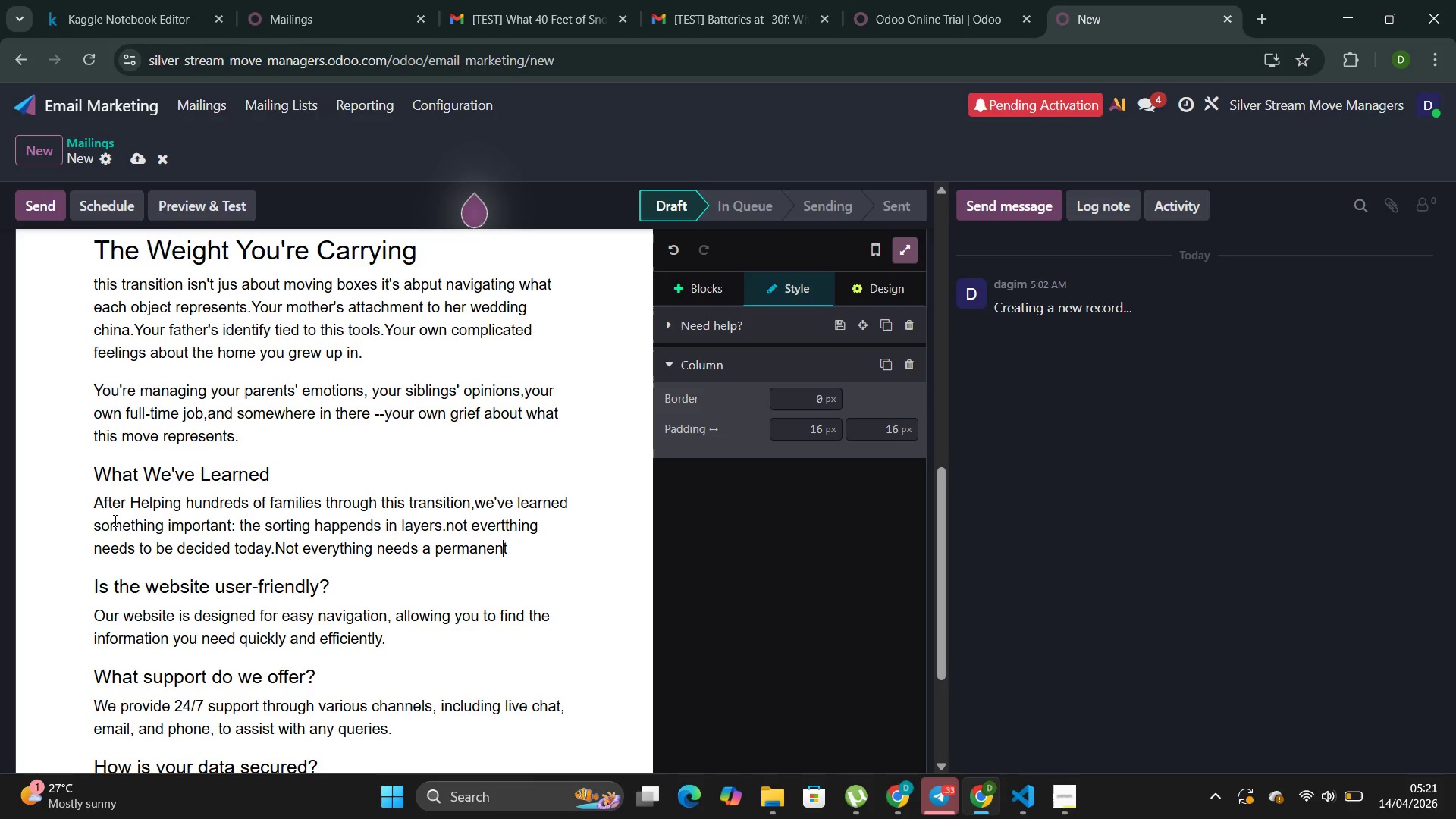 
key(ArrowRight)
 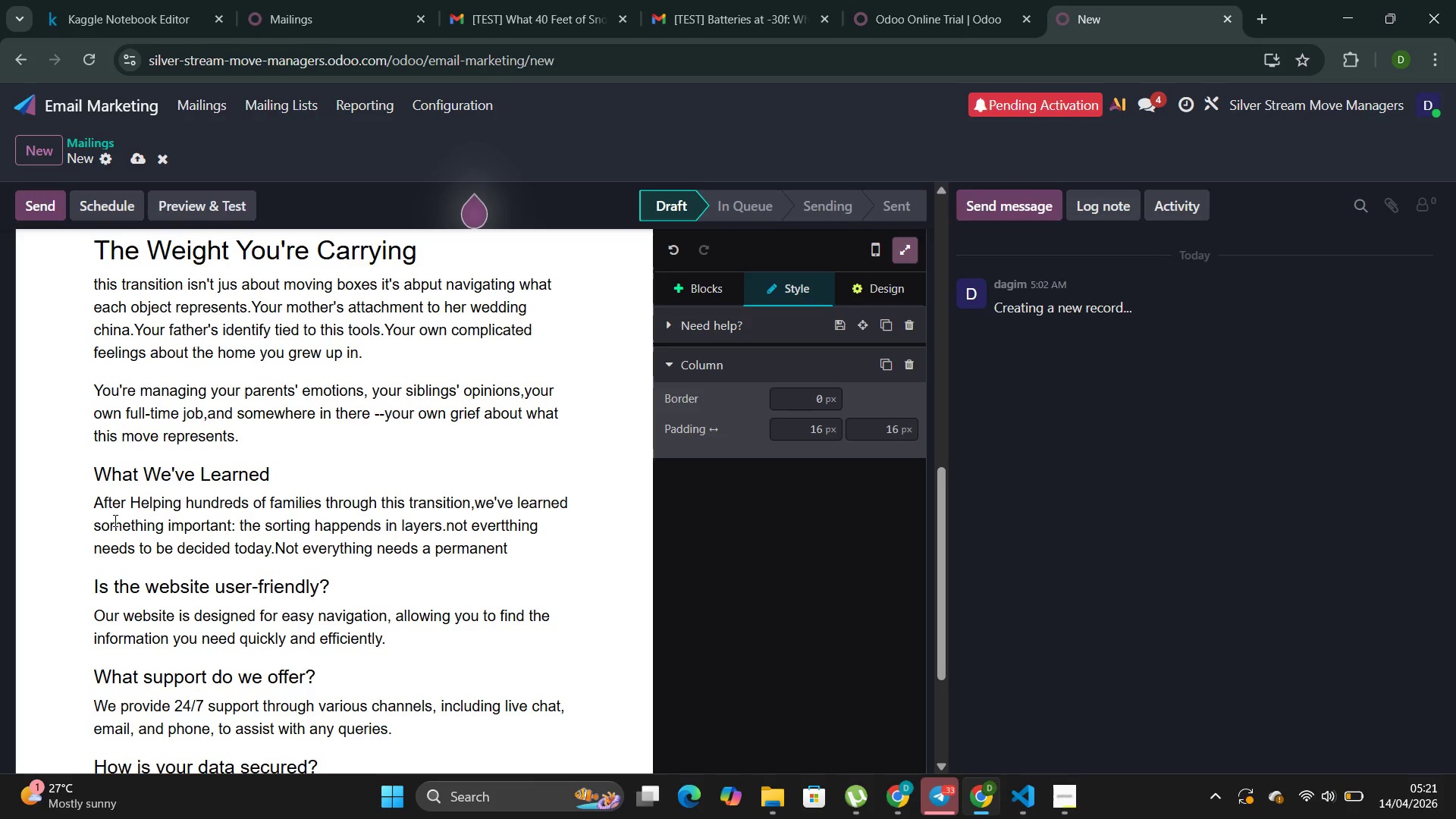 
type( hoe)
key(Backspace)
type(me tomorrow )
key(Backspace)
type(.)
 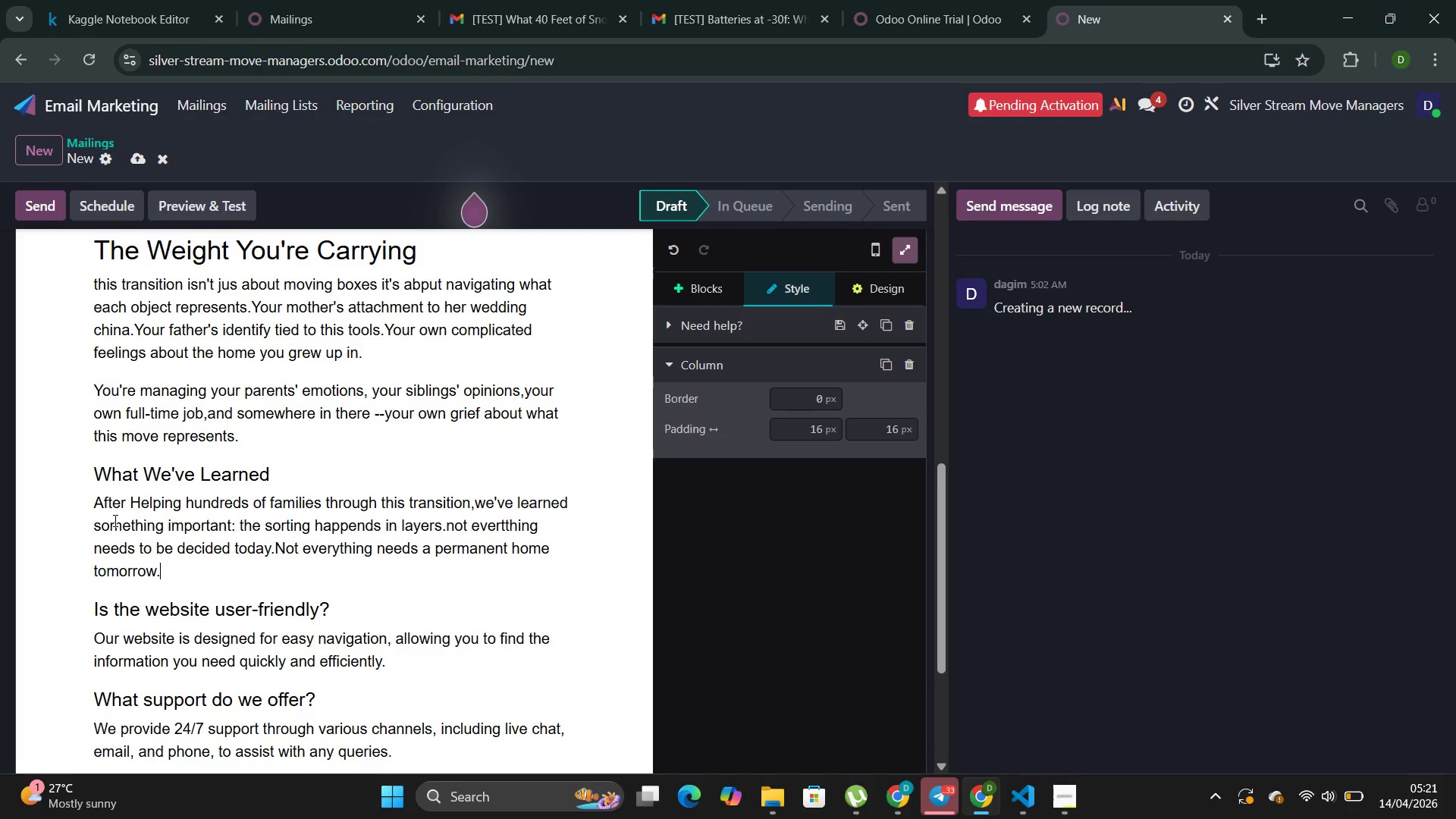 
scroll: coordinate [114, 520], scroll_direction: down, amount: 2.0
 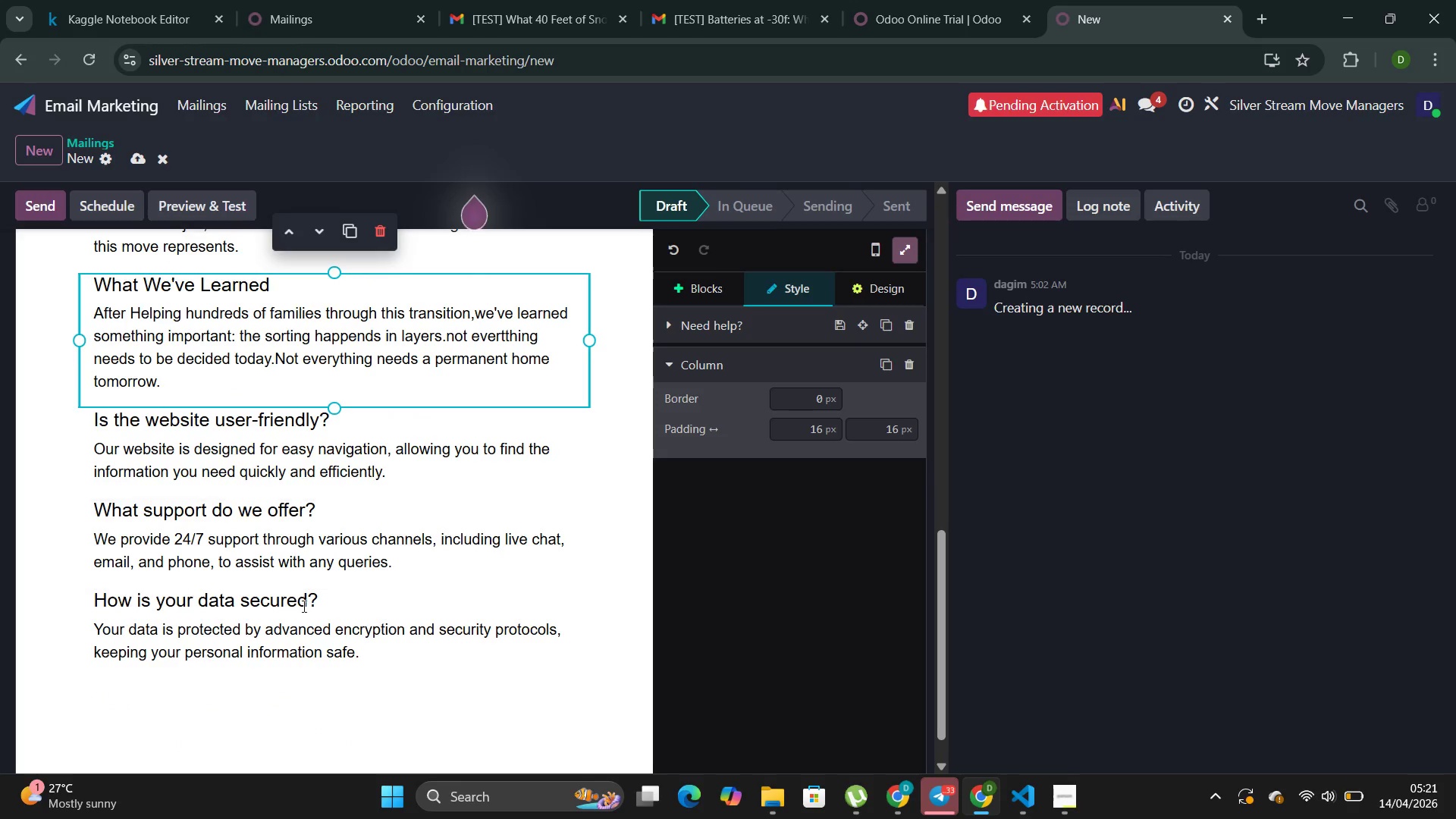 
left_click_drag(start_coordinate=[391, 663], to_coordinate=[90, 416])
 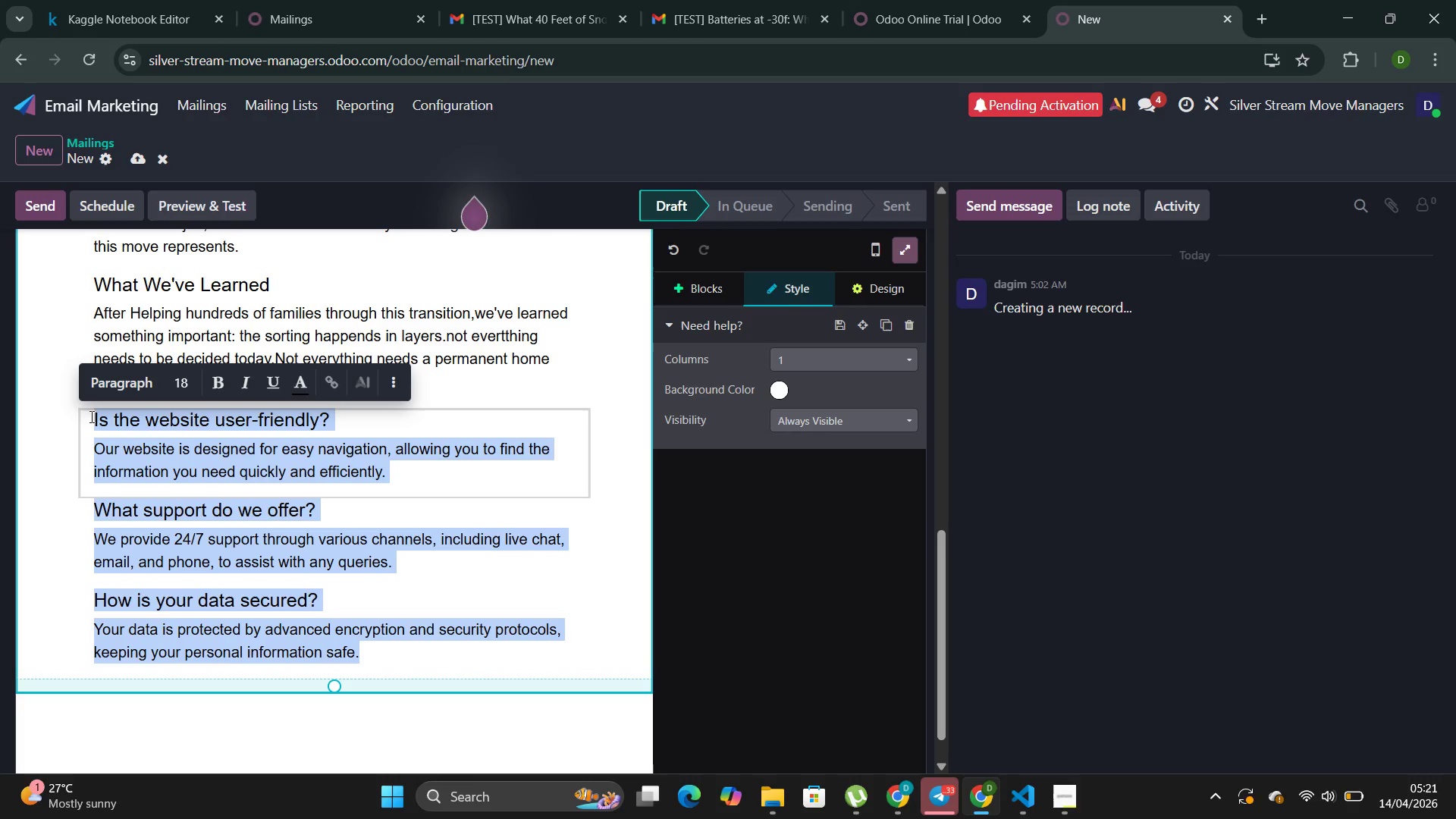 
key(Backspace)
 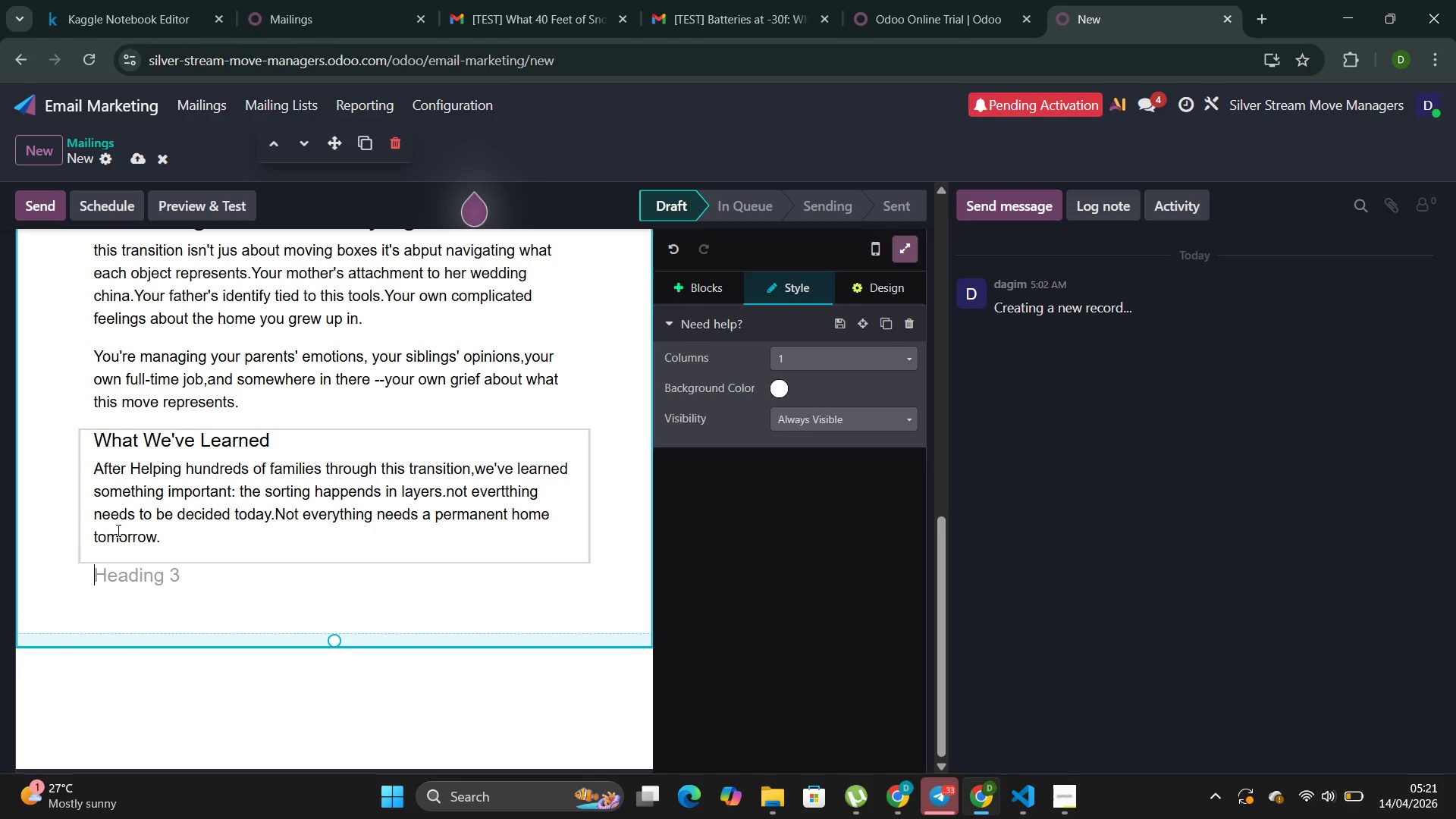 
left_click([120, 593])
 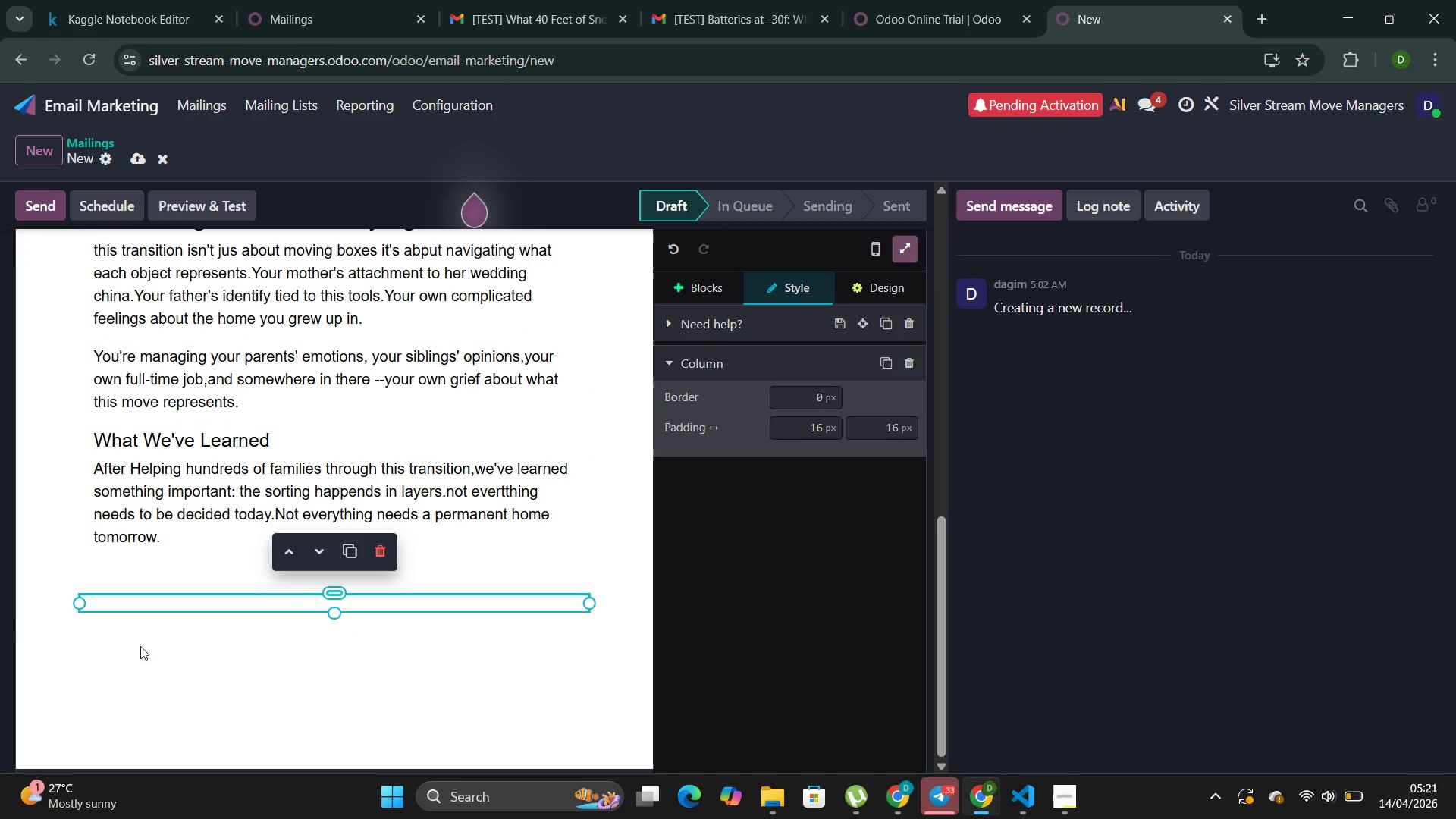 
left_click([166, 657])
 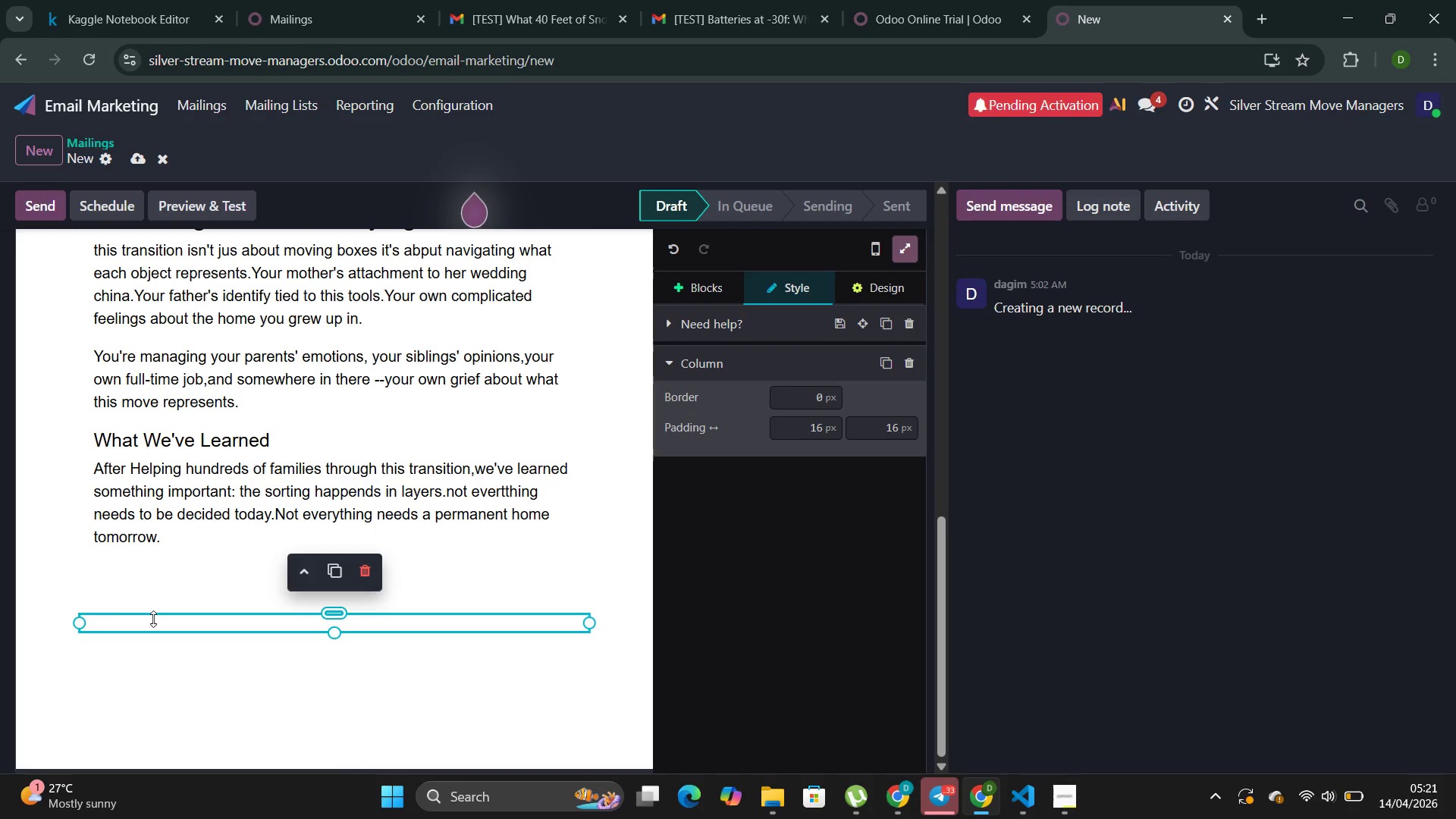 
key(Backspace)
 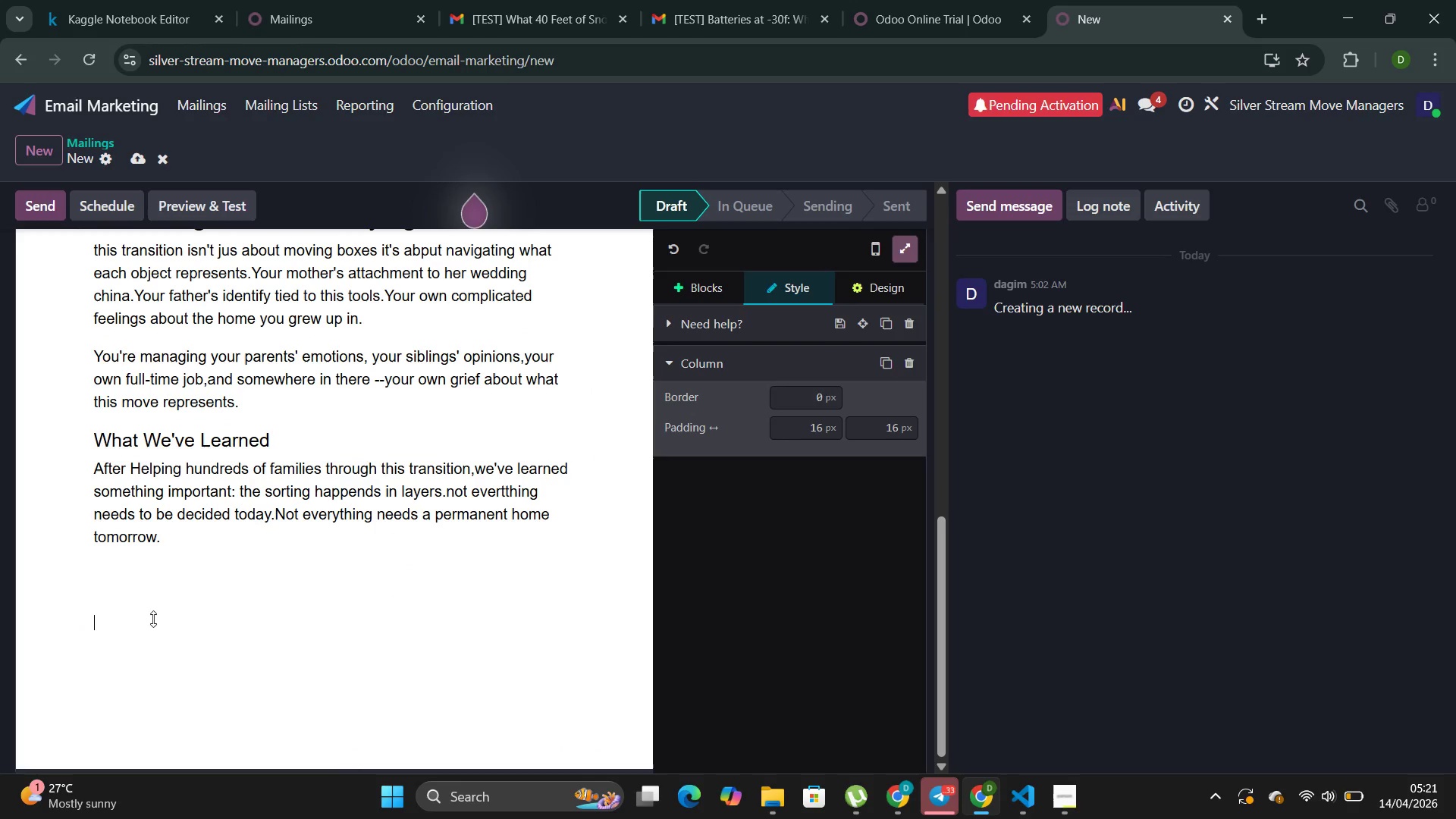 
key(Backspace)
 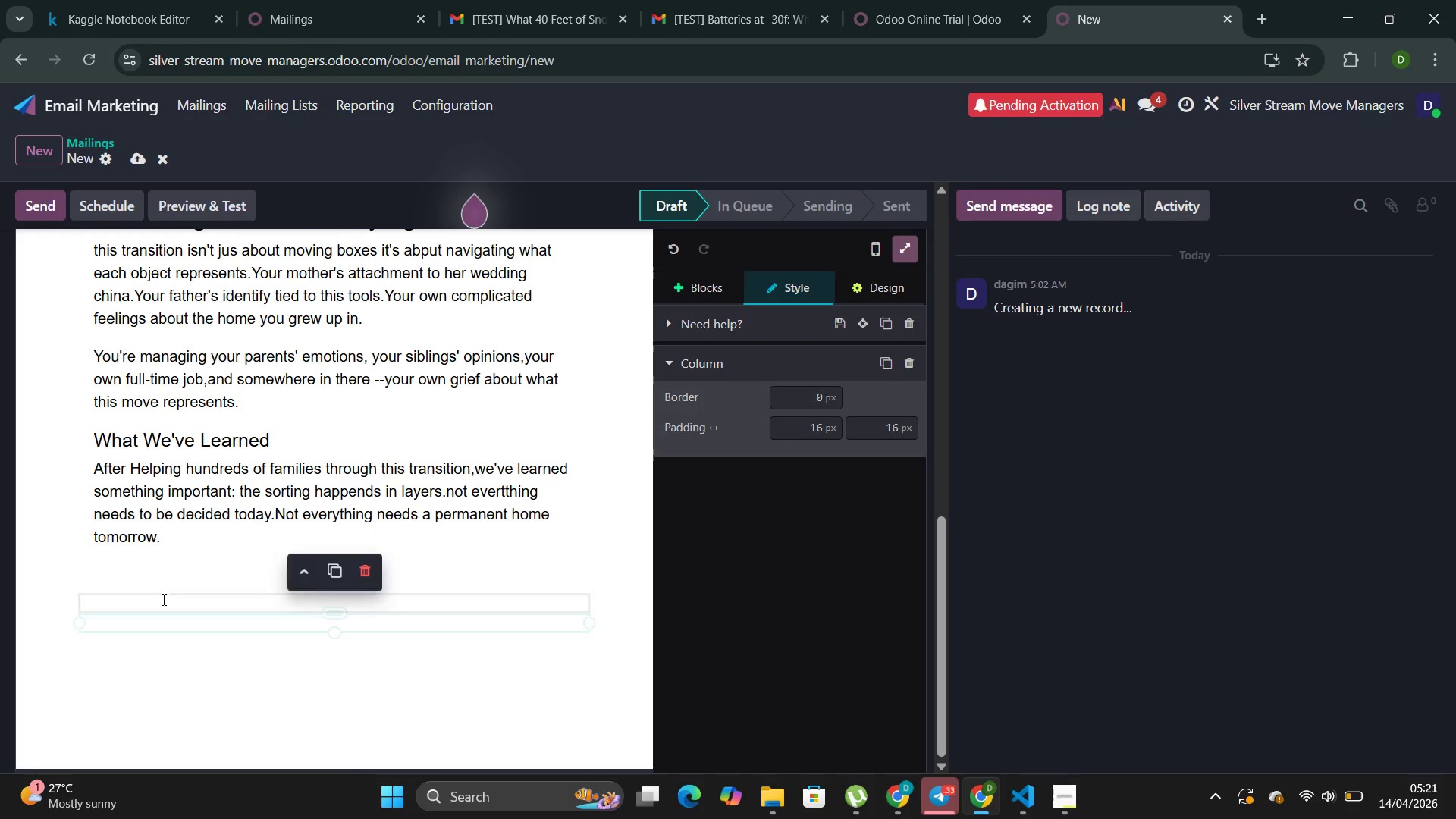 
left_click([162, 599])
 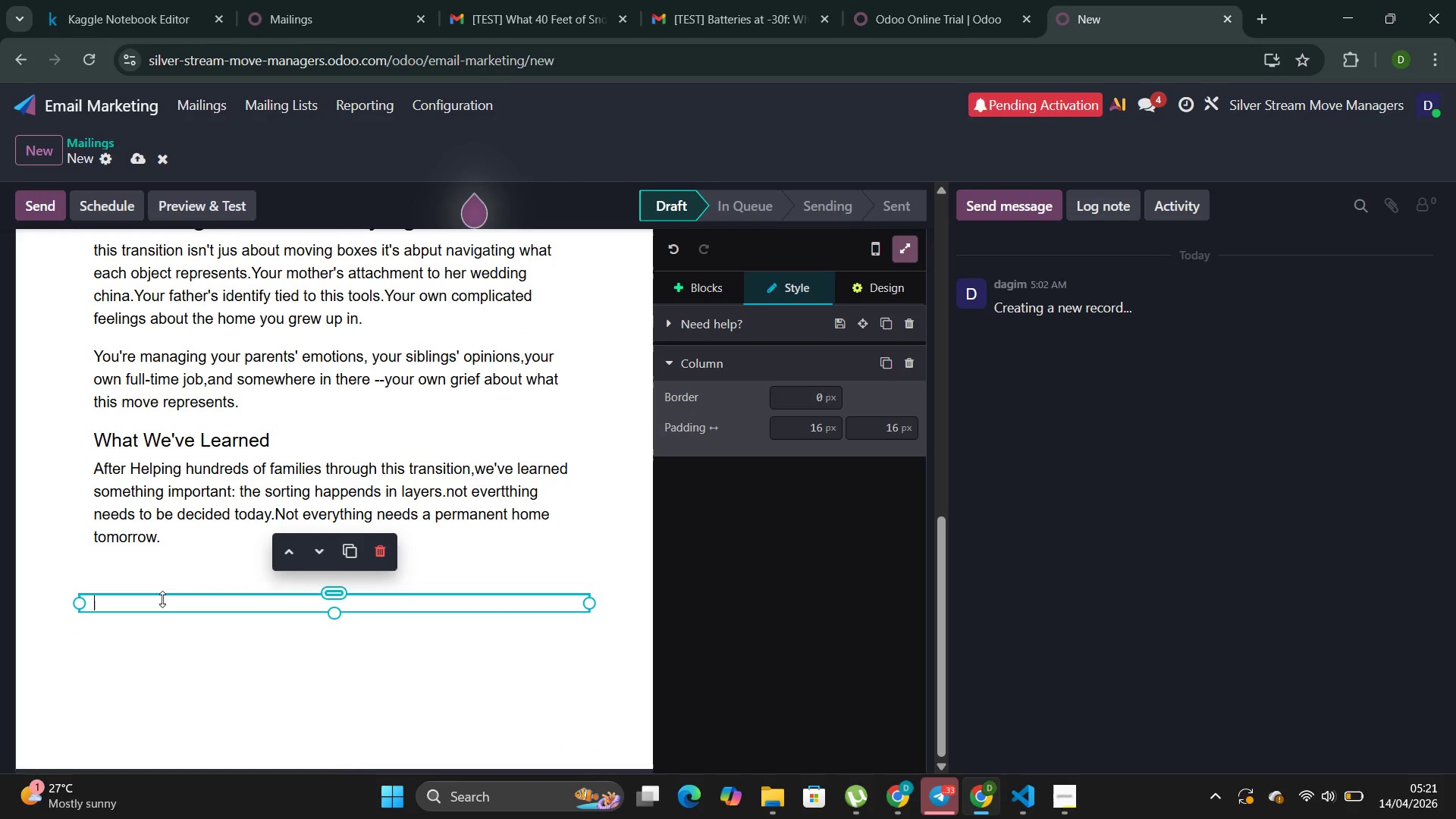 
key(Backspace)
 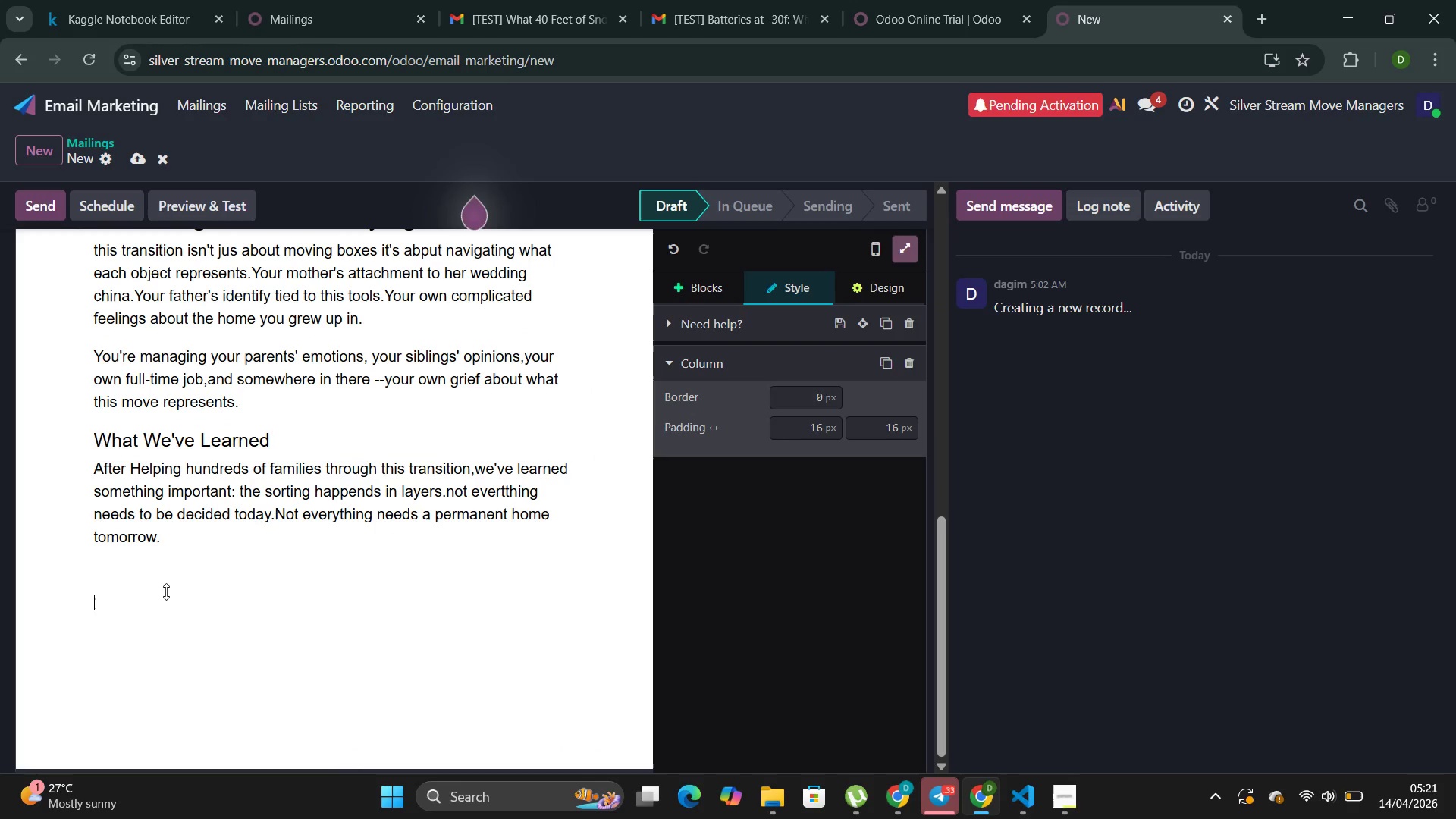 
left_click([166, 592])
 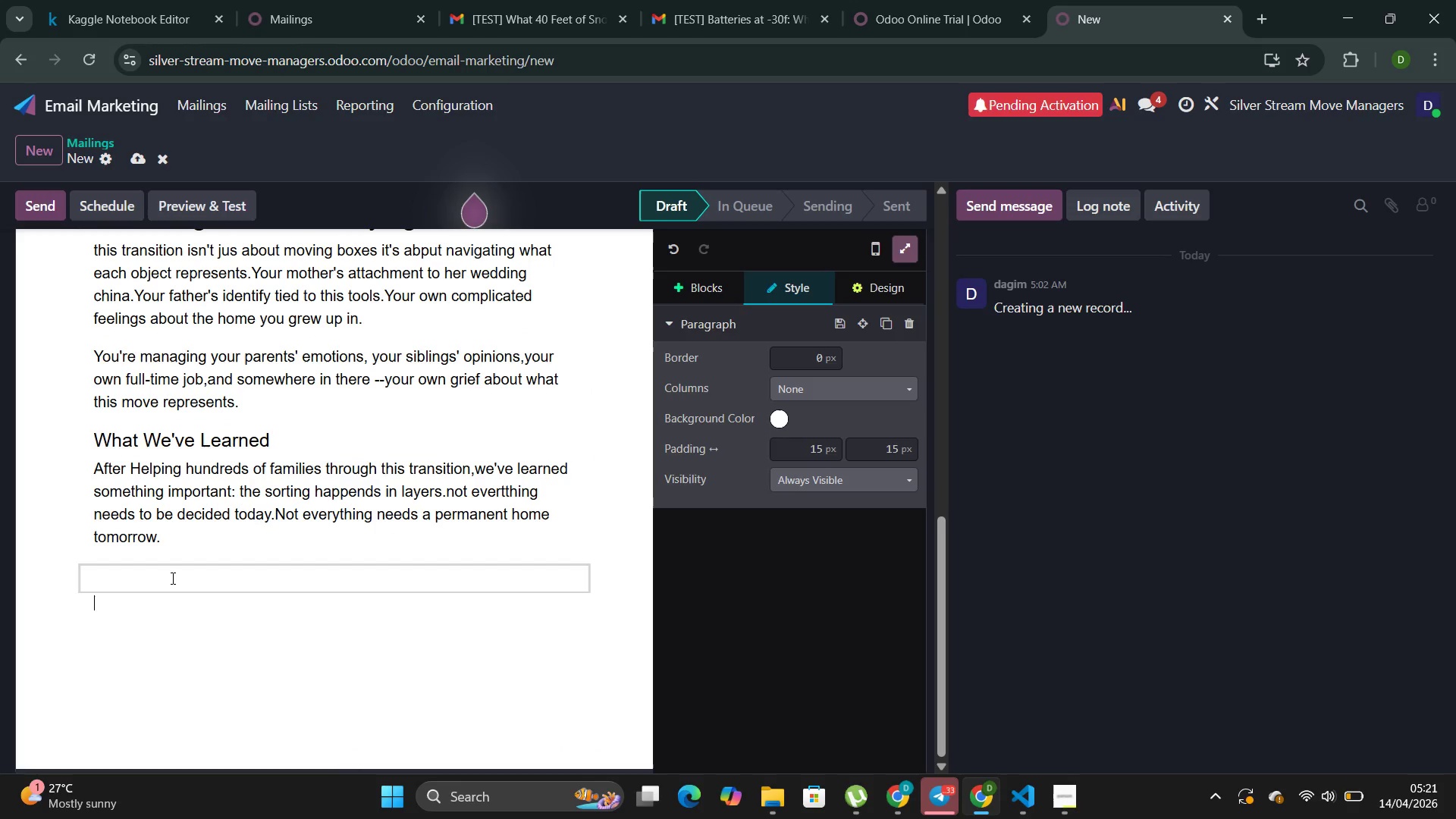 
key(Backspace)
 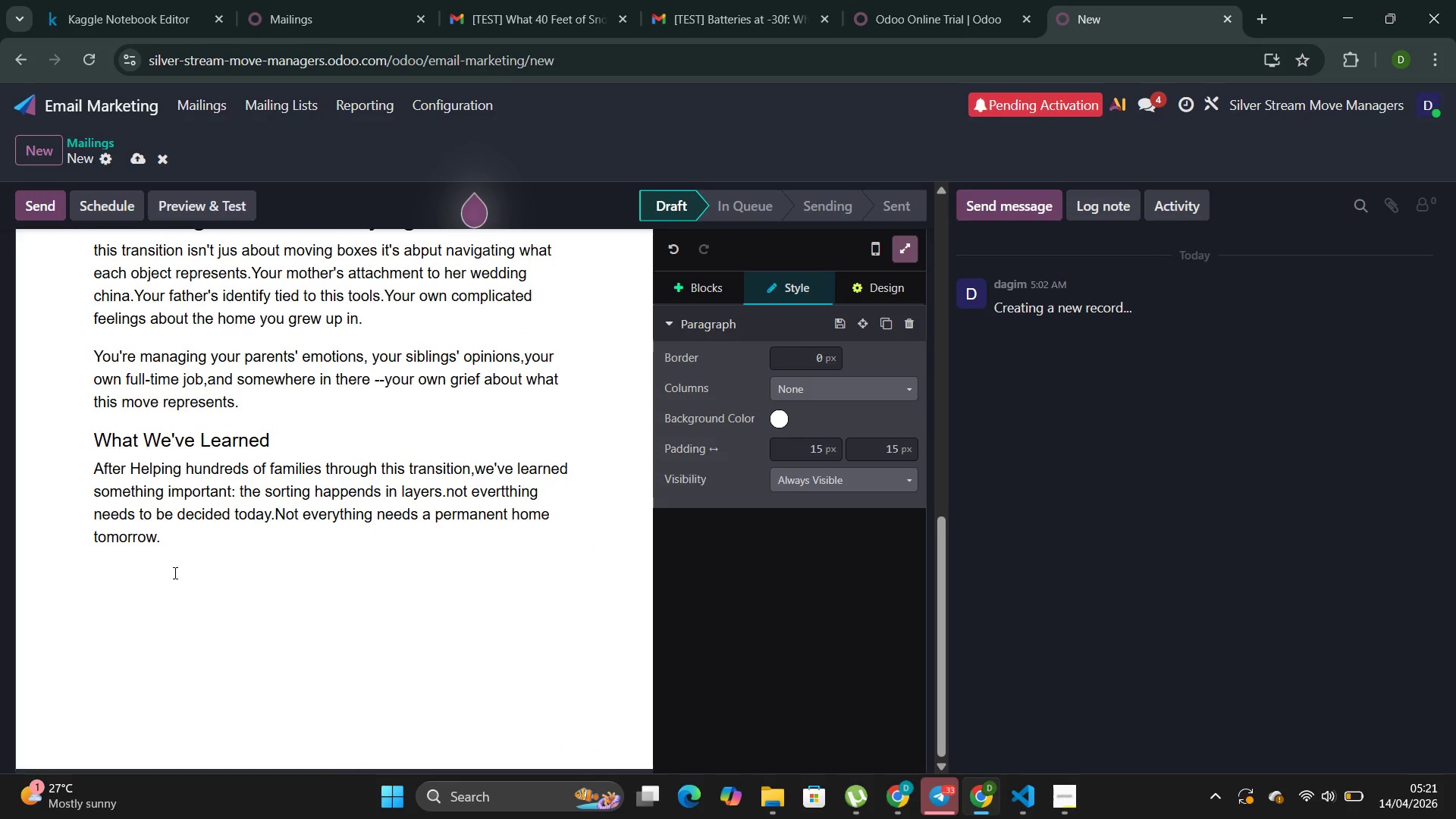 
left_click([174, 572])
 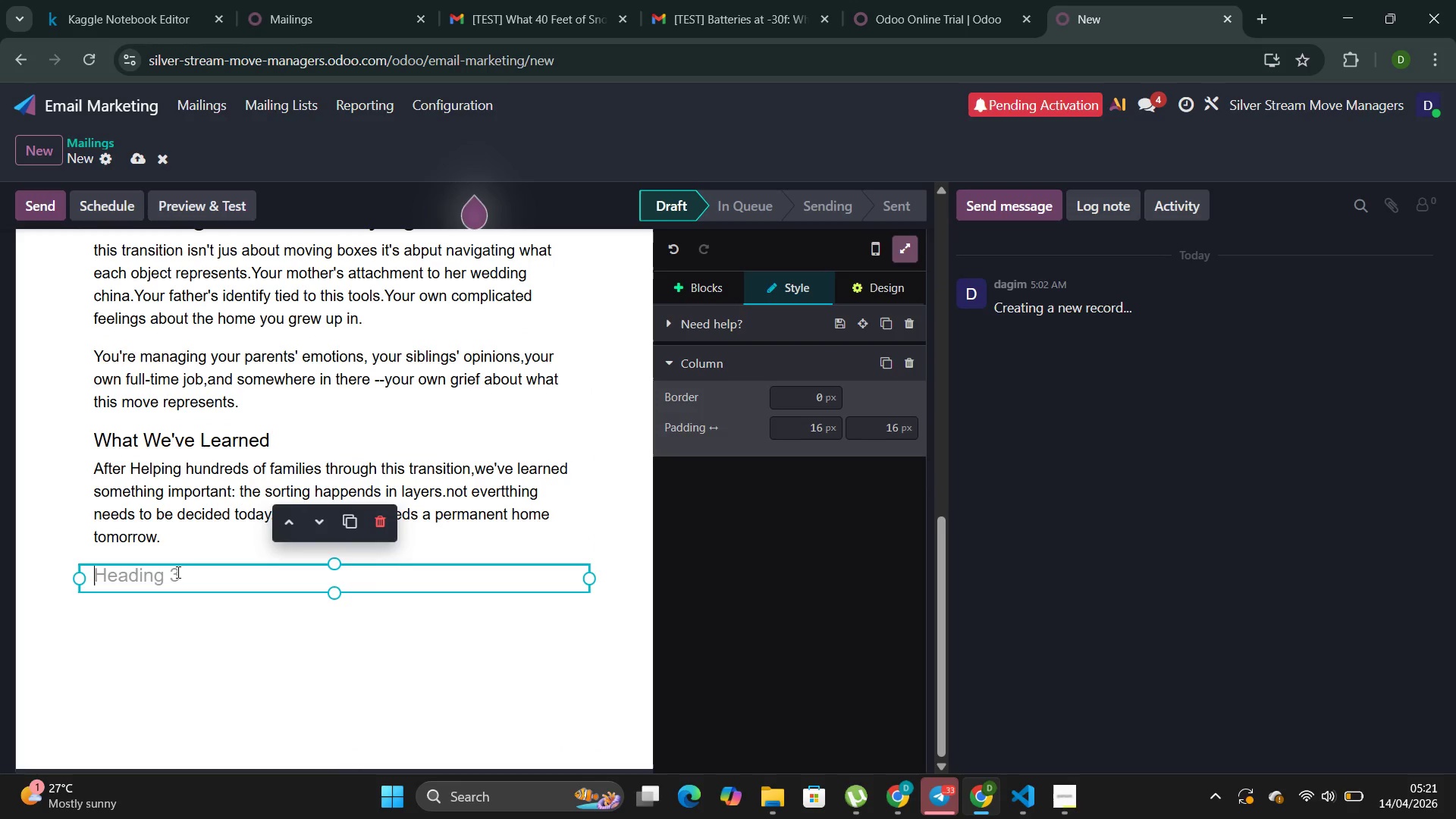 
key(Backspace)
 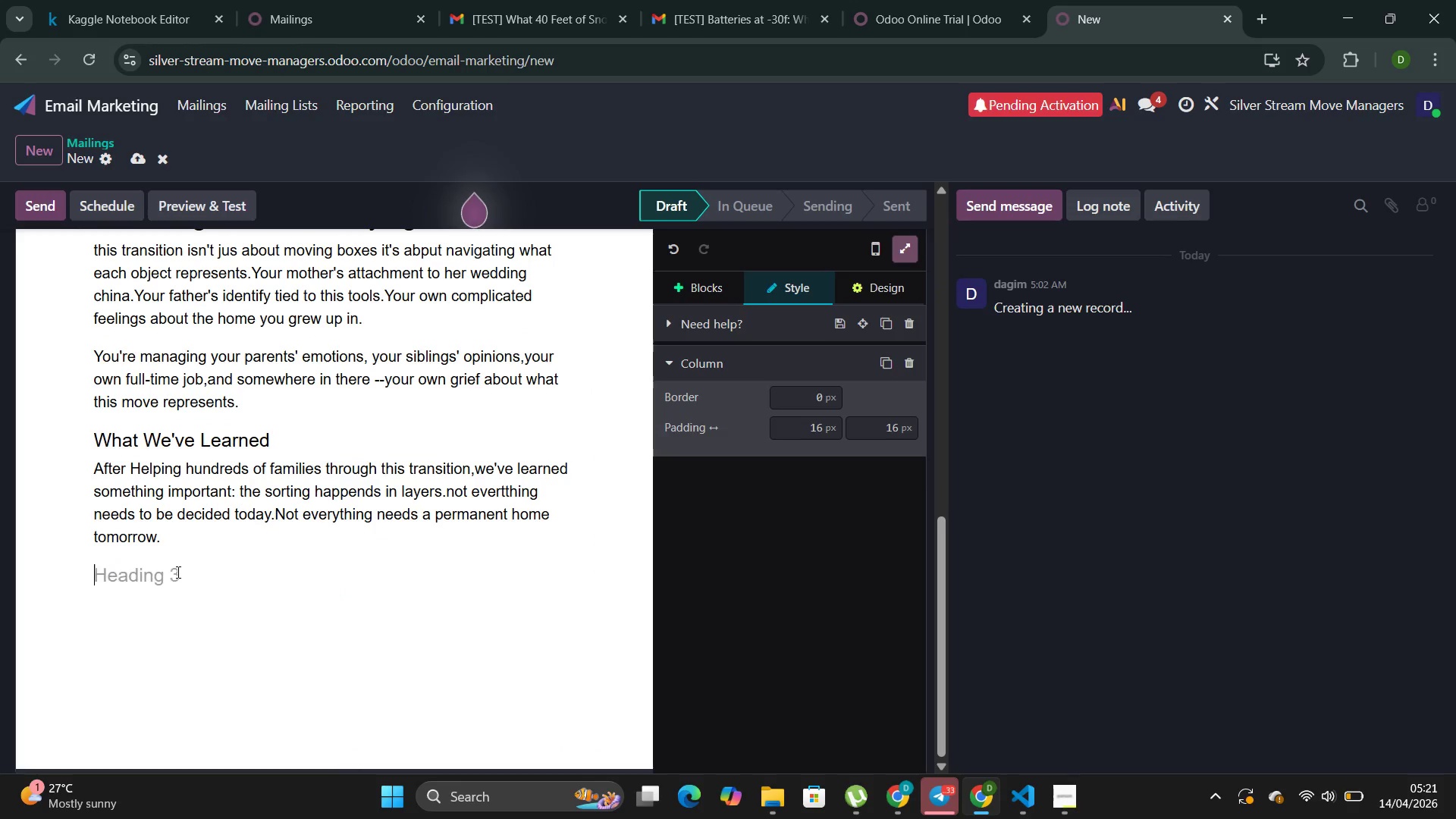 
key(Backspace)
 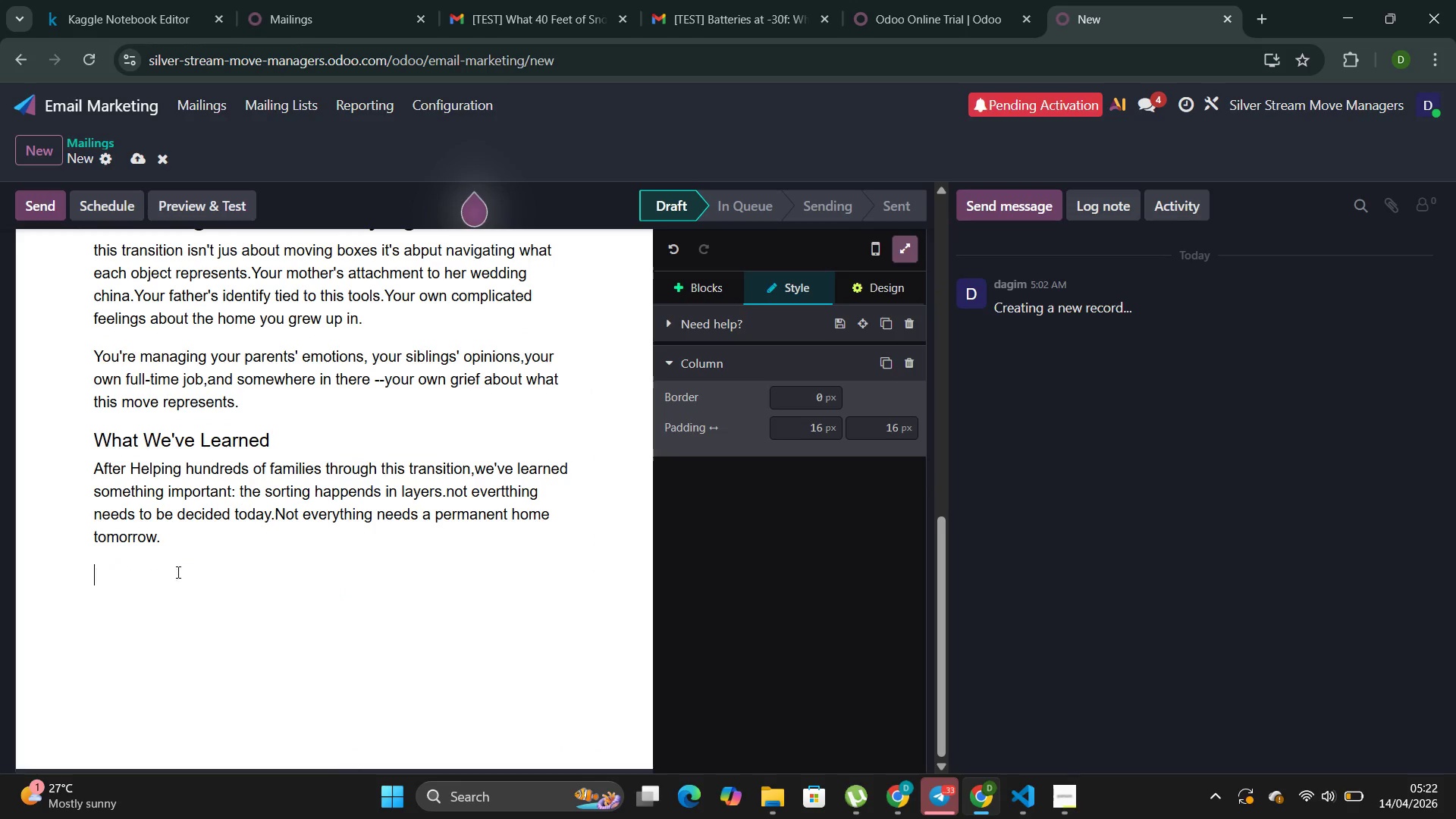 
key(Backspace)
 